 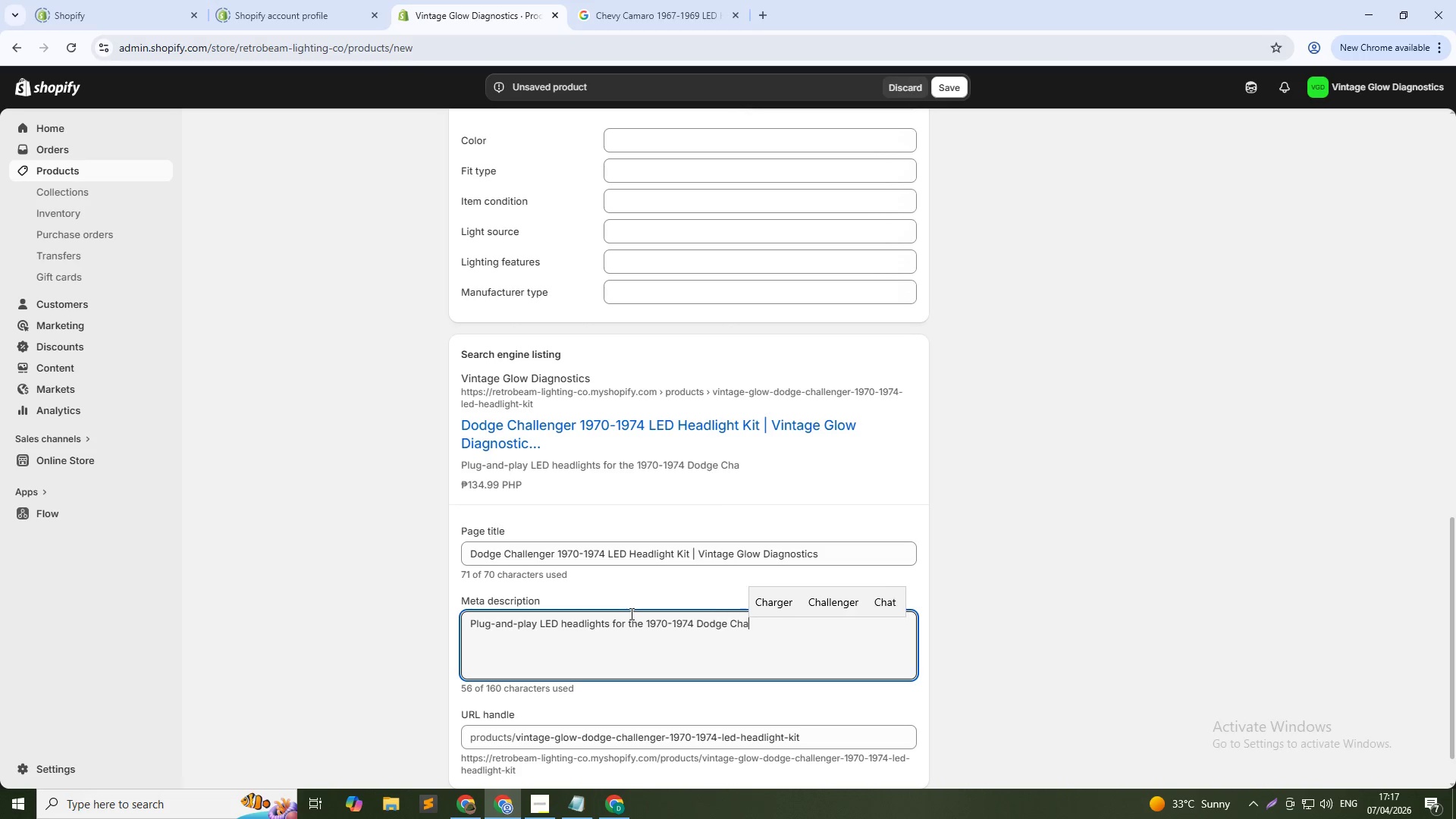 
hold_key(key=ShiftLeft, duration=0.53)
 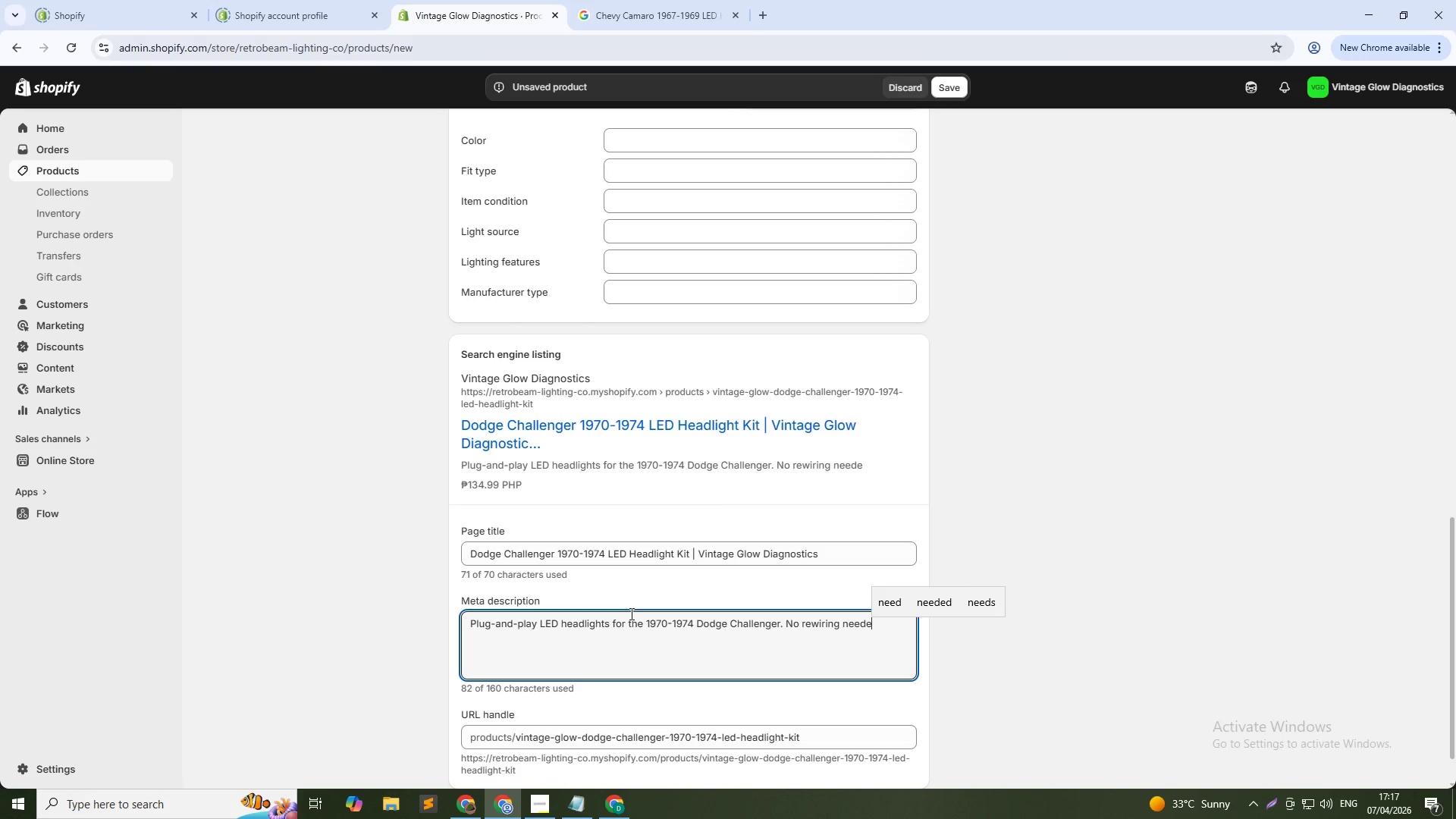 
wait(9.22)
 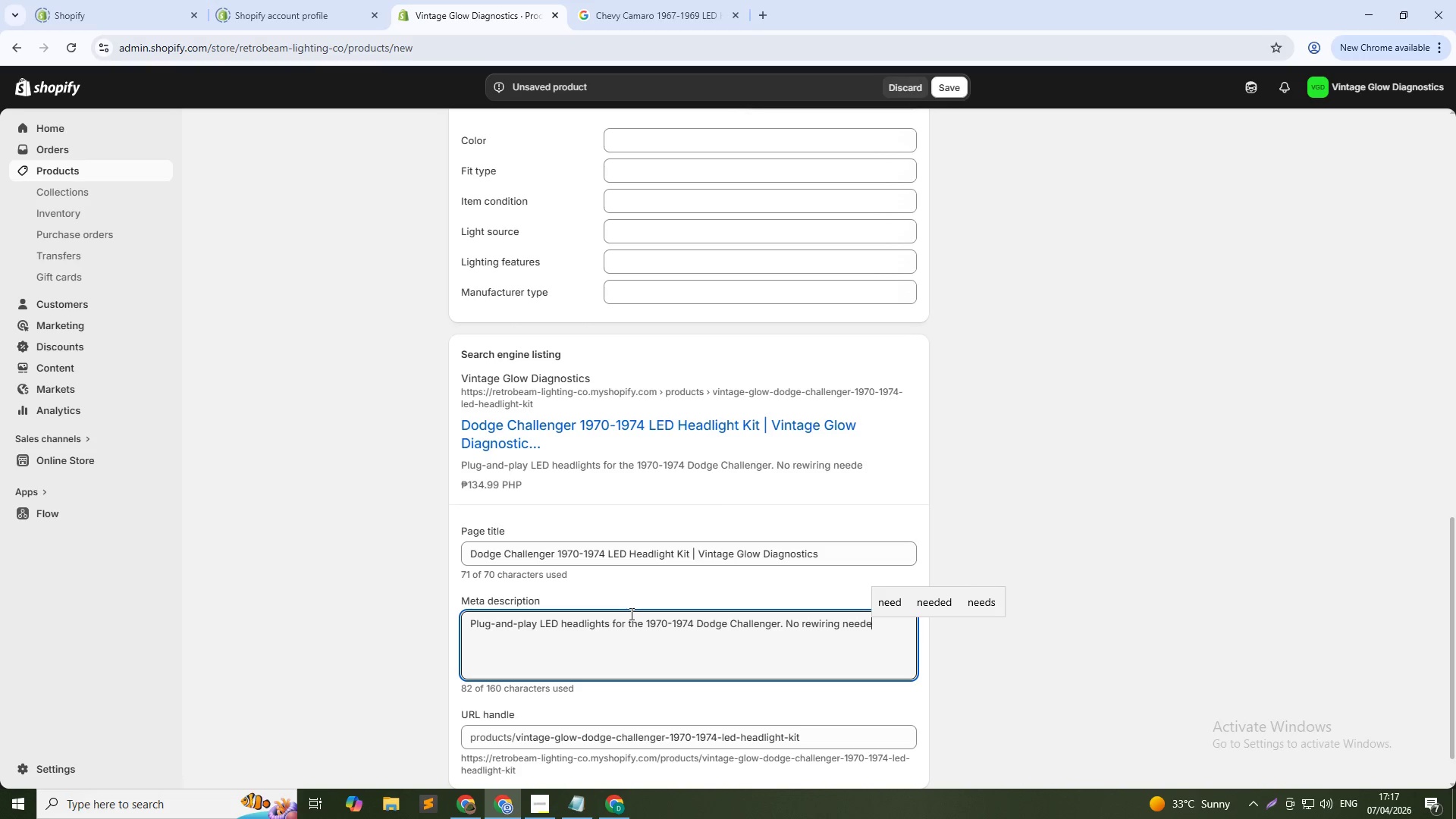 
hold_key(key=ShiftLeft, duration=0.45)
 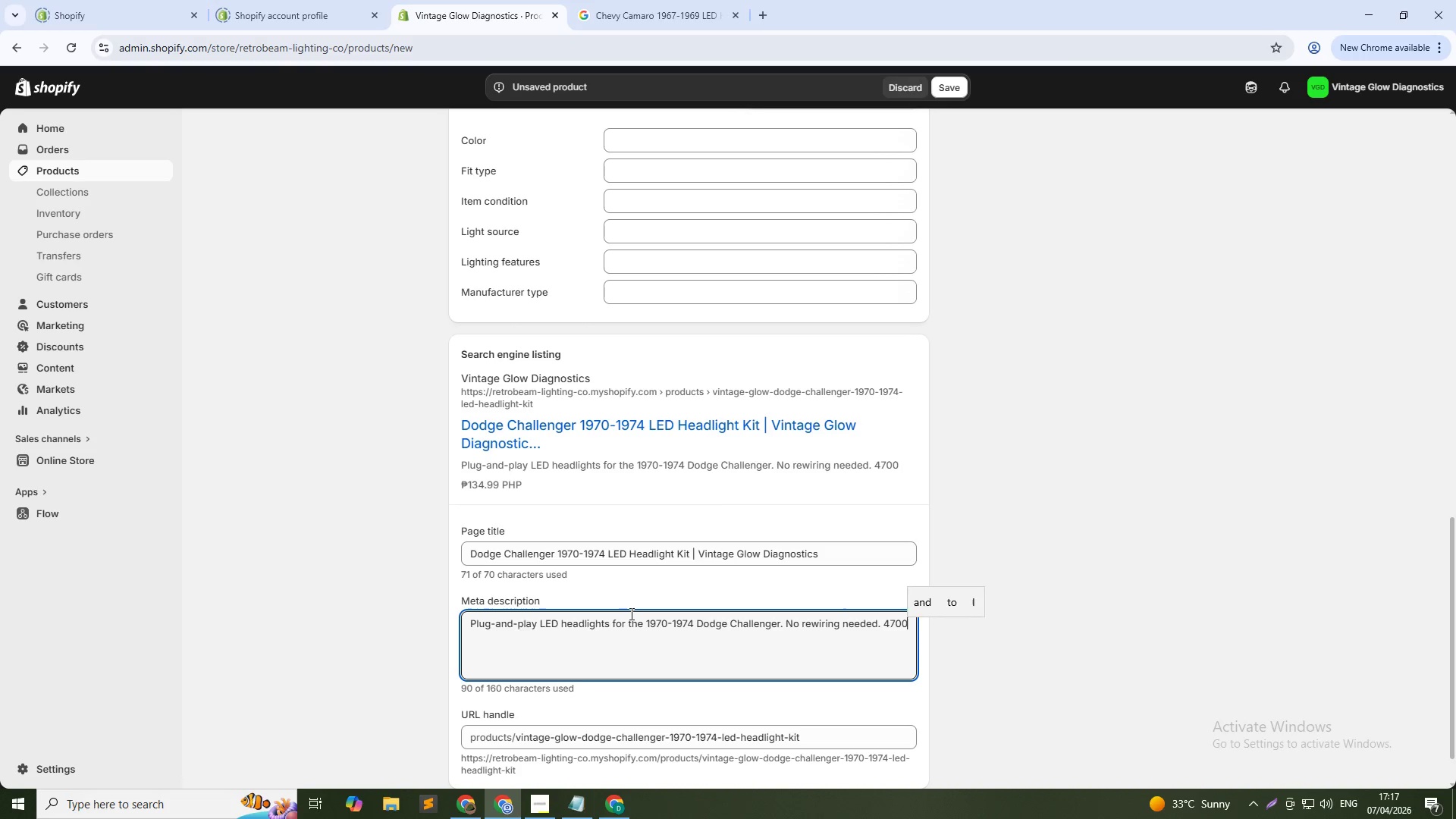 
hold_key(key=ShiftLeft, duration=0.34)
 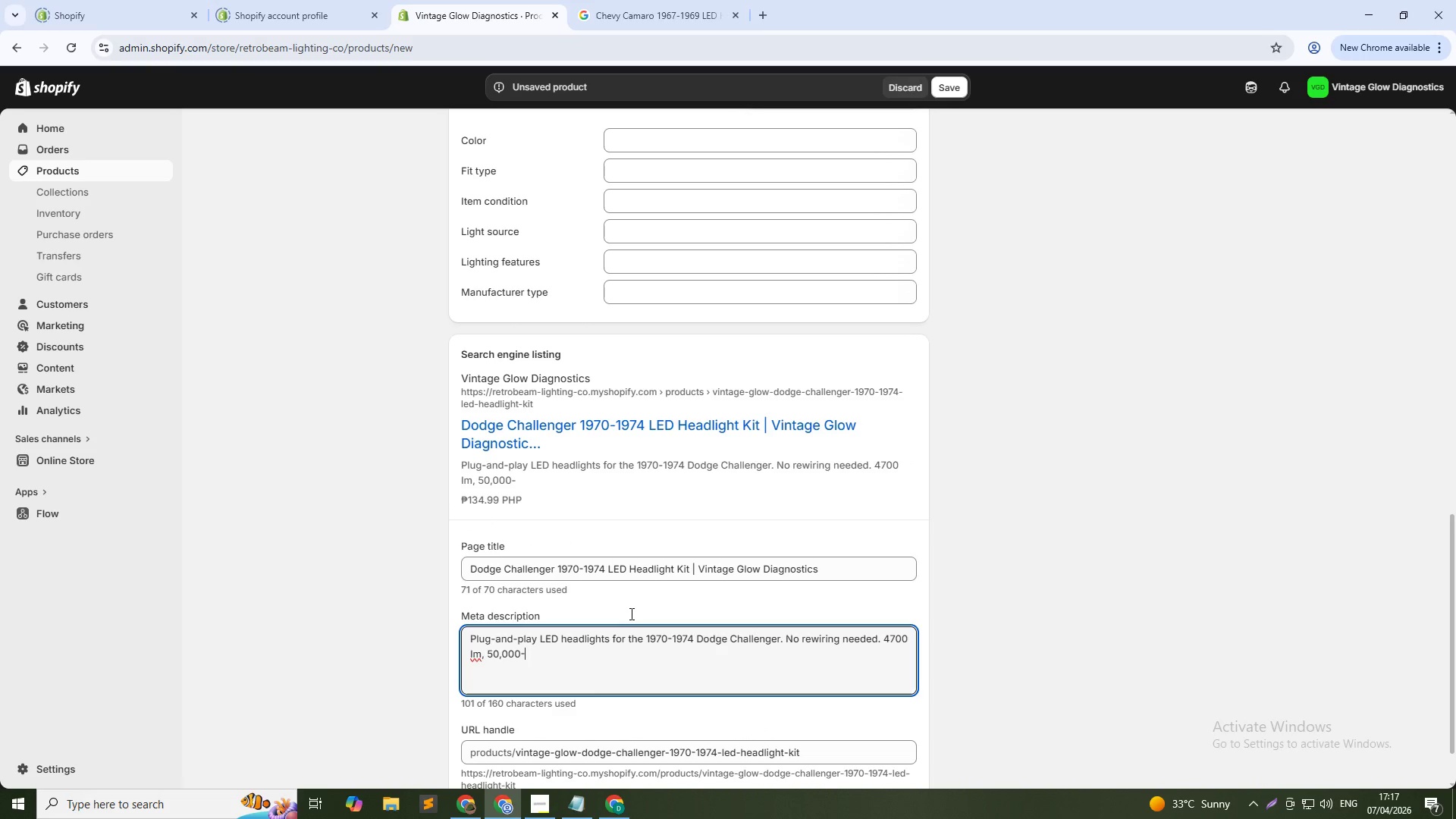 
wait(10.19)
 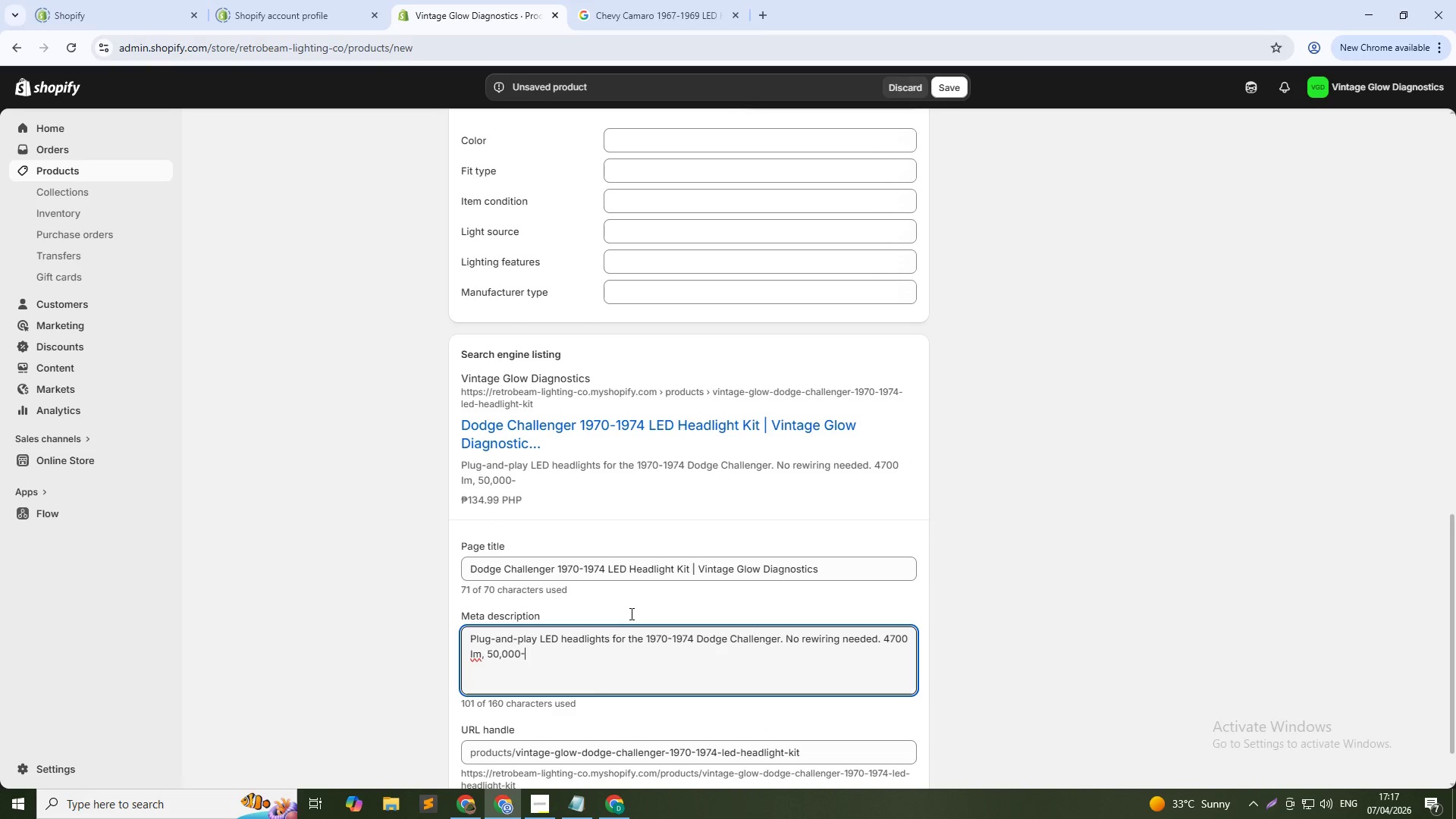 
hold_key(key=ShiftLeft, duration=0.53)
 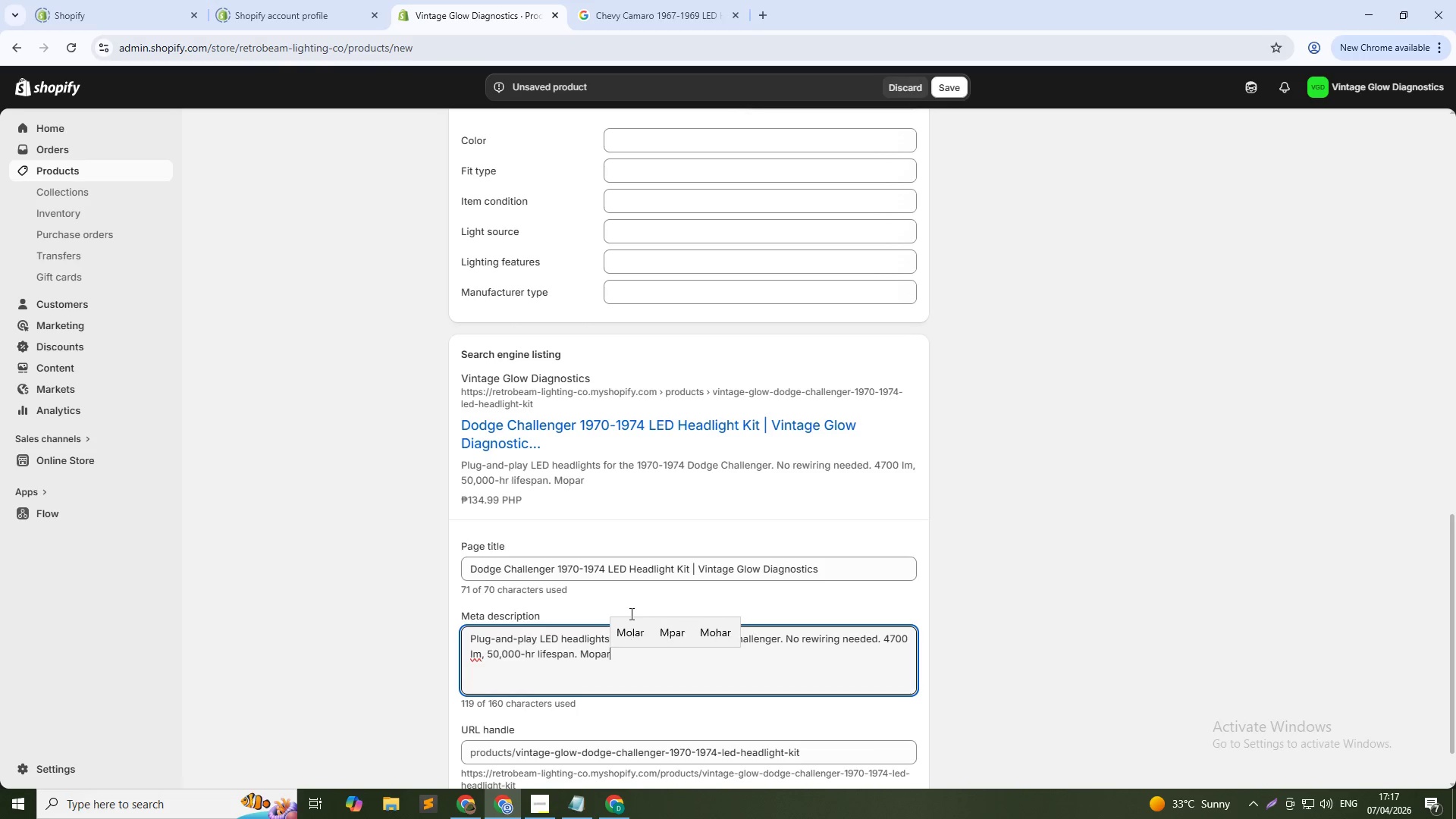 
hold_key(key=ShiftLeft, duration=0.61)
 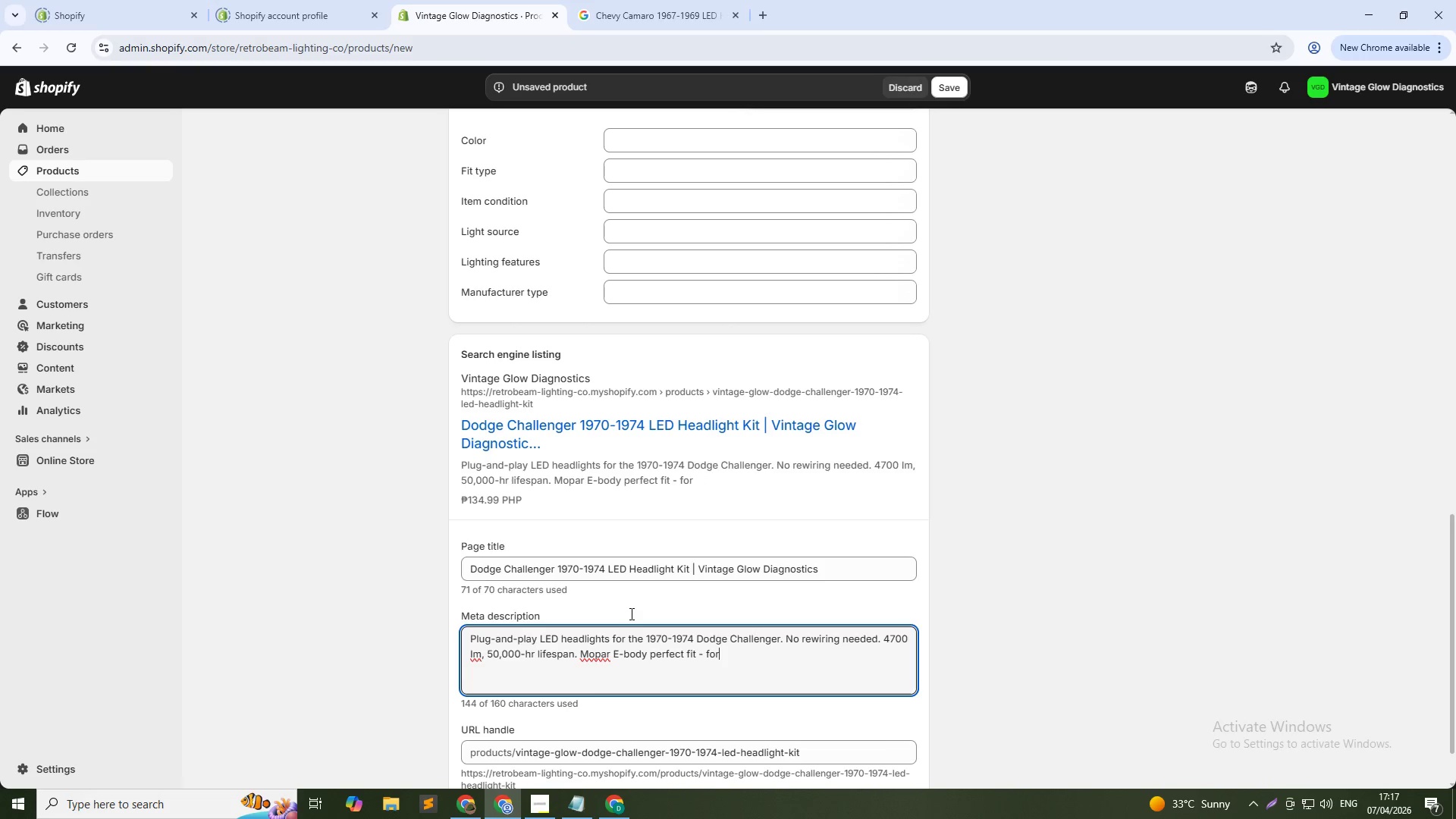 
wait(14.69)
 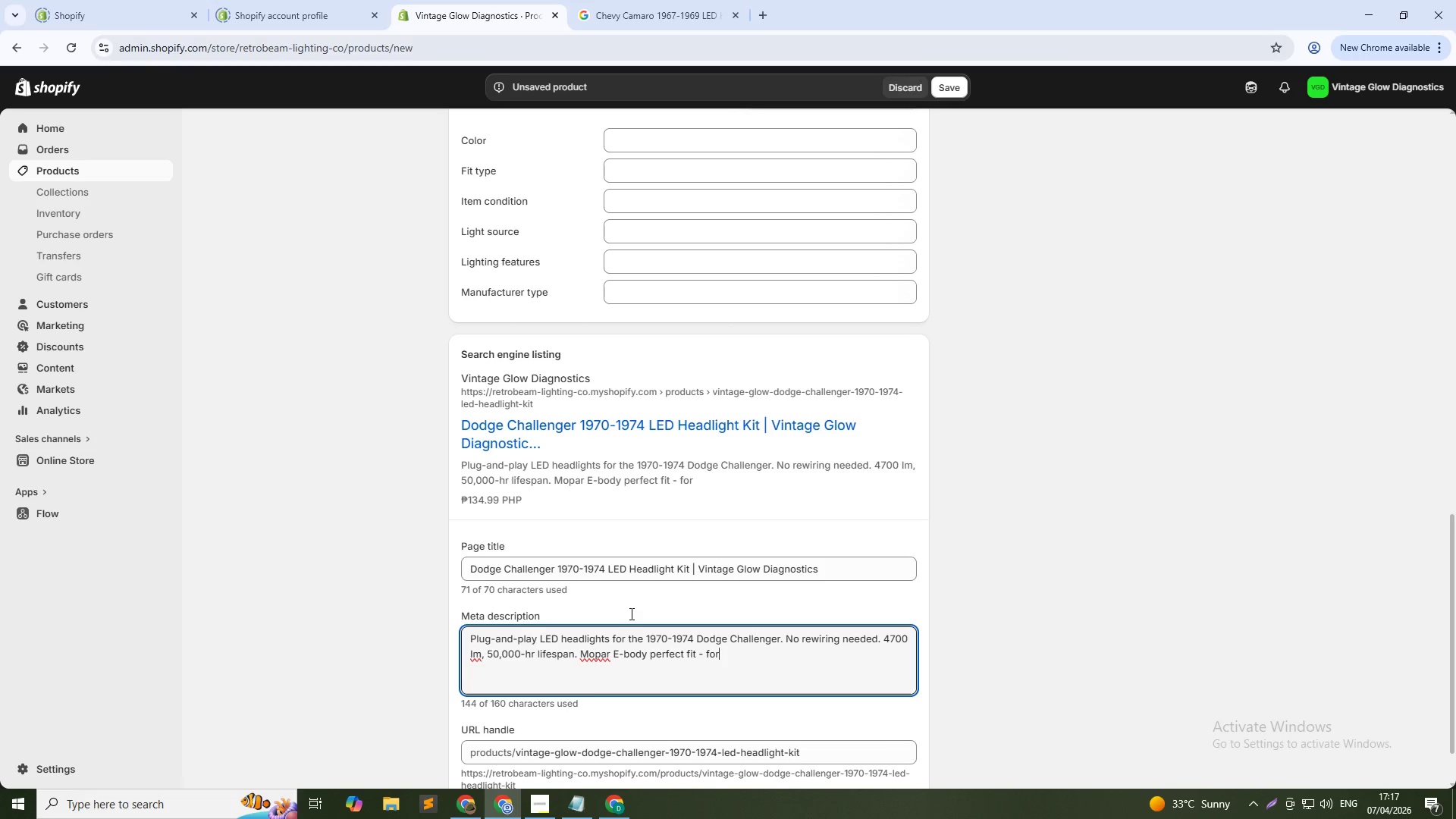 
hold_key(key=ShiftLeft, duration=0.34)
 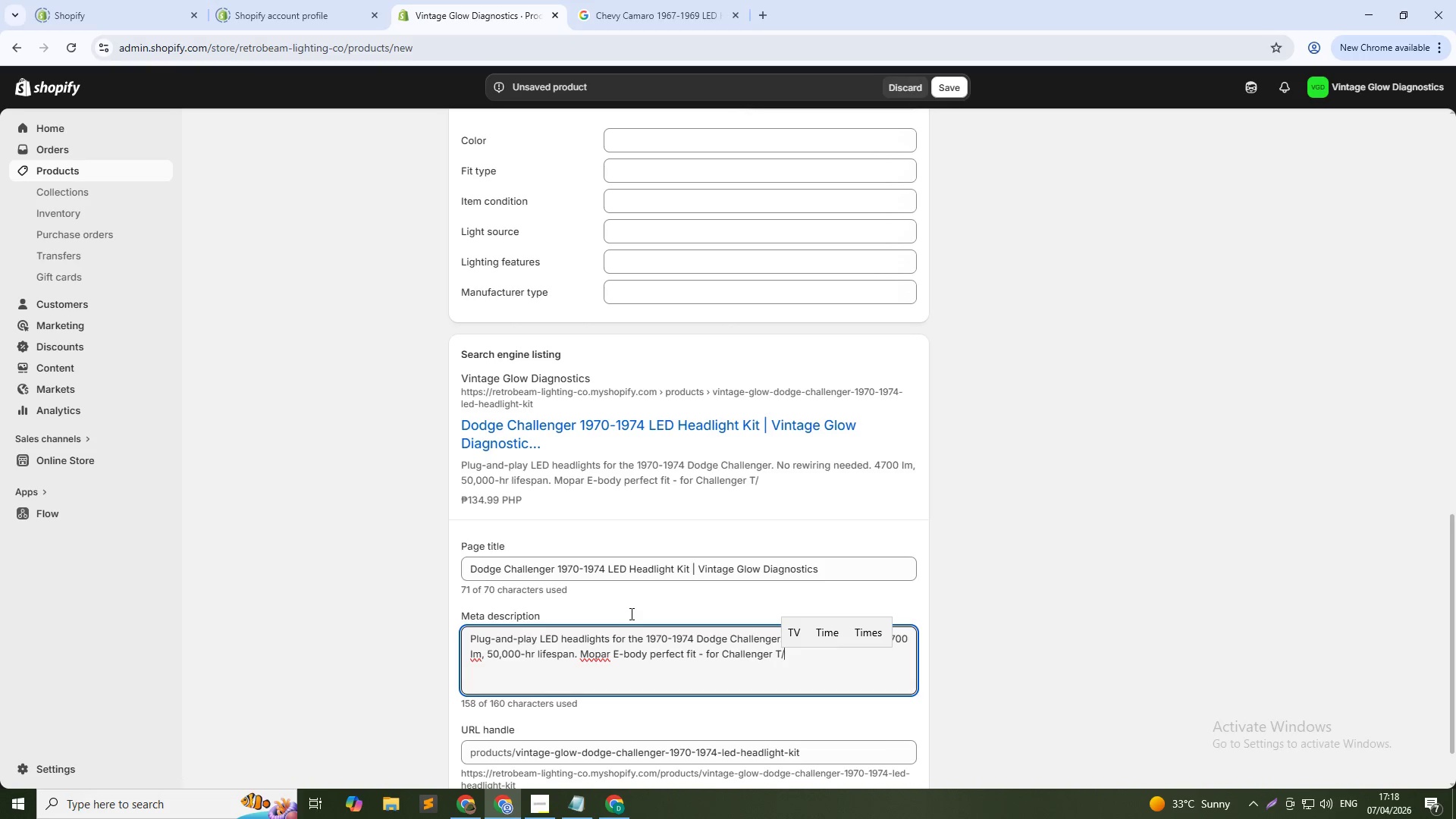 
hold_key(key=ShiftLeft, duration=0.45)
 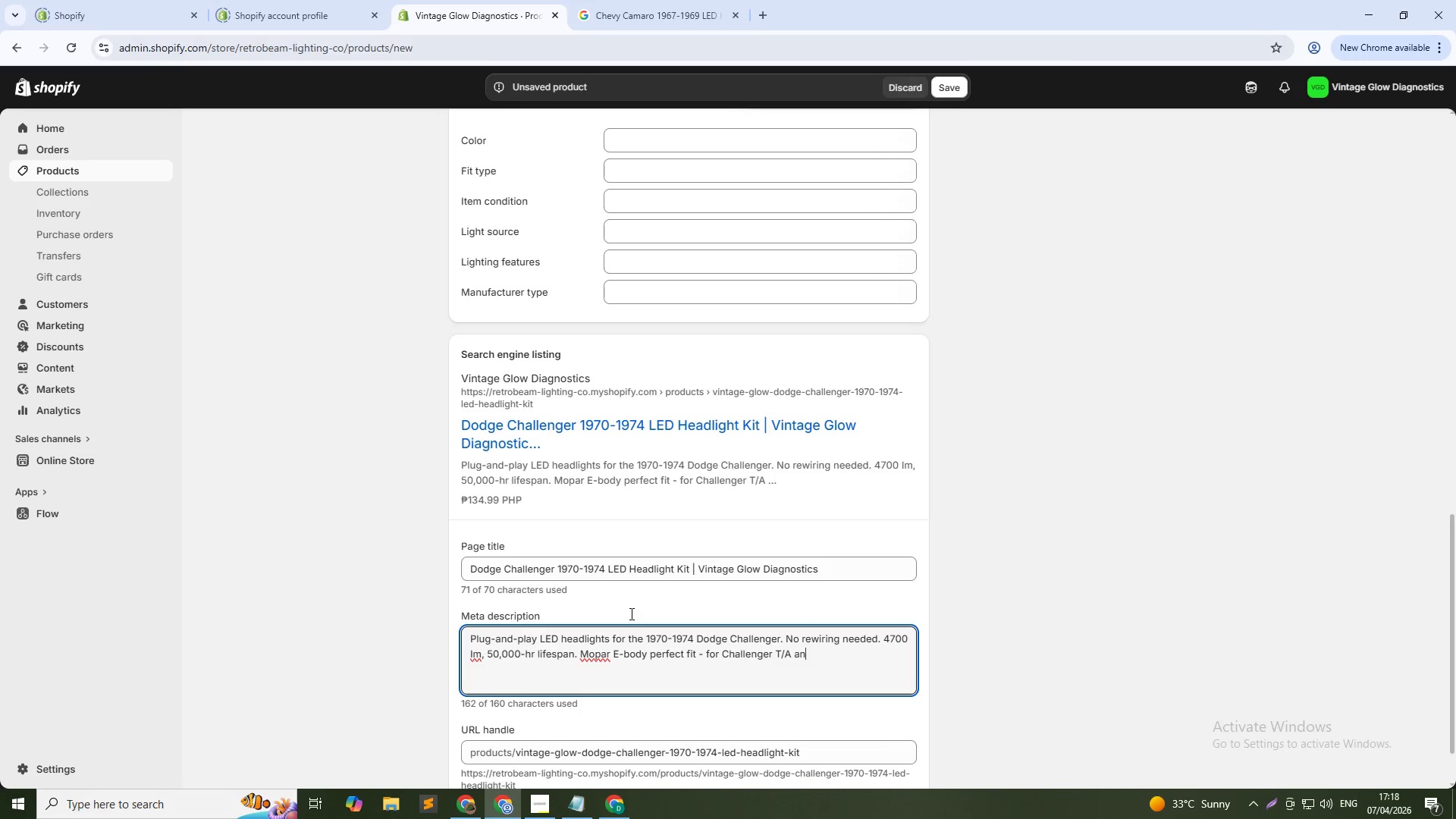 
hold_key(key=ShiftLeft, duration=0.31)
 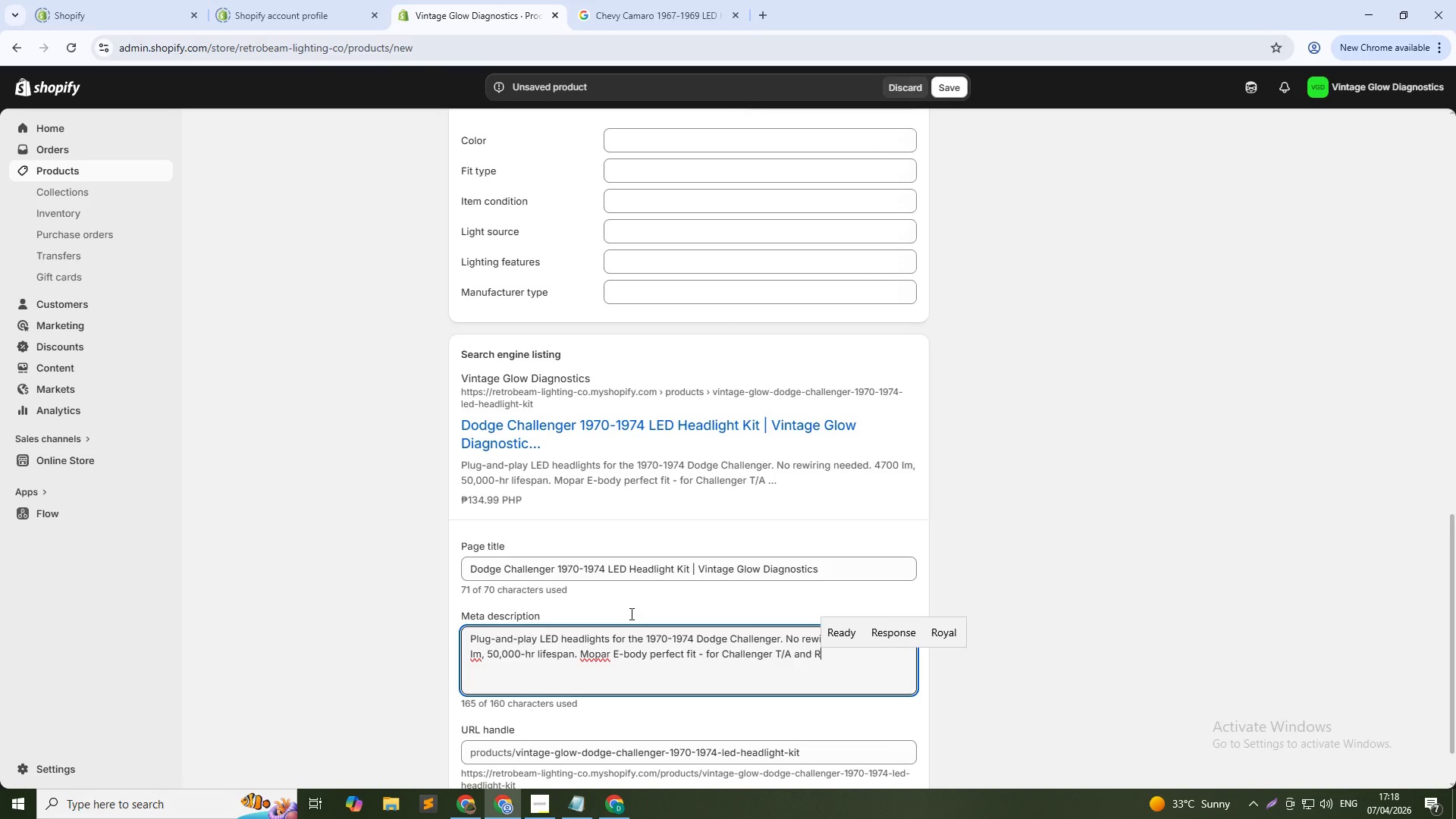 
hold_key(key=ShiftLeft, duration=0.61)
 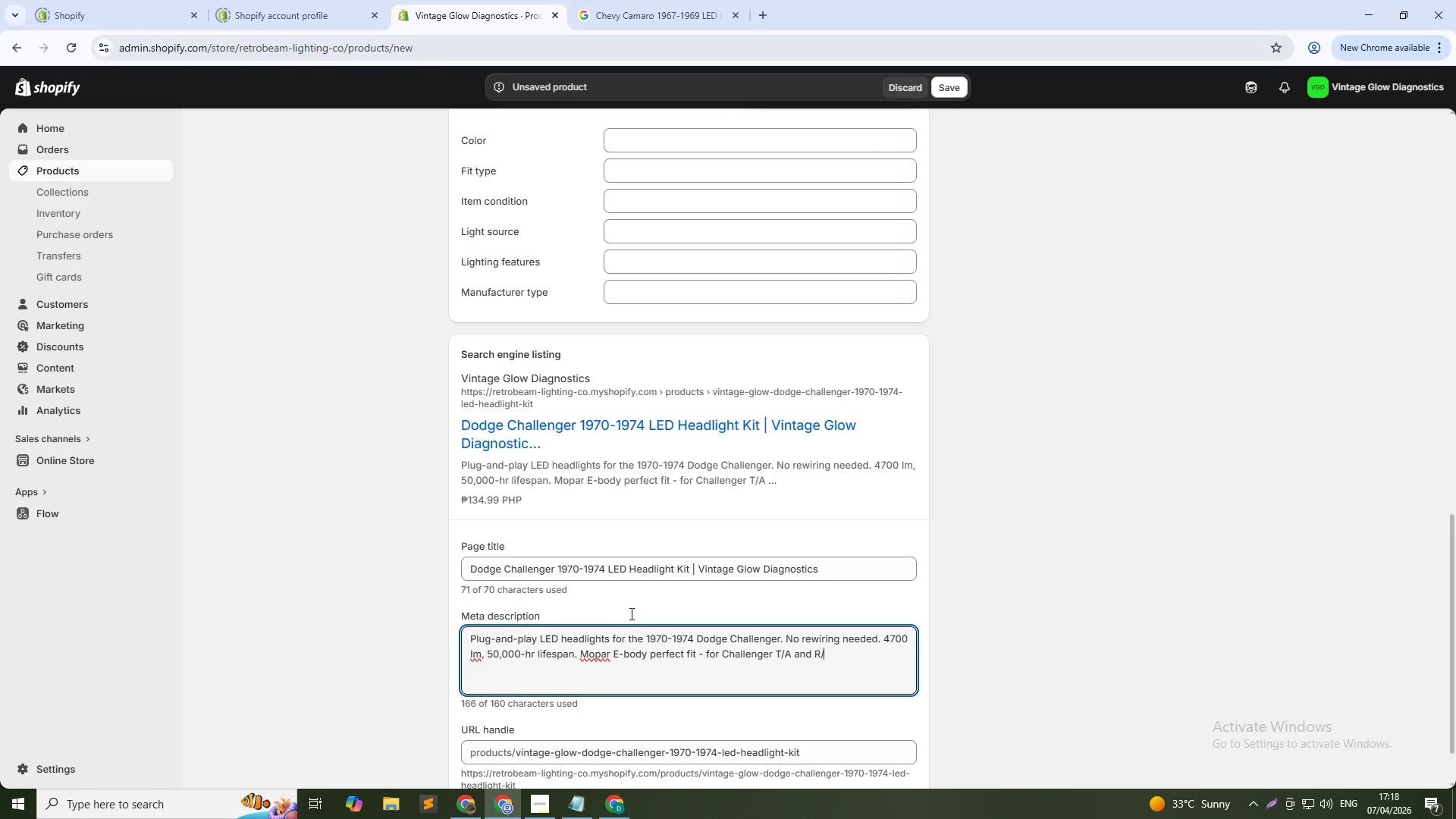 
hold_key(key=ShiftLeft, duration=0.34)
 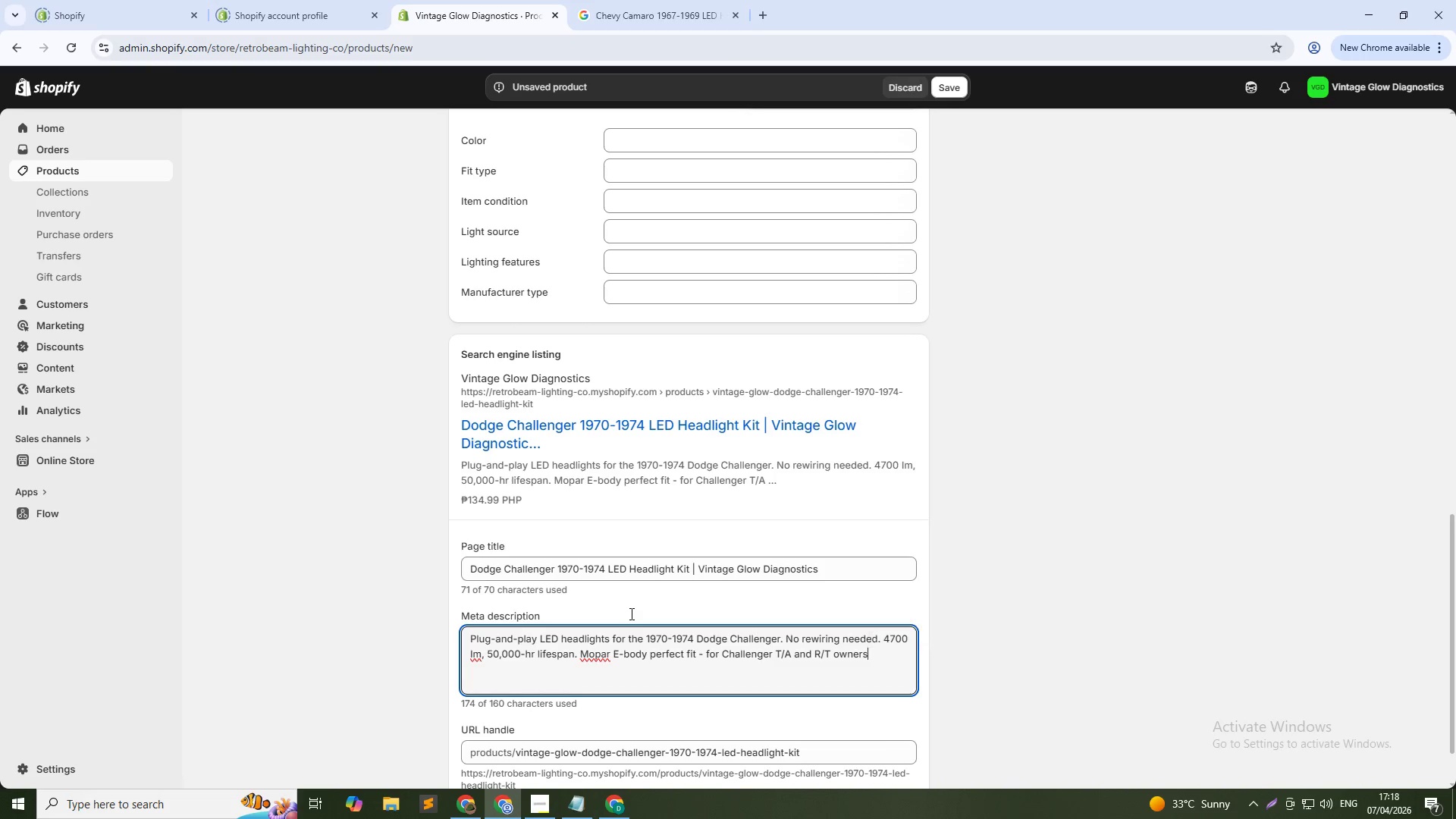 
wait(5.25)
 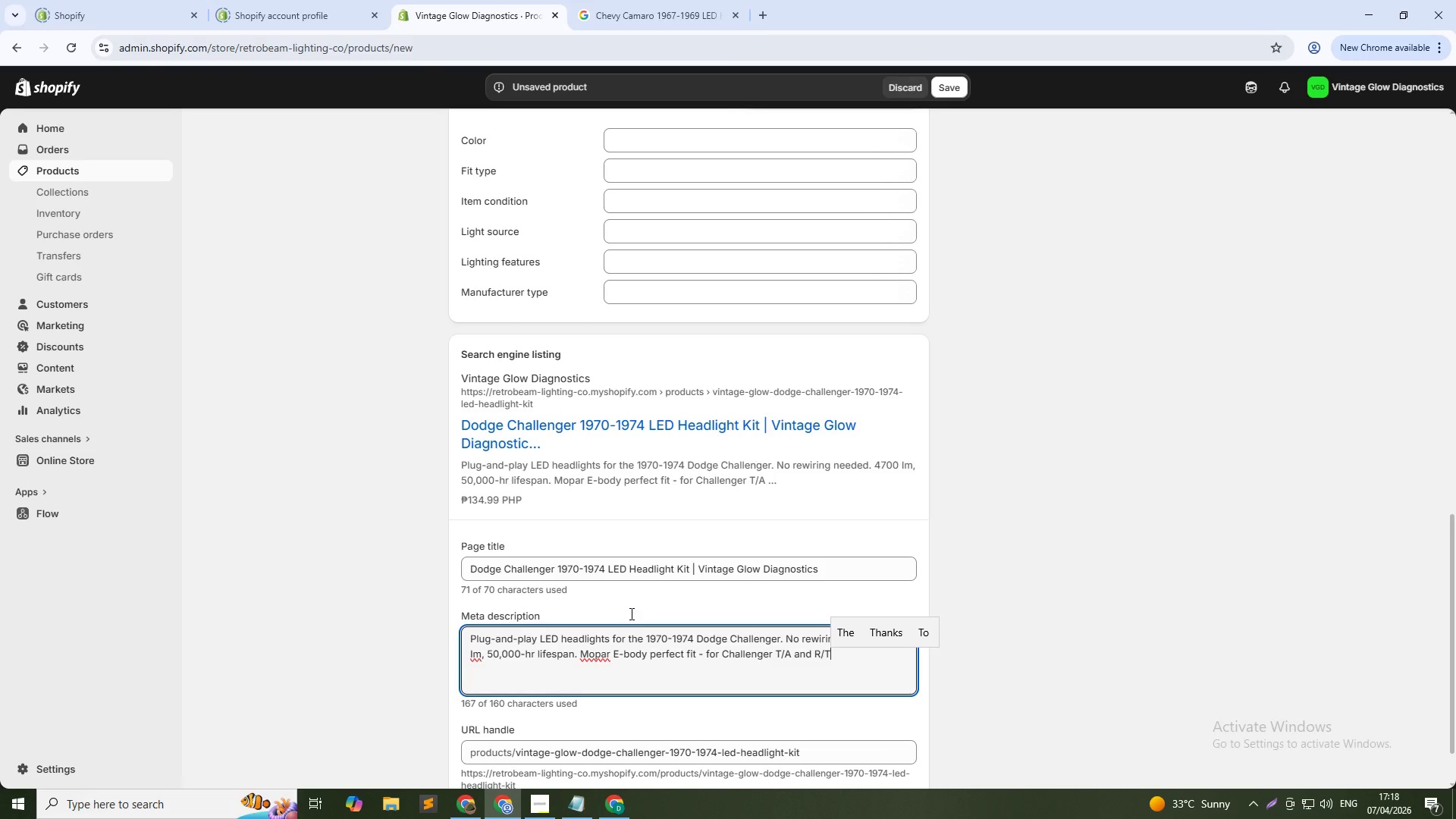 
scroll: coordinate [514, 277], scroll_direction: up, amount: 10.0
 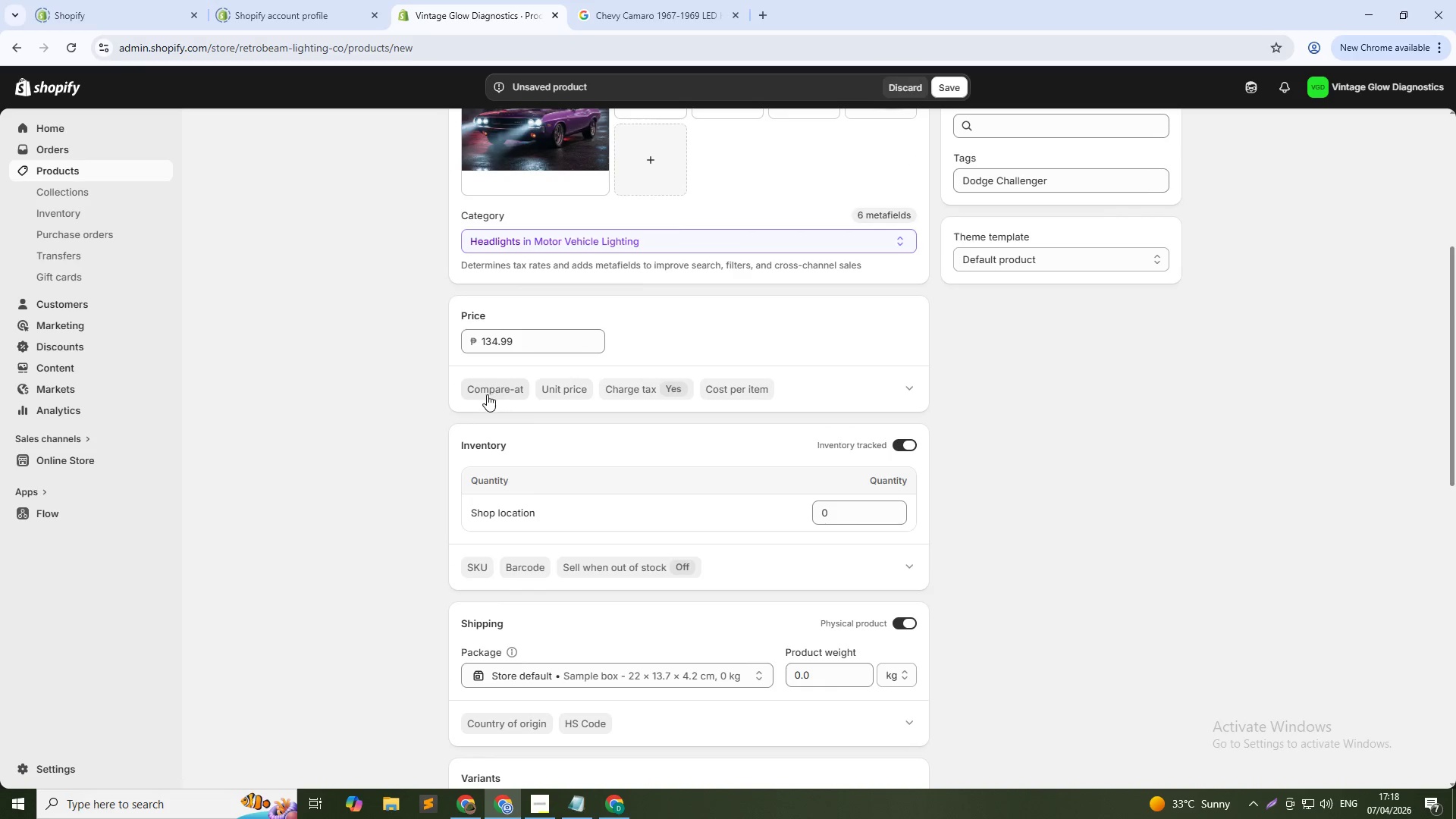 
scroll: coordinate [530, 474], scroll_direction: down, amount: 1.0
 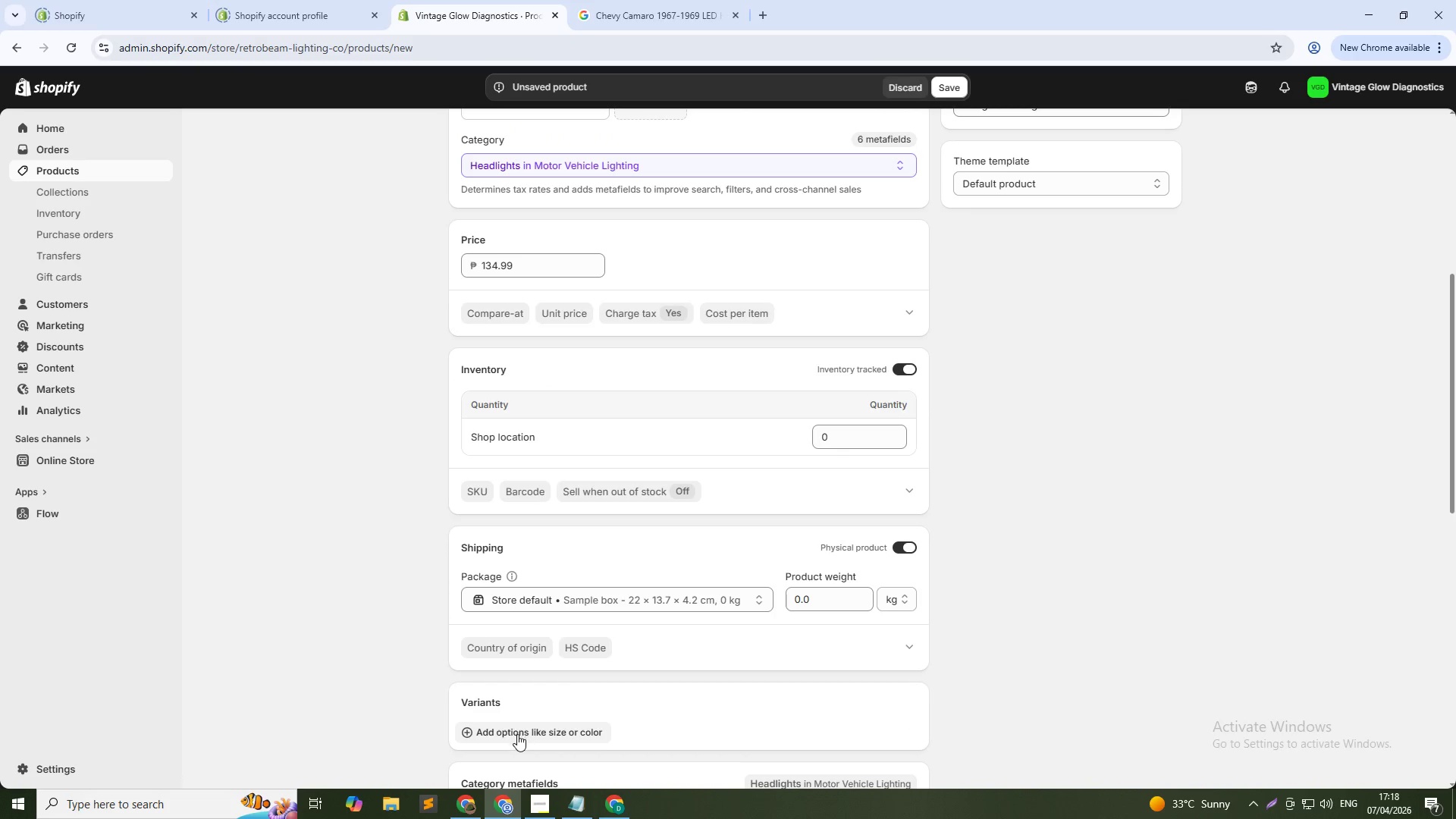 
left_click([517, 734])
 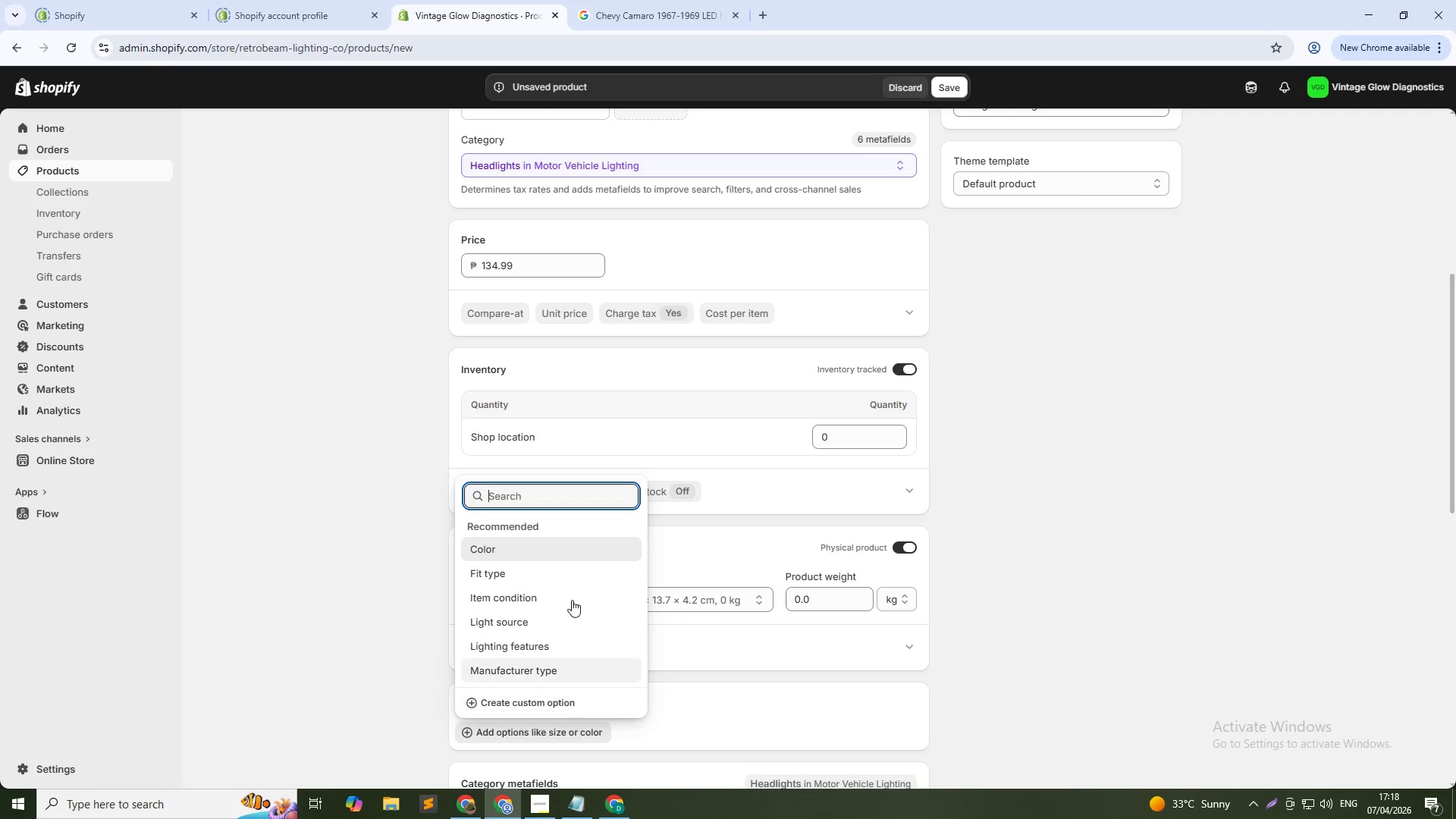 
scroll: coordinate [758, 654], scroll_direction: down, amount: 5.0
 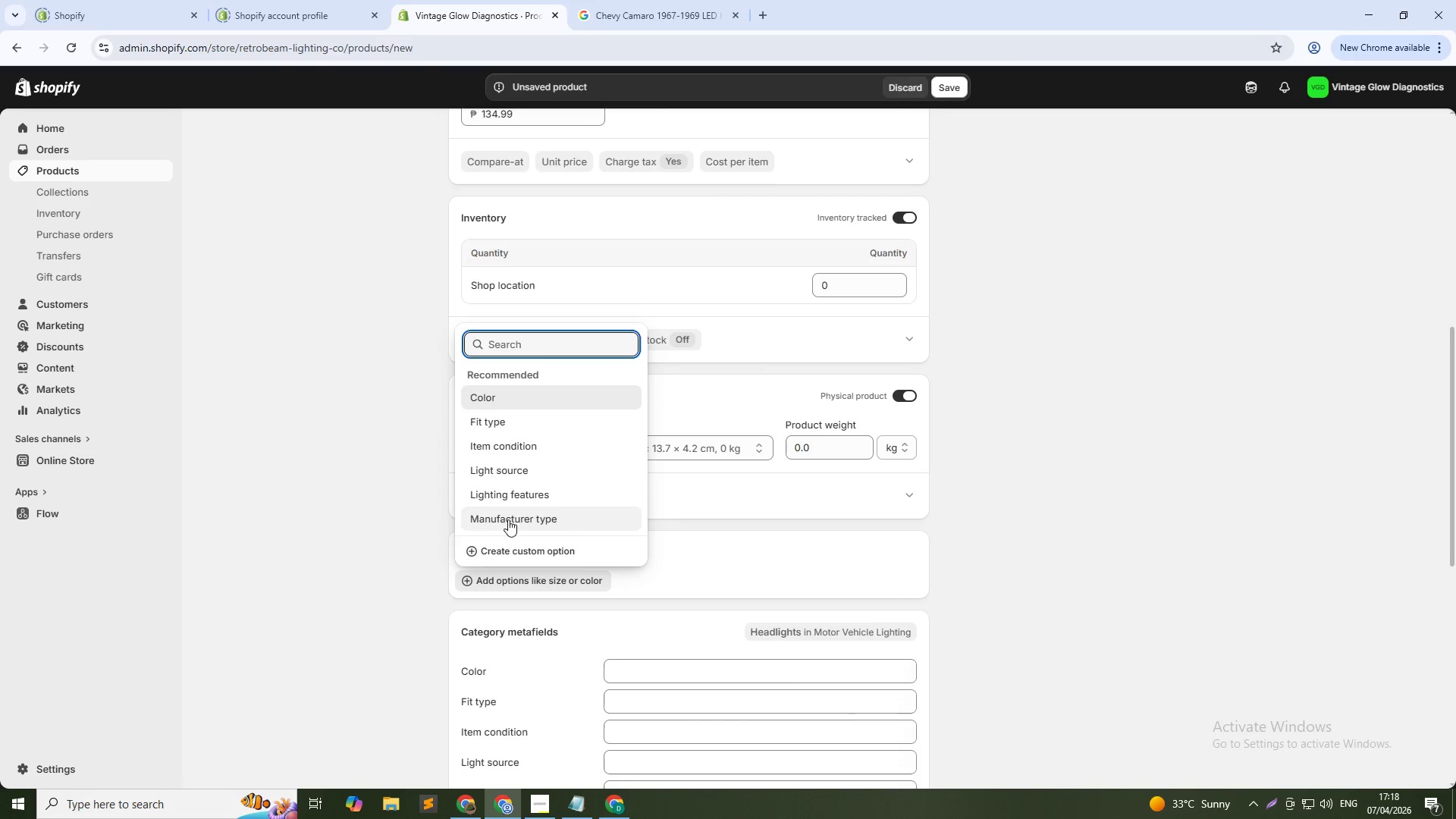 
left_click([515, 551])
 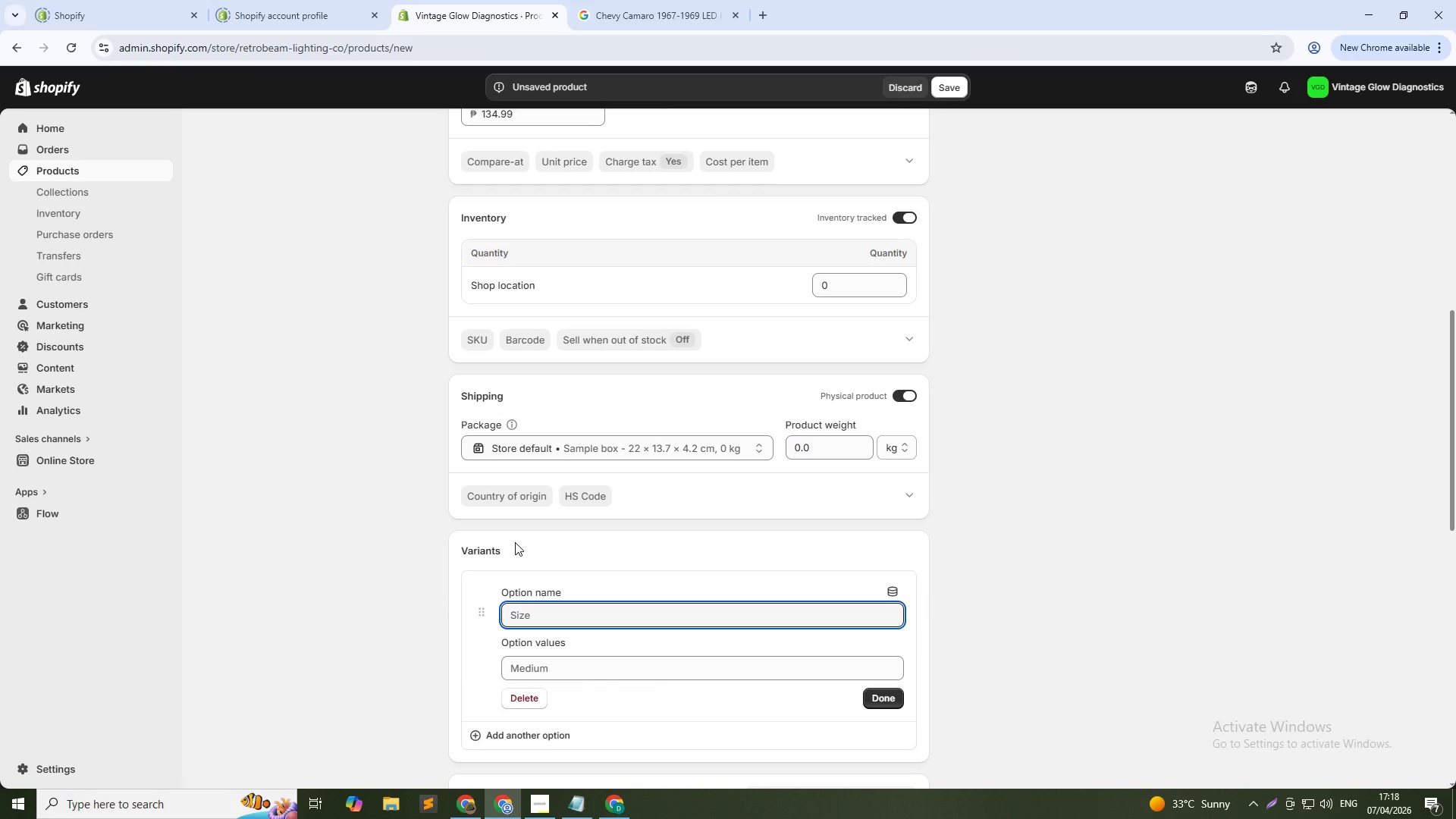 
type(Color tem)
key(Backspace)
key(Backspace)
key(Backspace)
type(Temperature)
key(Tab)
type(3000K Warm White)
key(Tab)
type(6000K Cool WHite)
key(Backspace)
key(Backspace)
key(Backspace)
key(Backspace)
type(hite)
 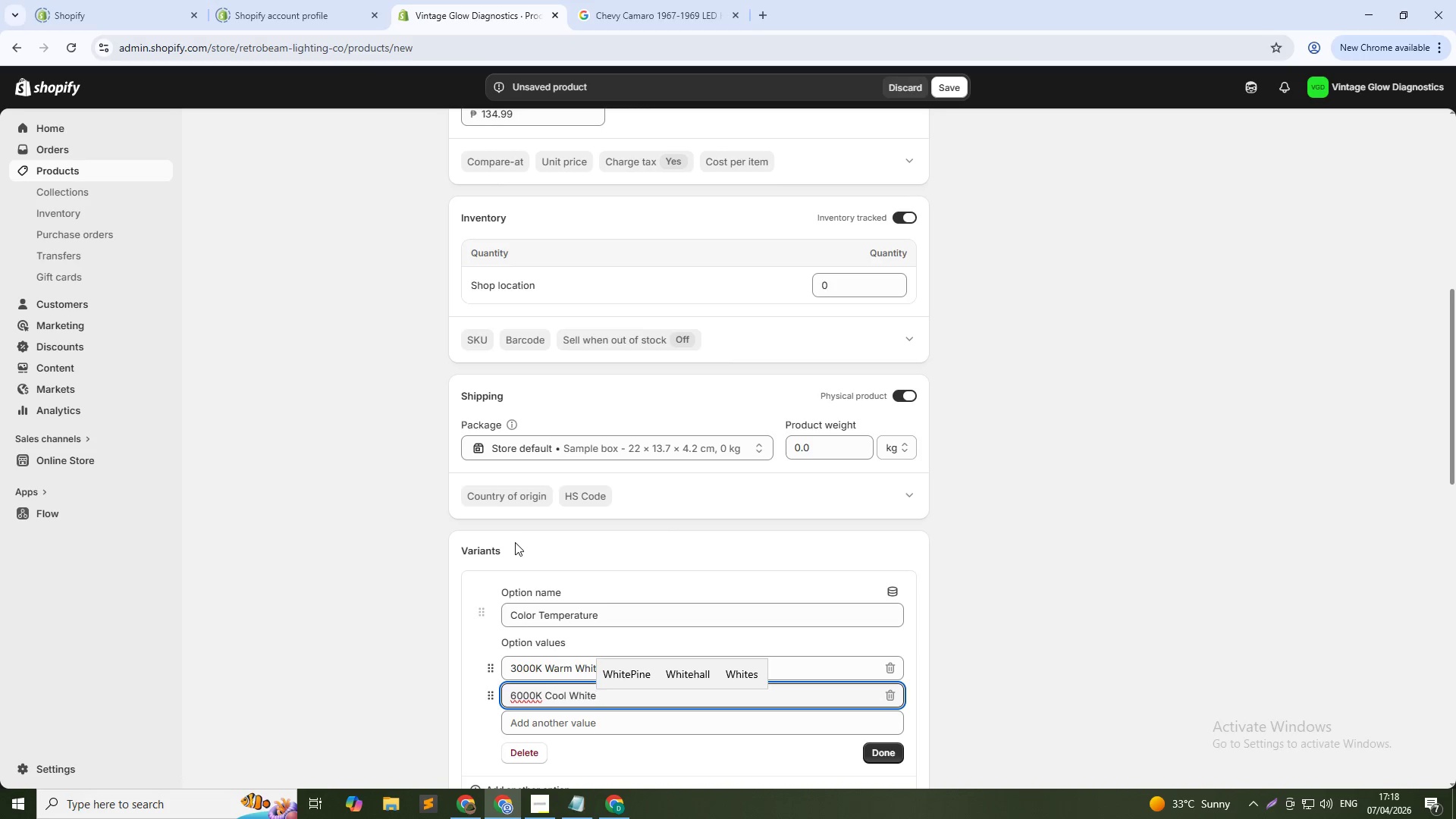 
scroll: coordinate [670, 600], scroll_direction: down, amount: 2.0
 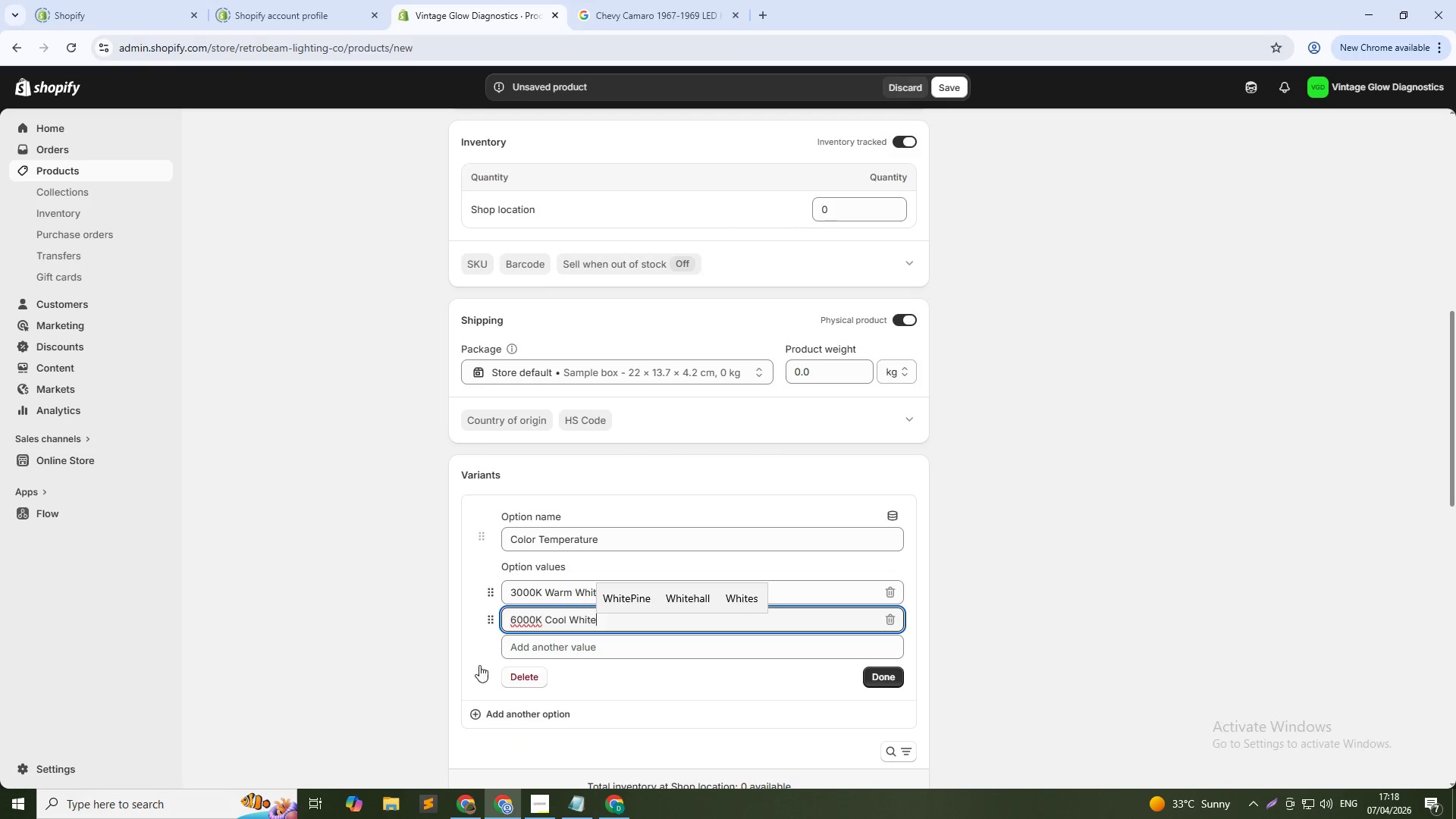 
left_click([440, 660])
 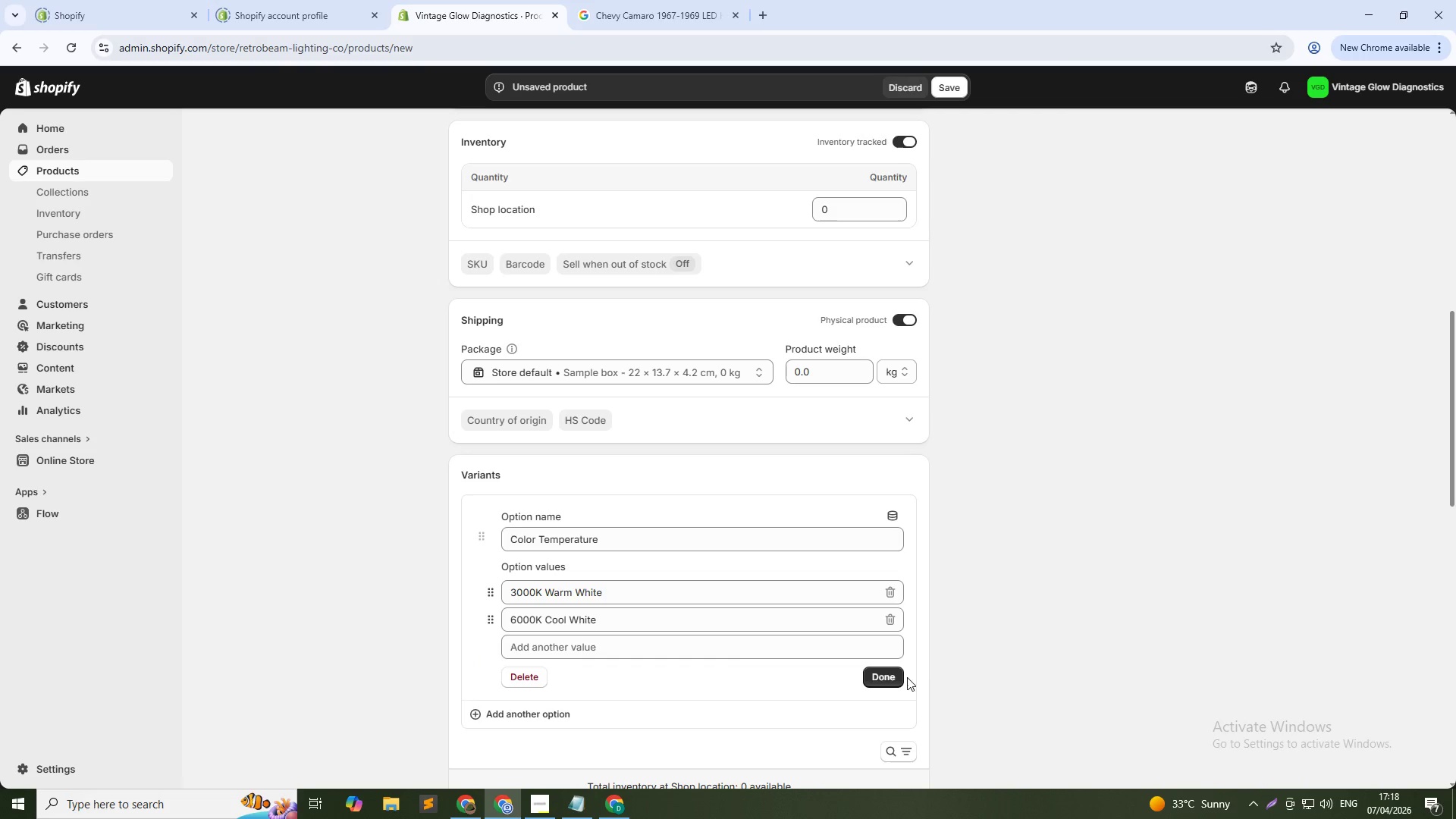 
left_click([890, 676])
 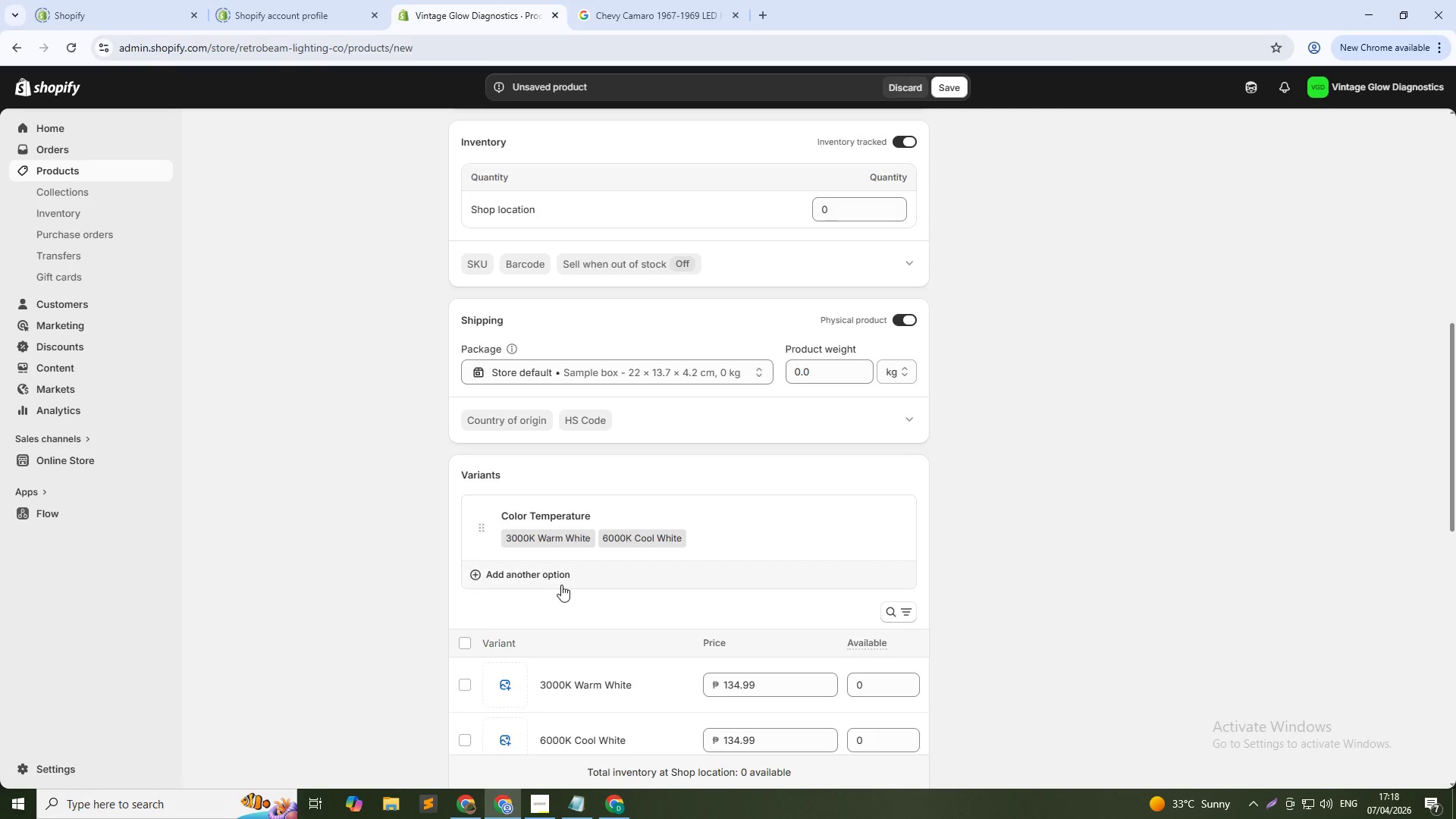 
left_click([561, 580])
 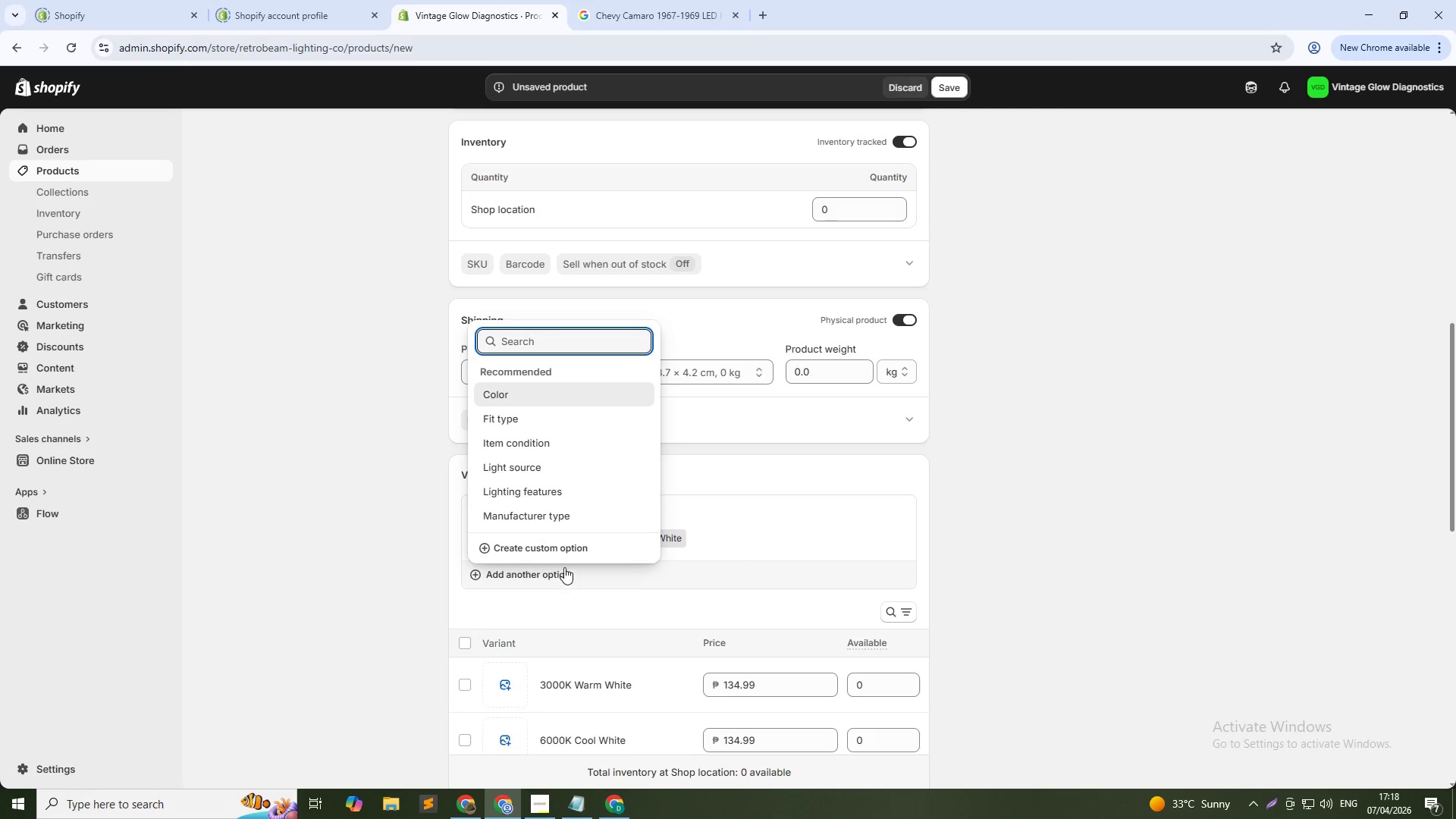 
left_click([564, 554])
 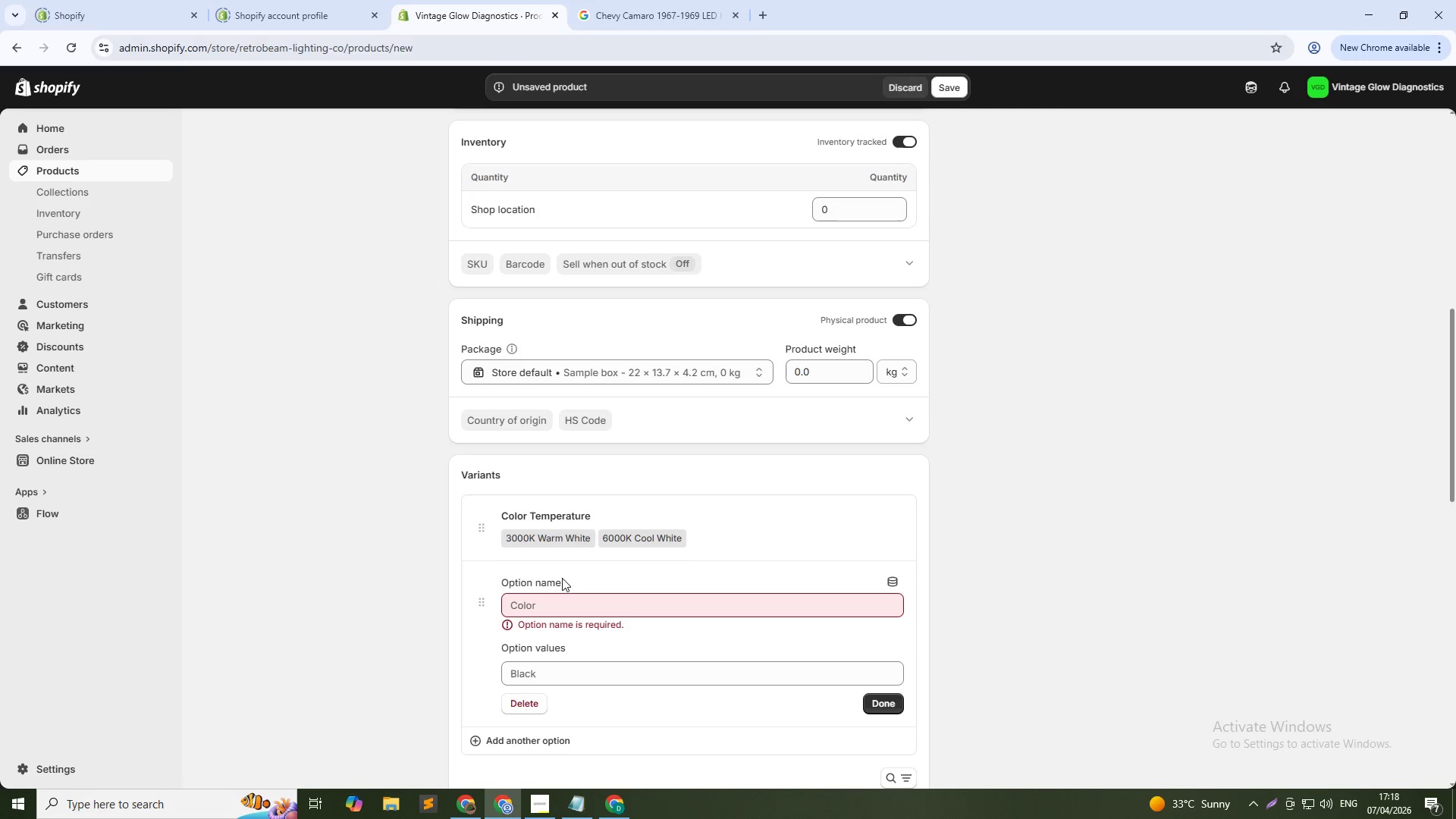 
key(Shift+ShiftLeft)
 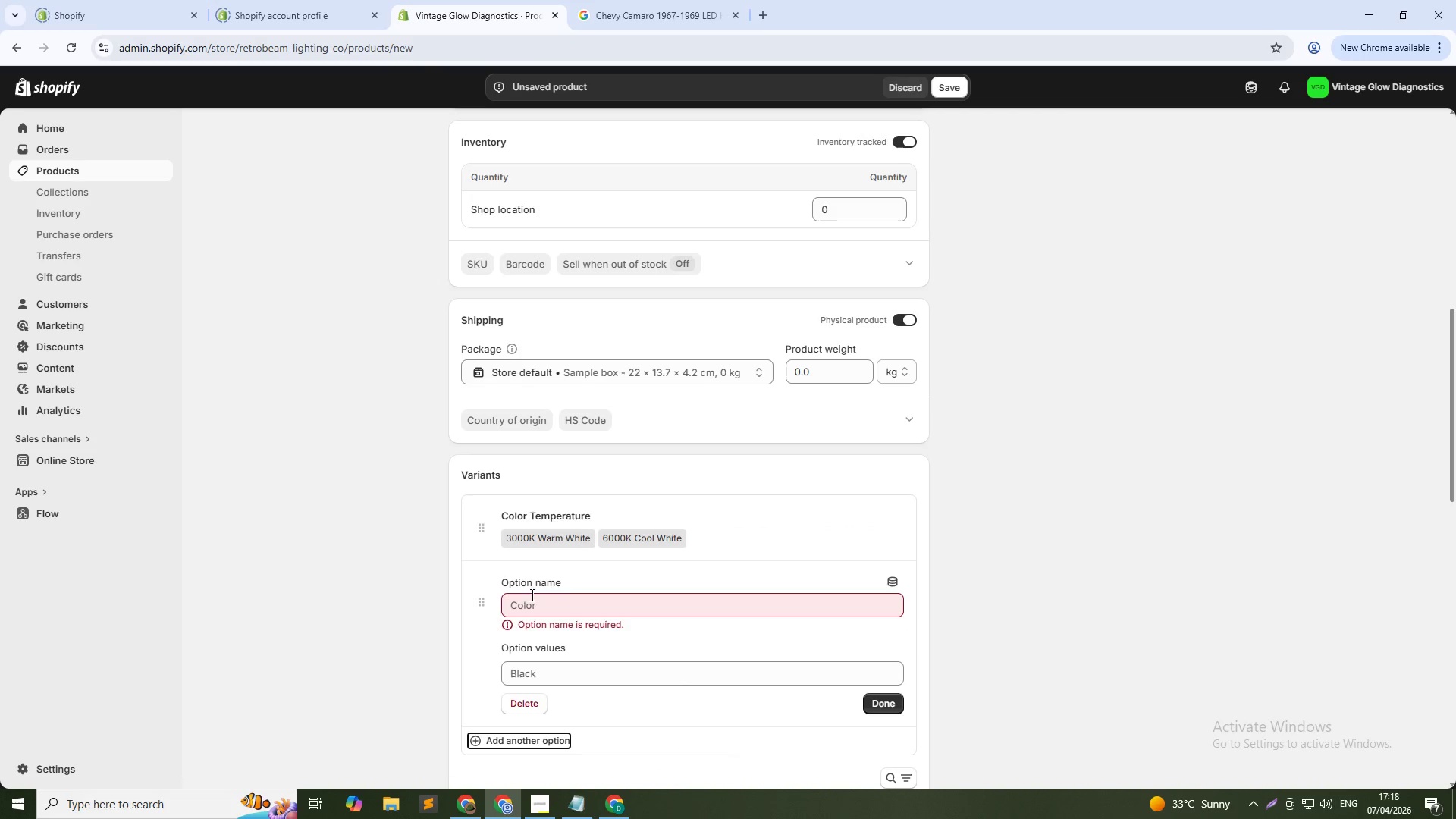 
left_click([532, 598])
 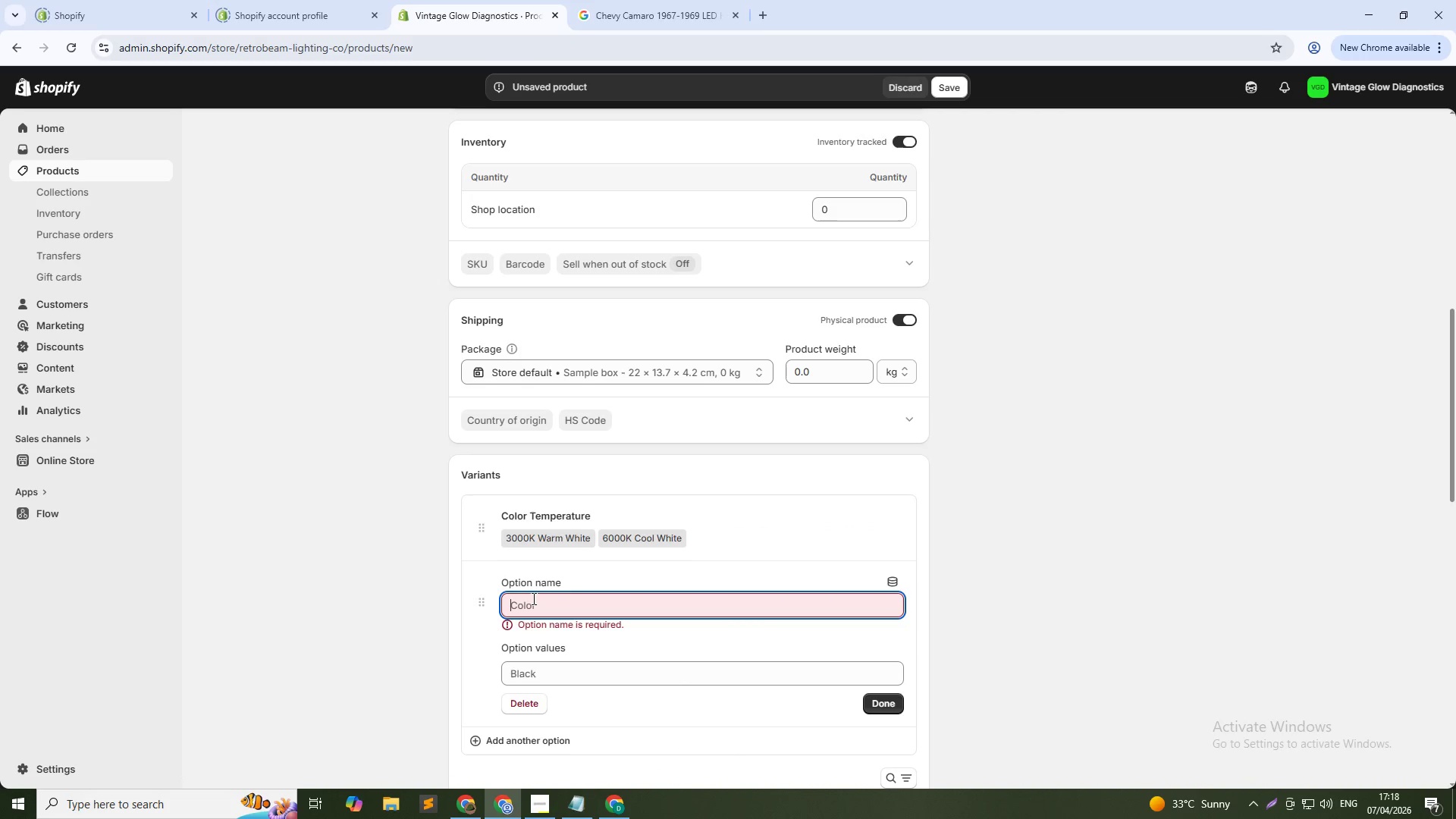 
hold_key(key=ShiftLeft, duration=0.53)
 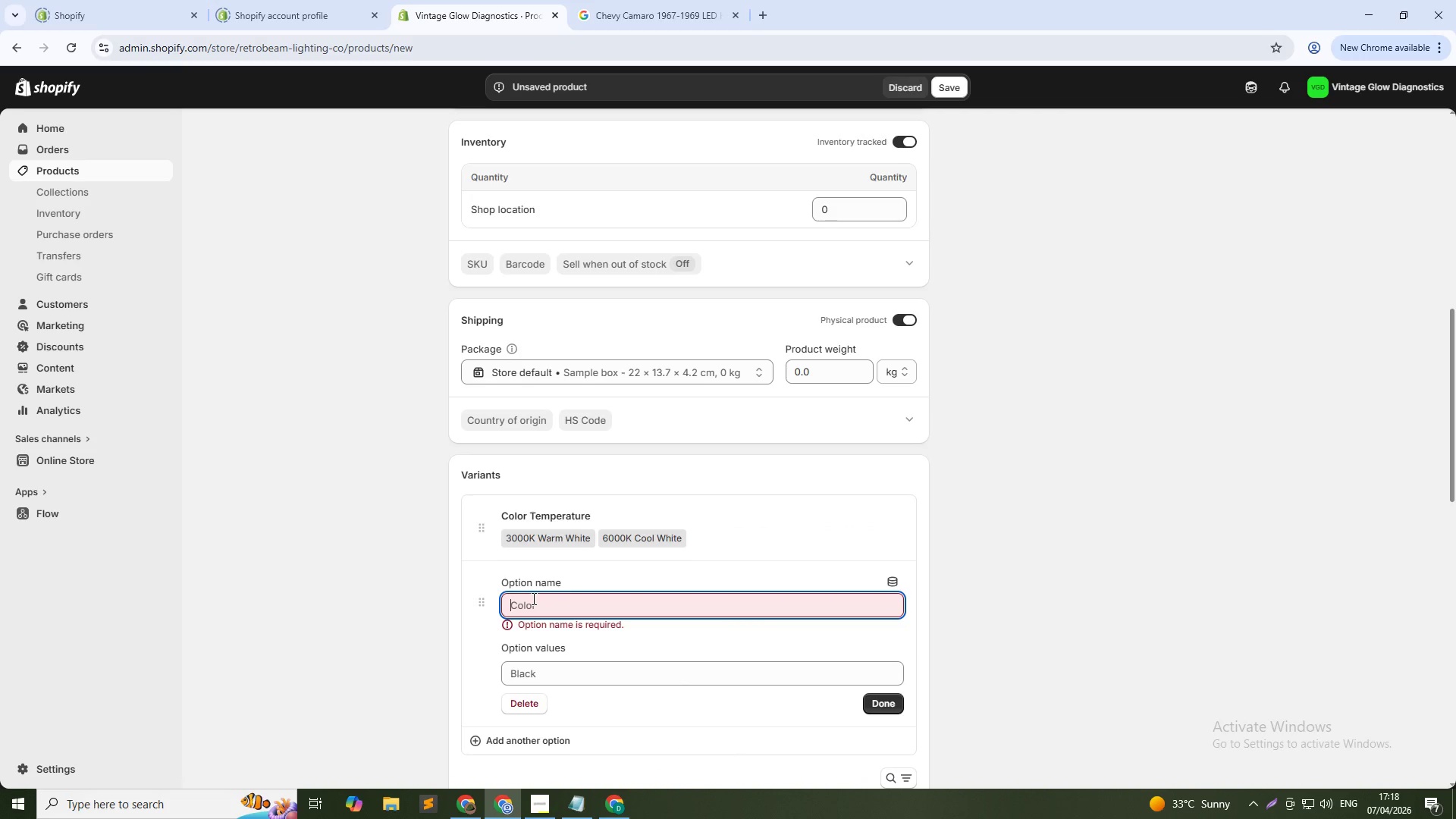 
type(Lens Style)
key(Tab)
type(Clear LEn)
key(Backspace)
key(Backspace)
type(ens)
key(Tab)
type(Fluted Lens)
 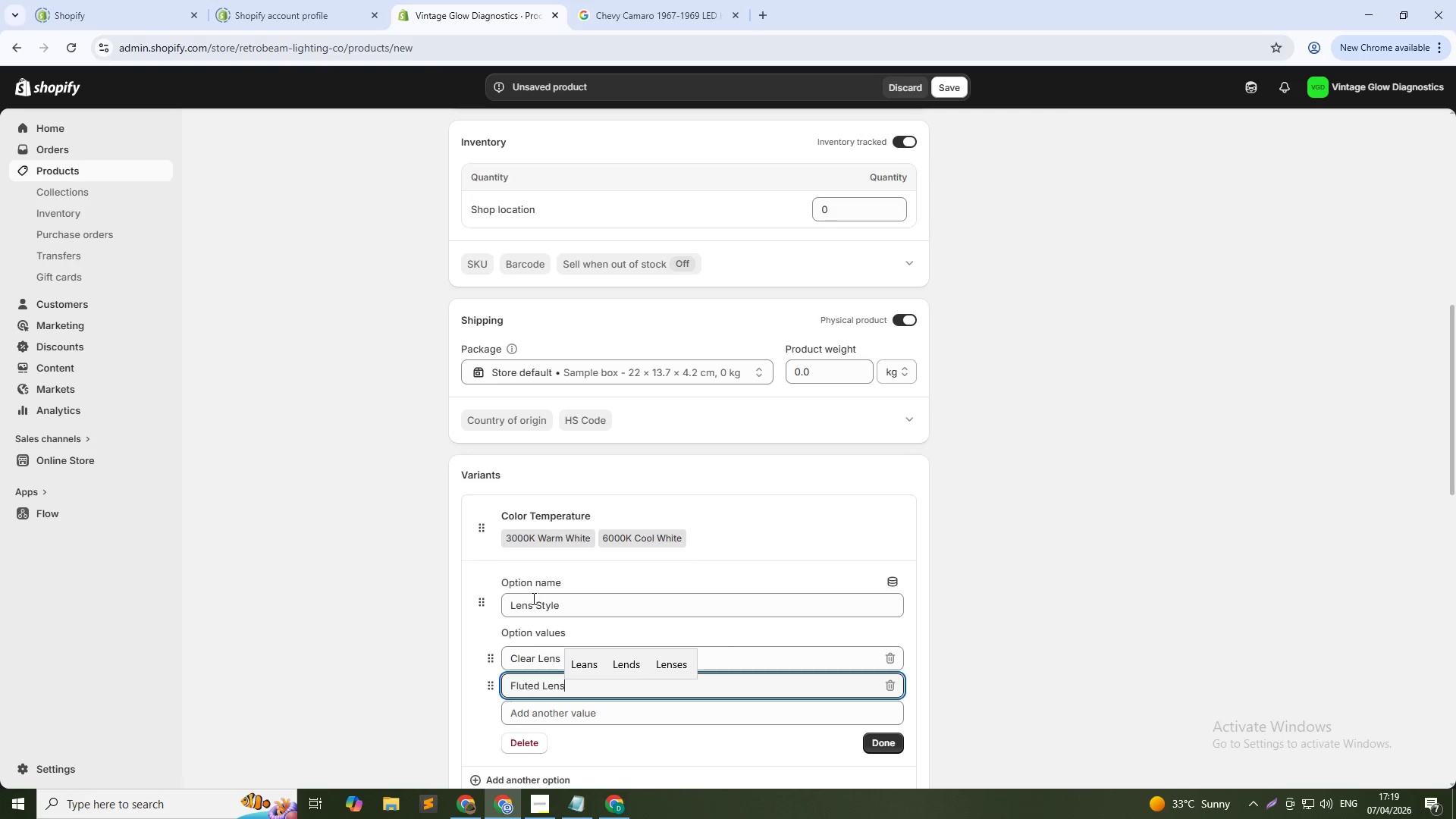 
left_click([880, 740])
 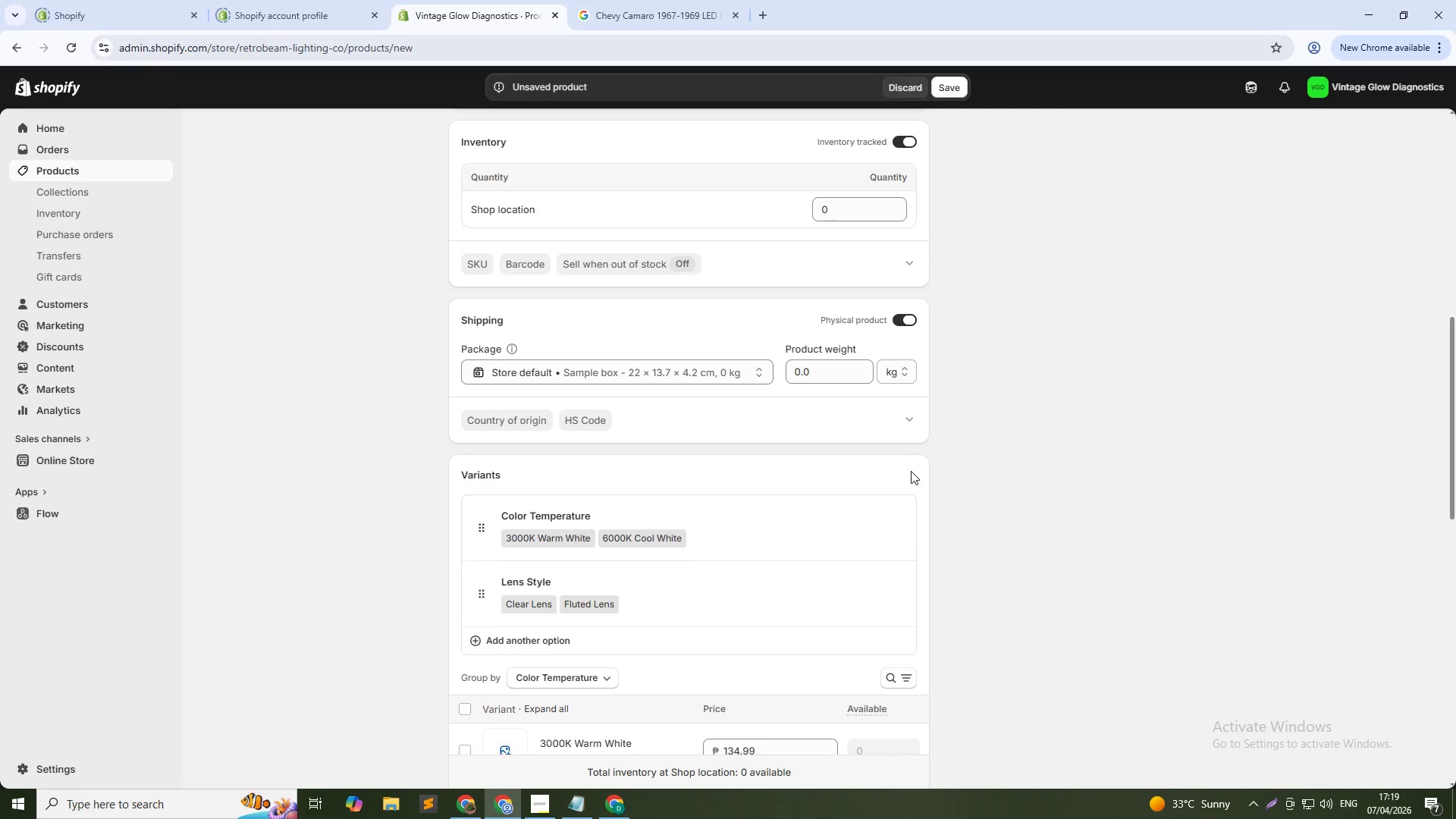 
scroll: coordinate [749, 145], scroll_direction: up, amount: 9.0
 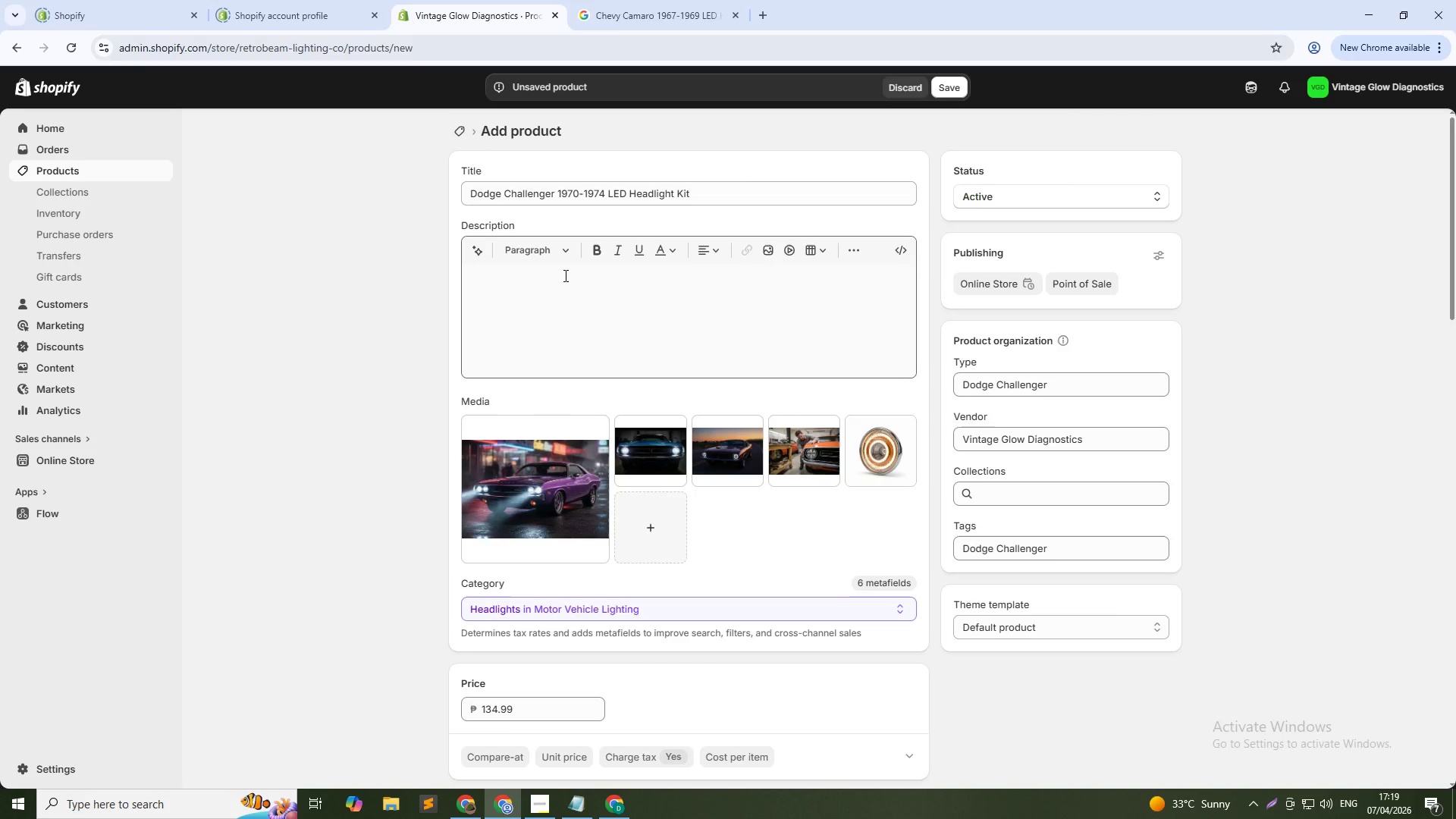 
left_click([564, 275])
 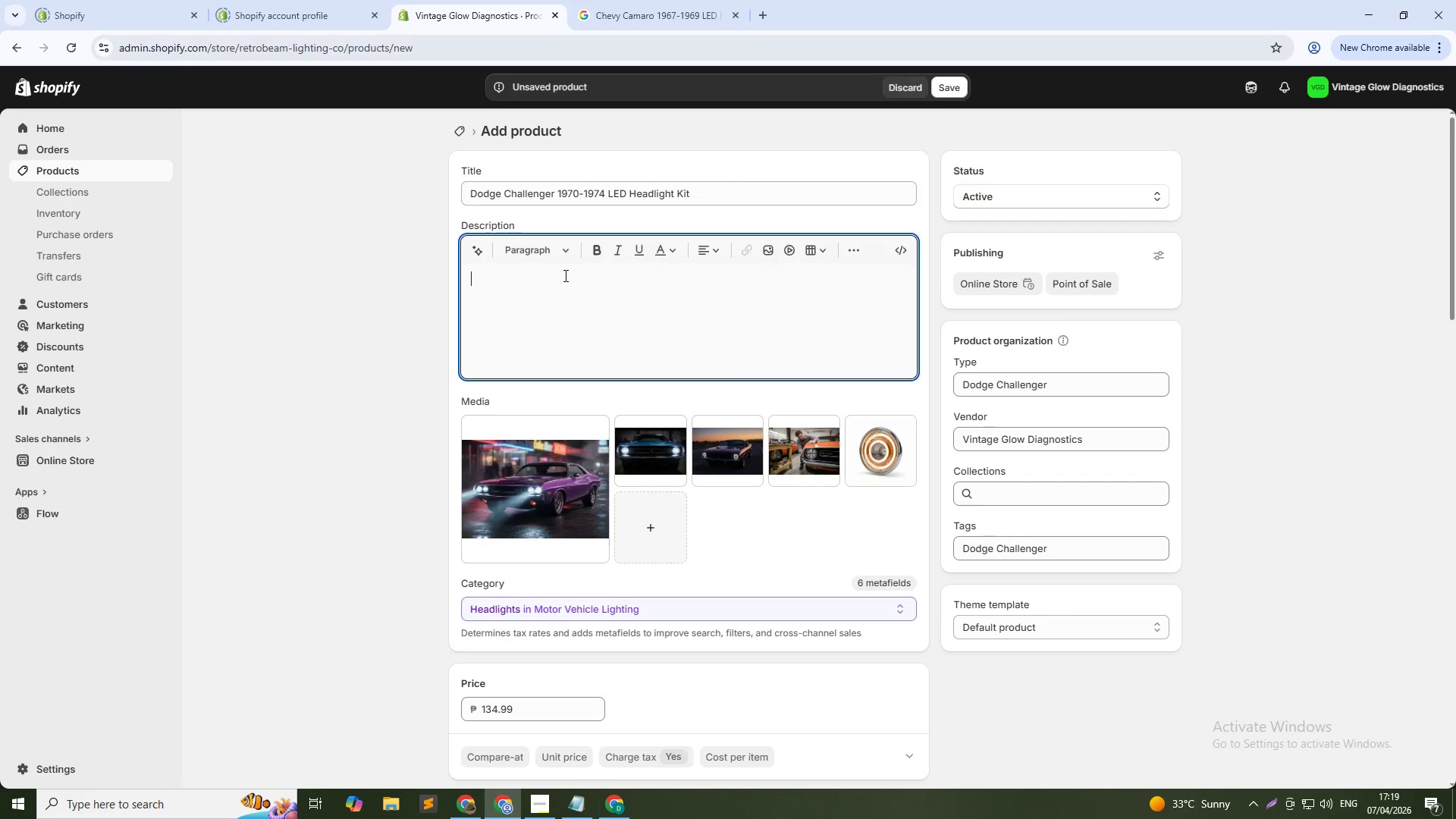 
wait(34.05)
 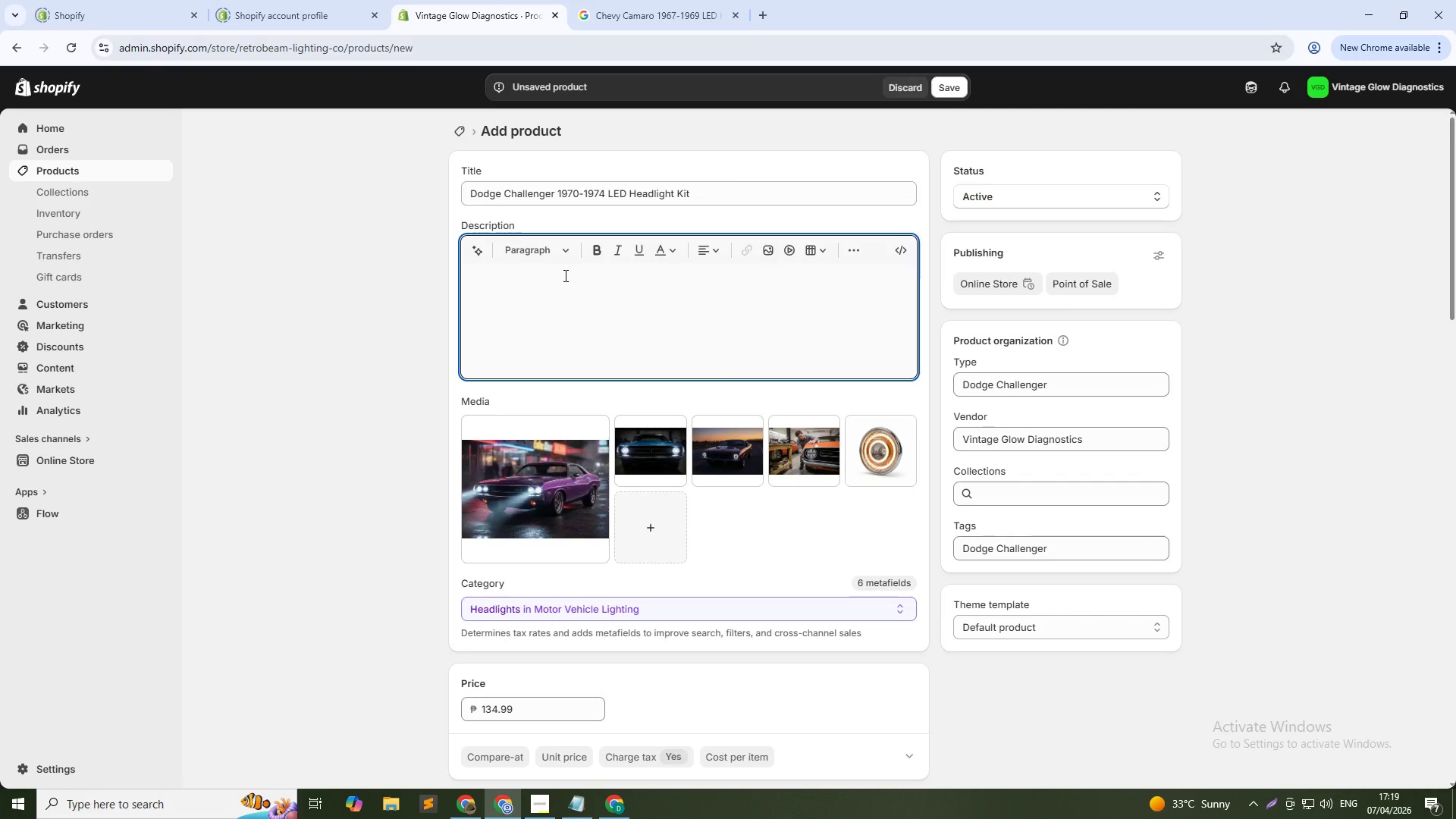 
type(Upgrade your classic Dodge Challenger ())
 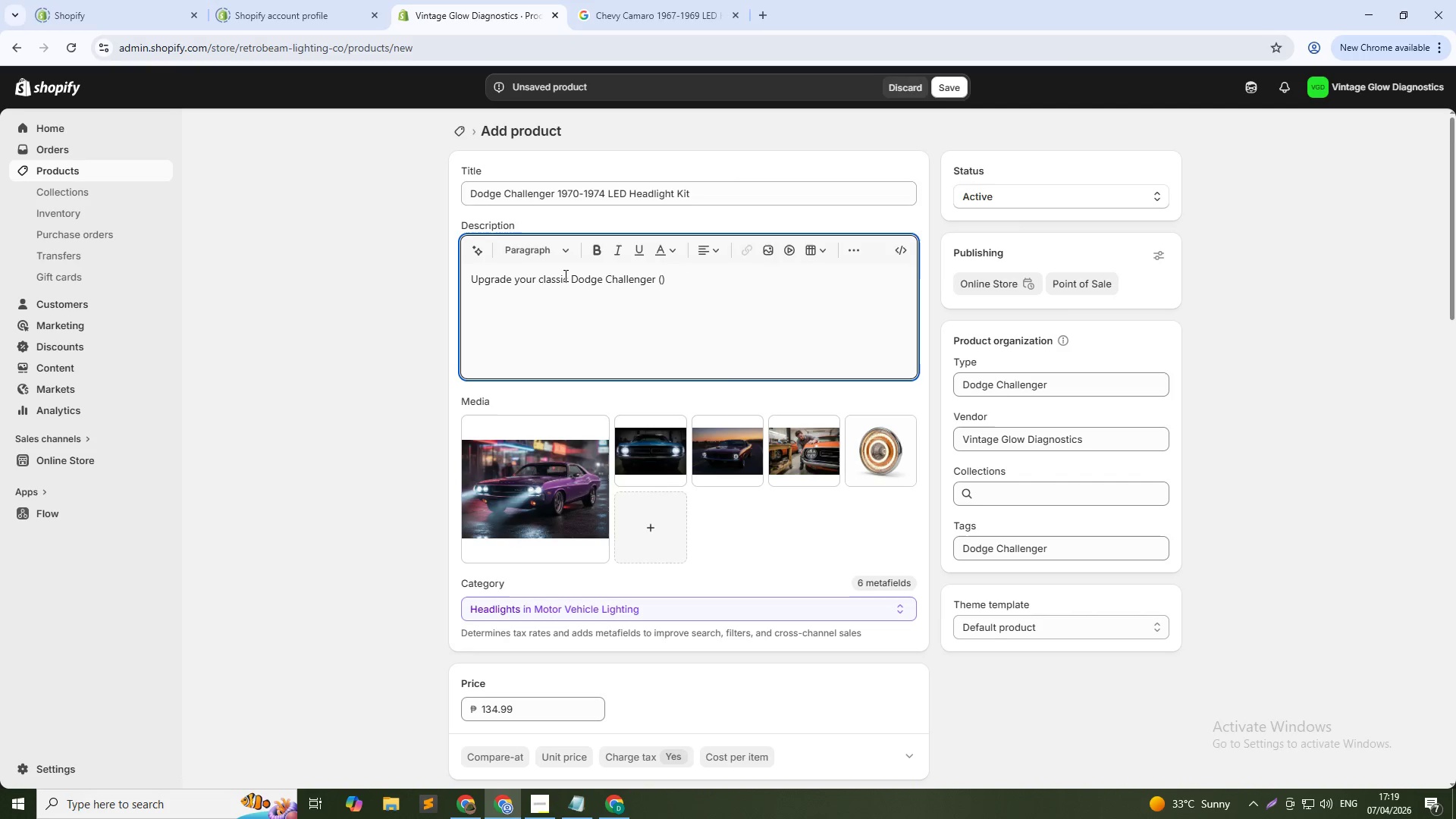 
key(ArrowLeft)
 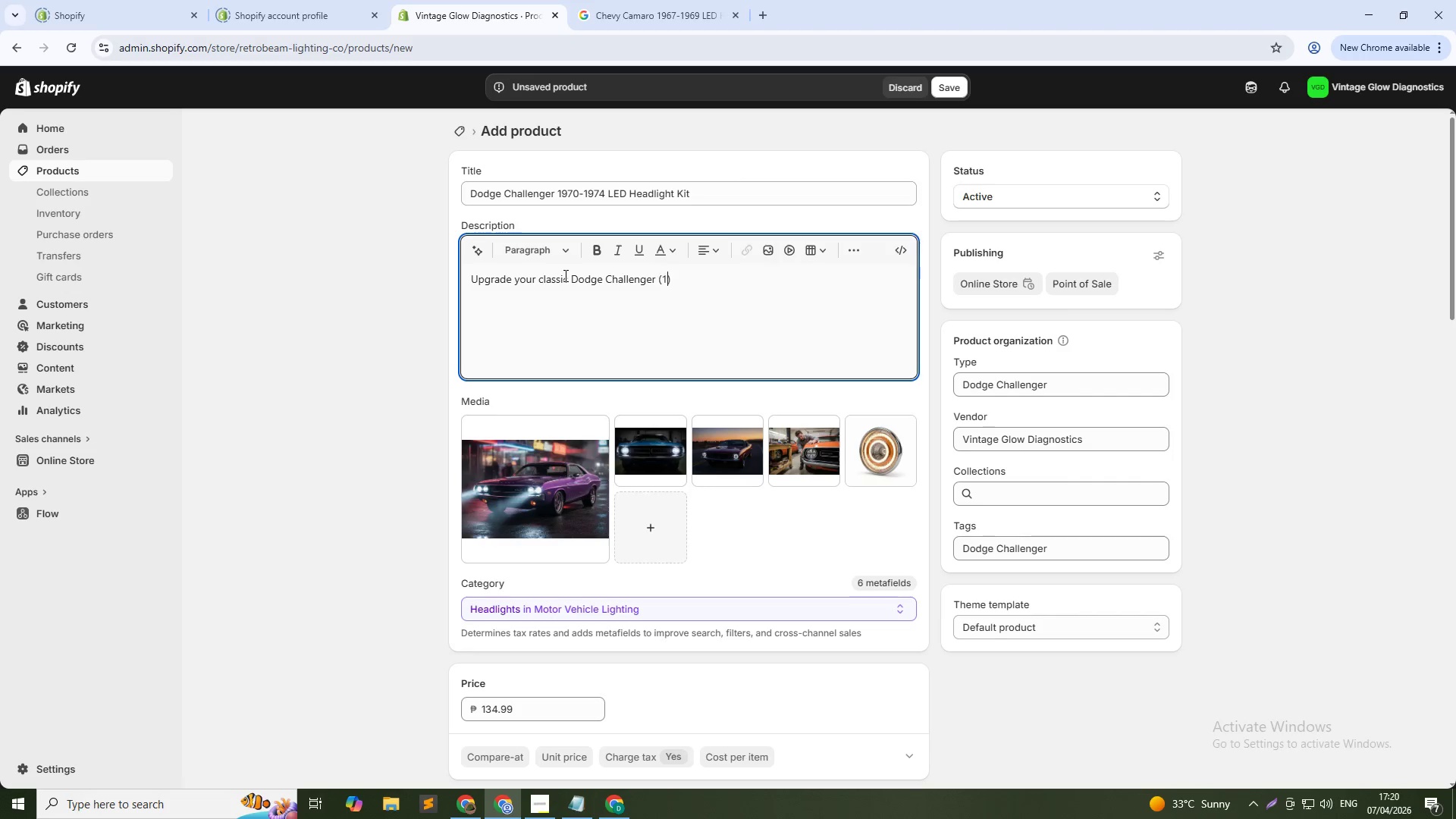 
key(Numpad1)
 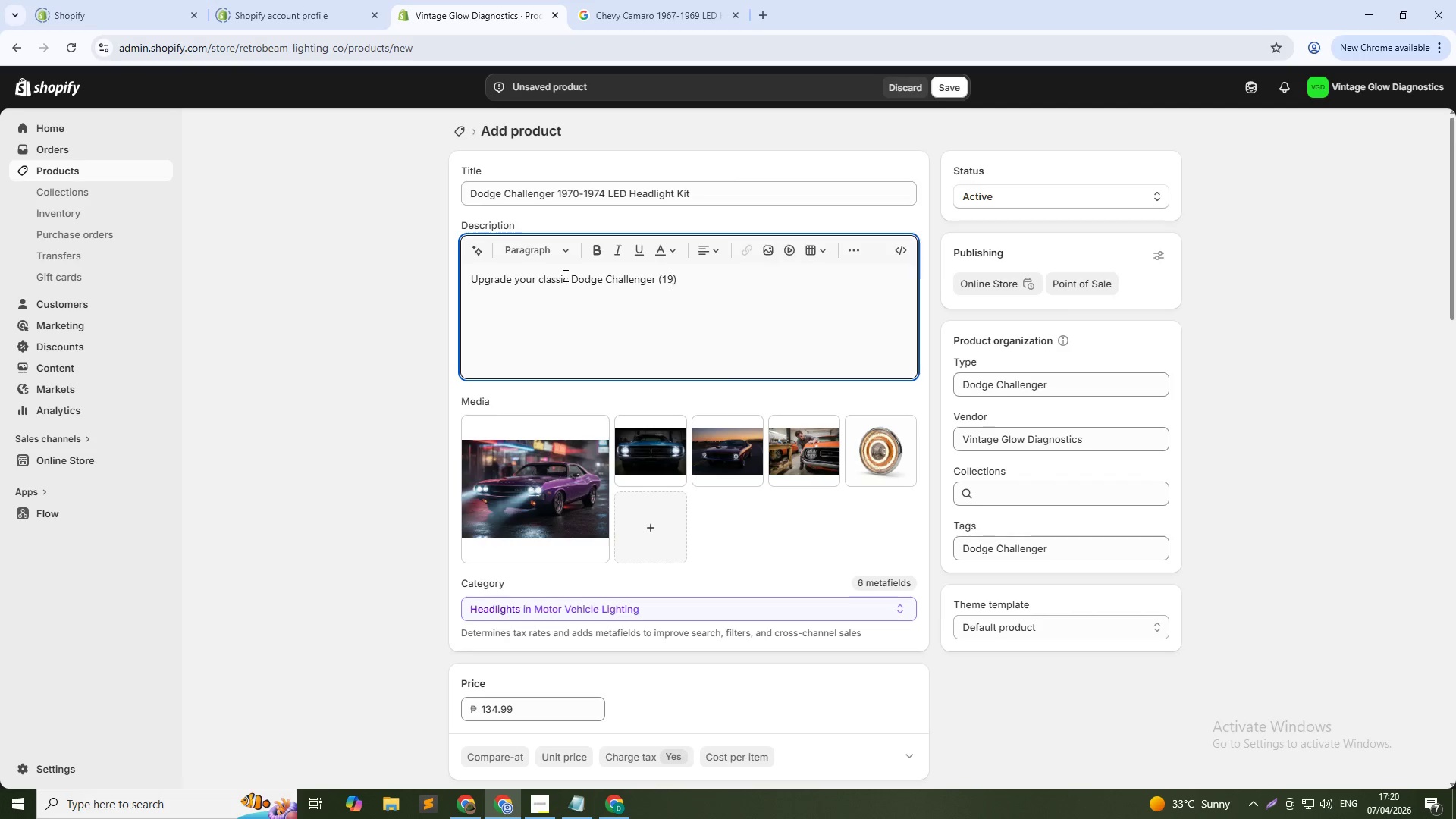 
key(Numpad9)
 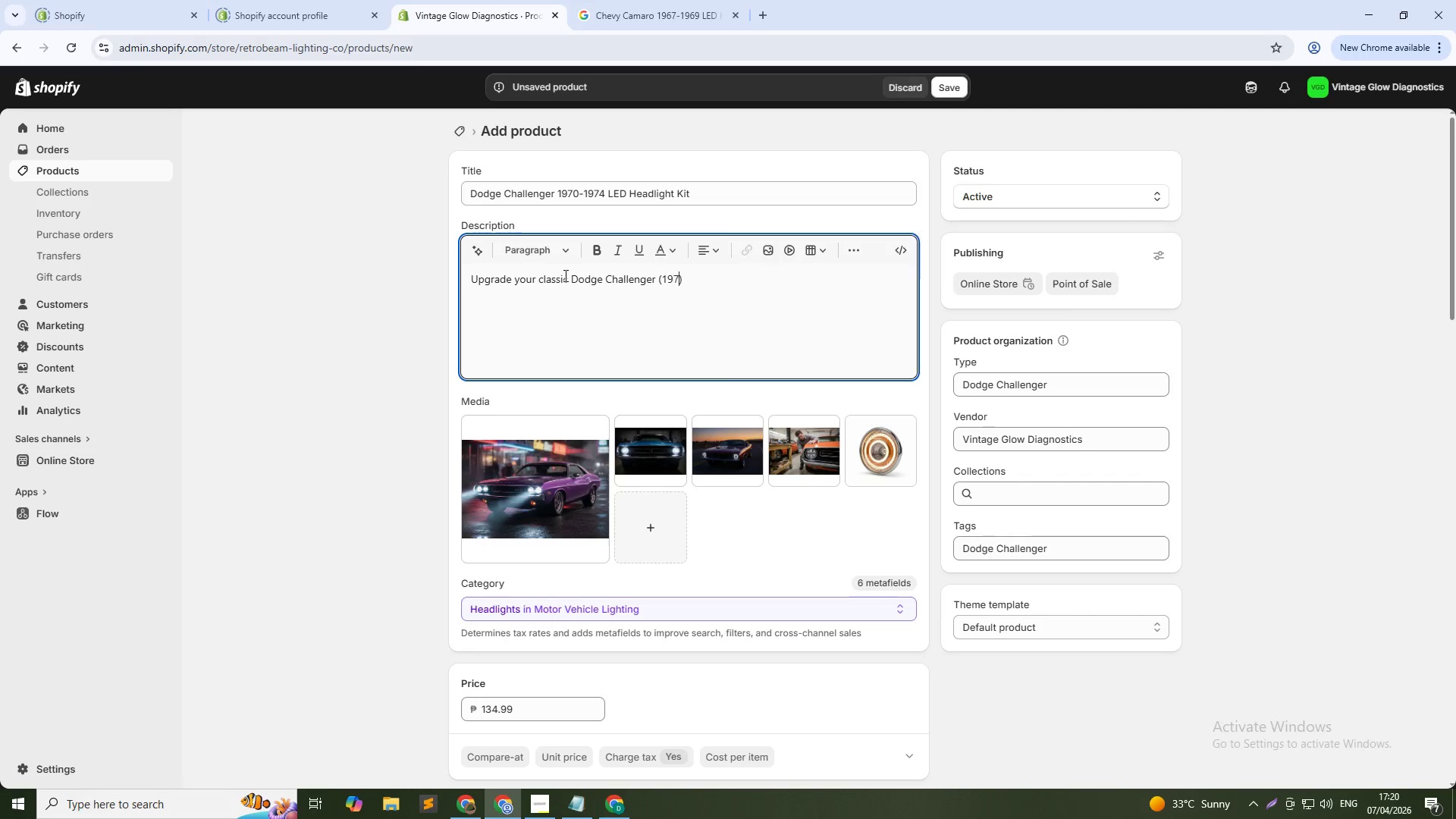 
key(Numpad7)
 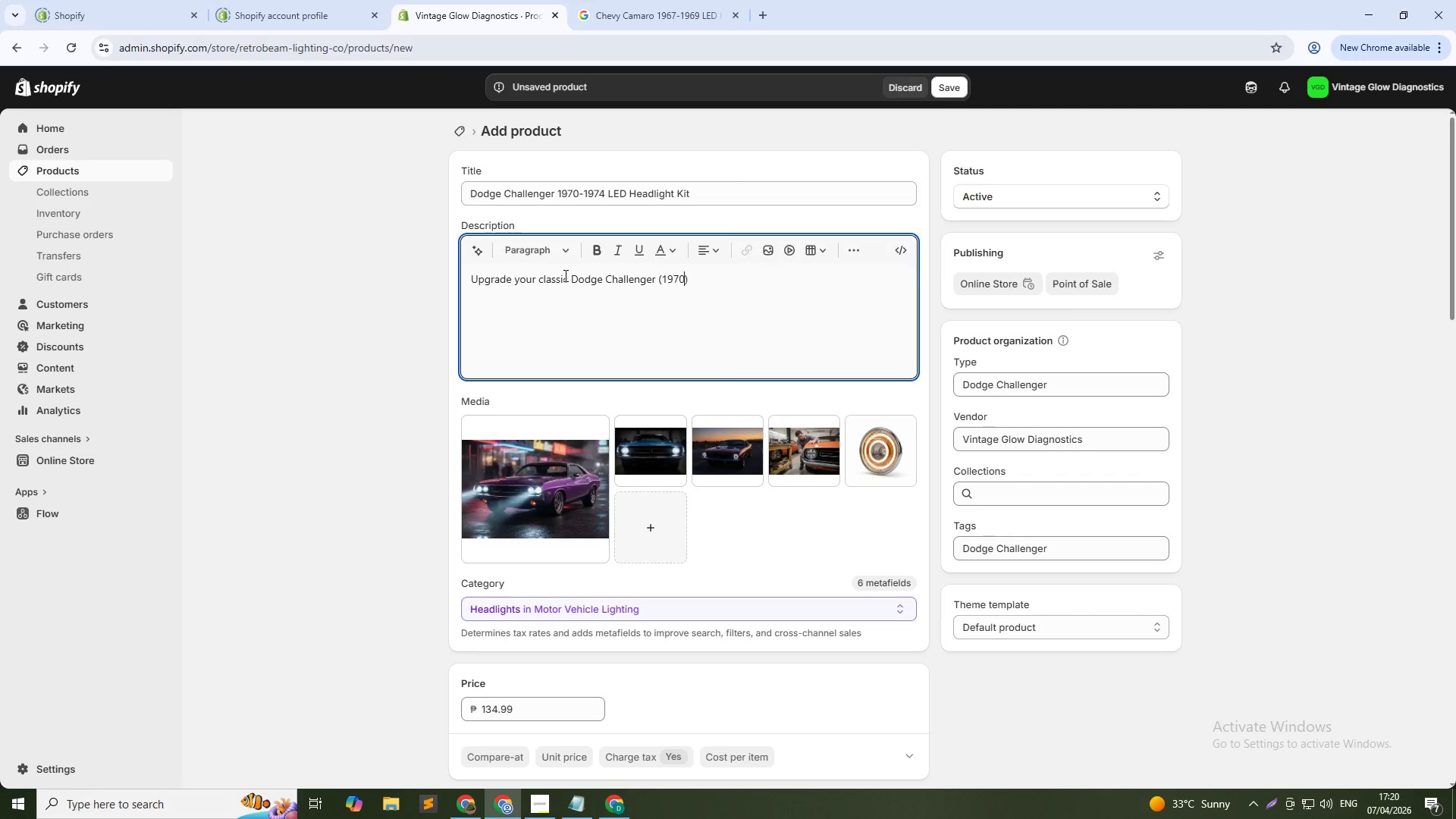 
key(Numpad0)
 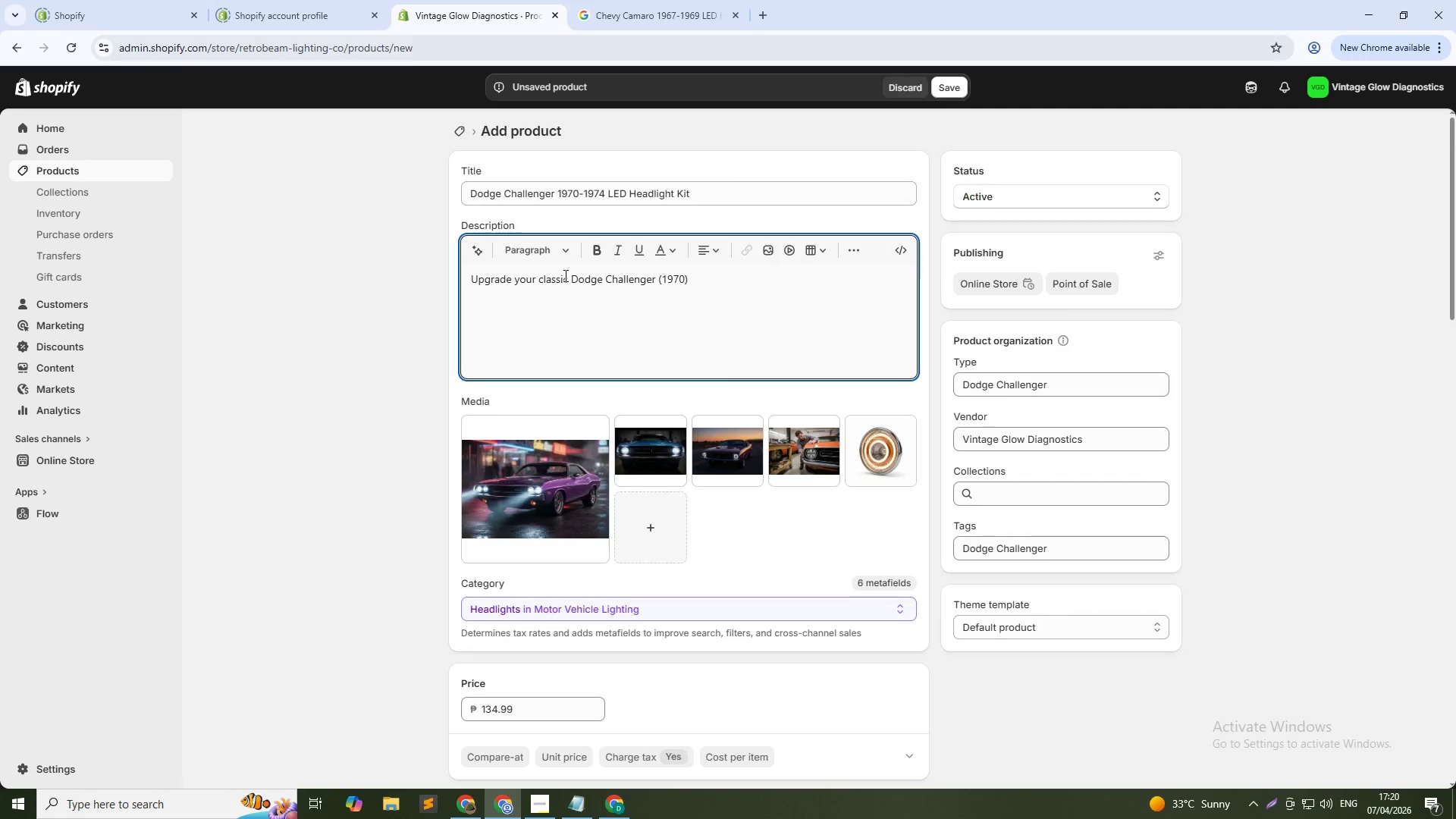 
key(NumpadSubtract)
 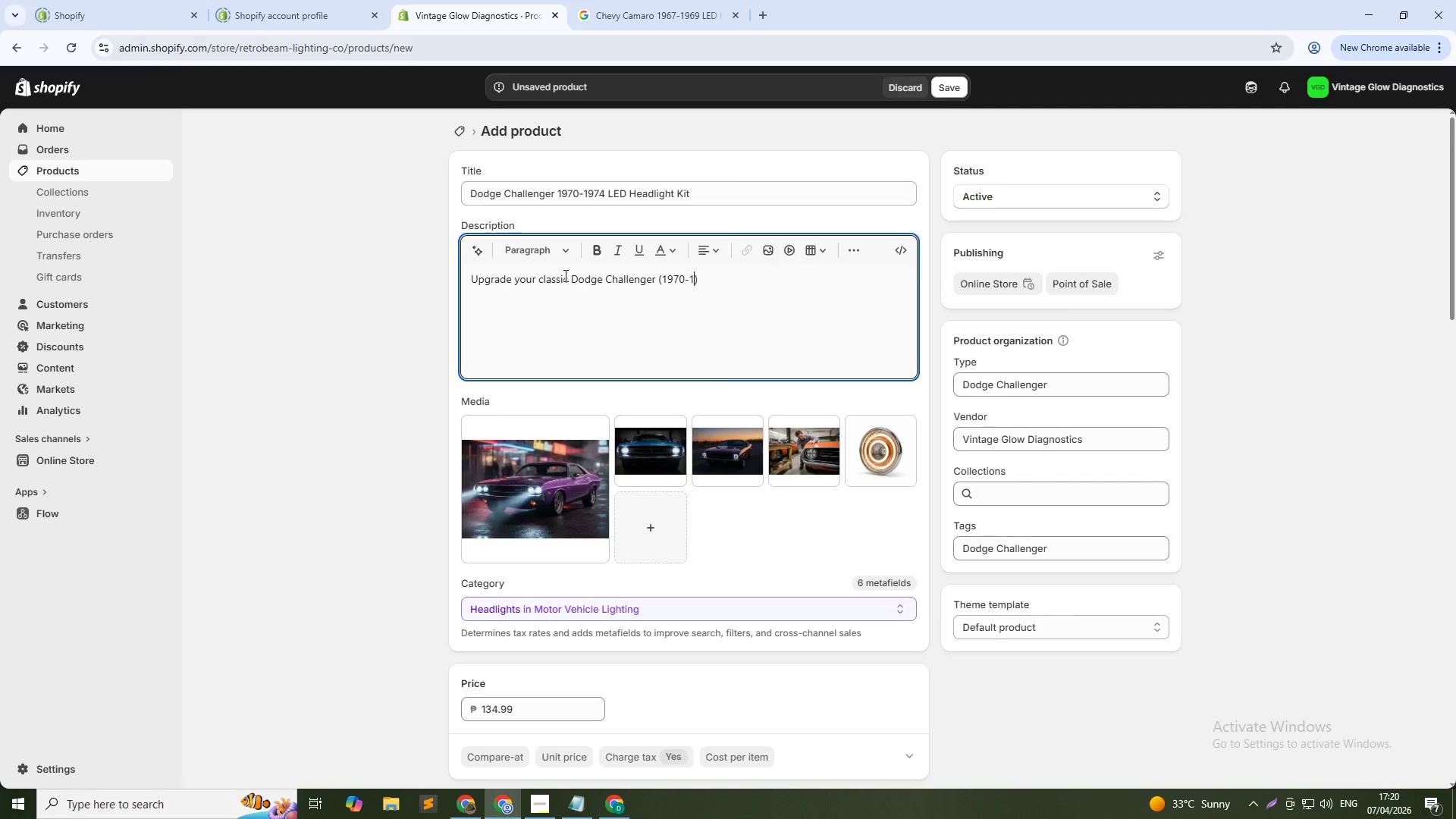 
key(Numpad1)
 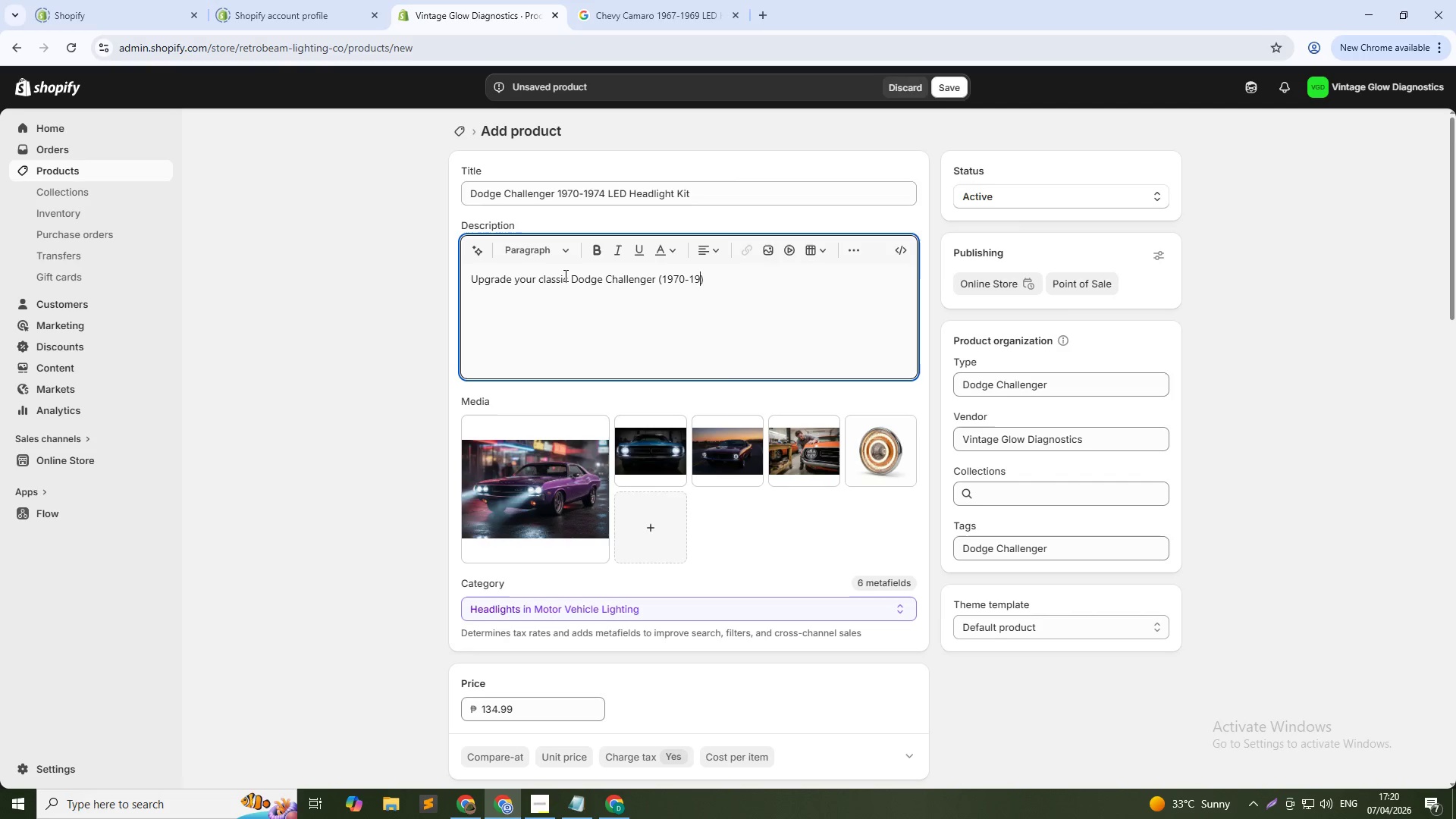 
key(Numpad9)
 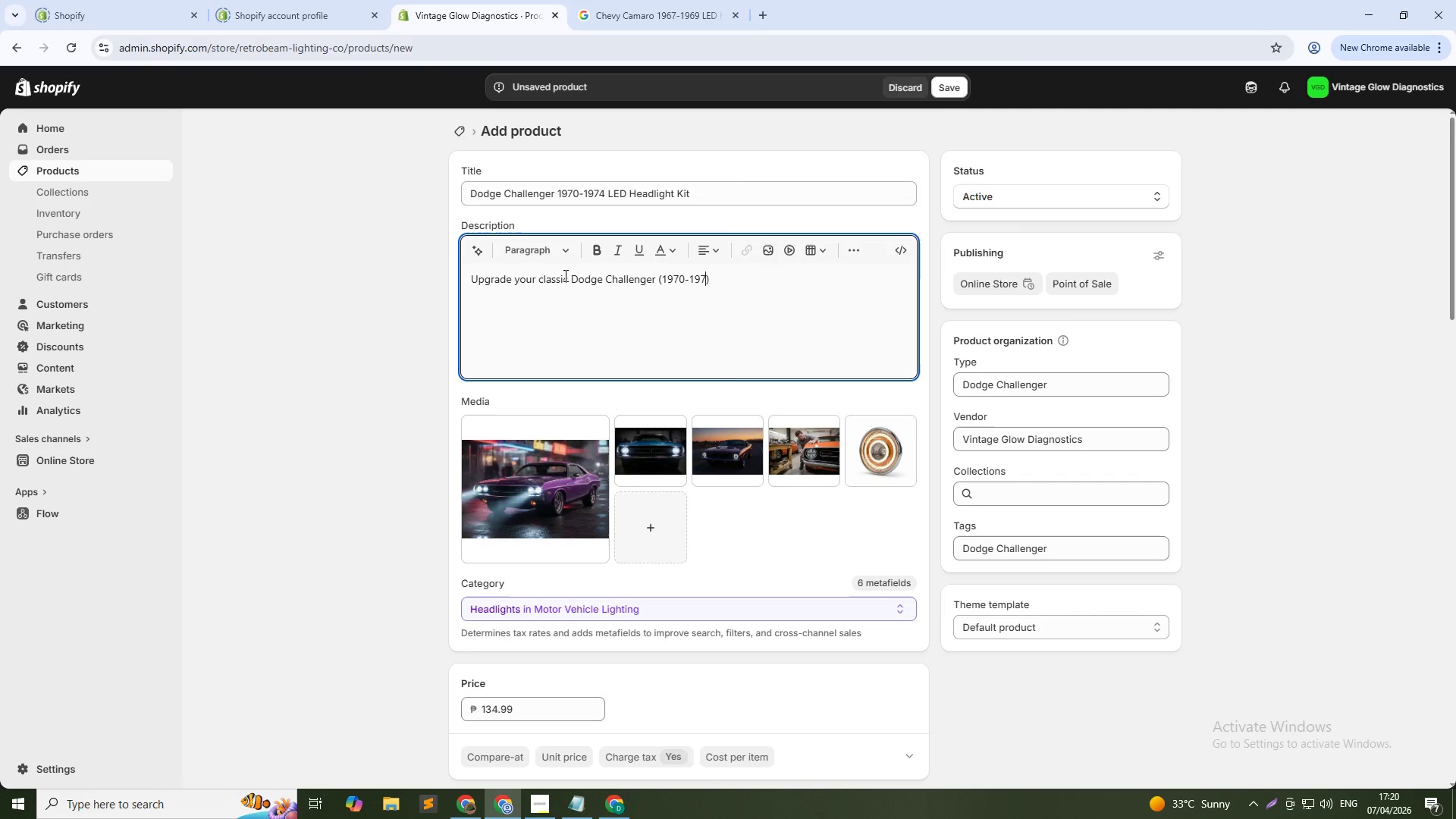 
key(Numpad7)
 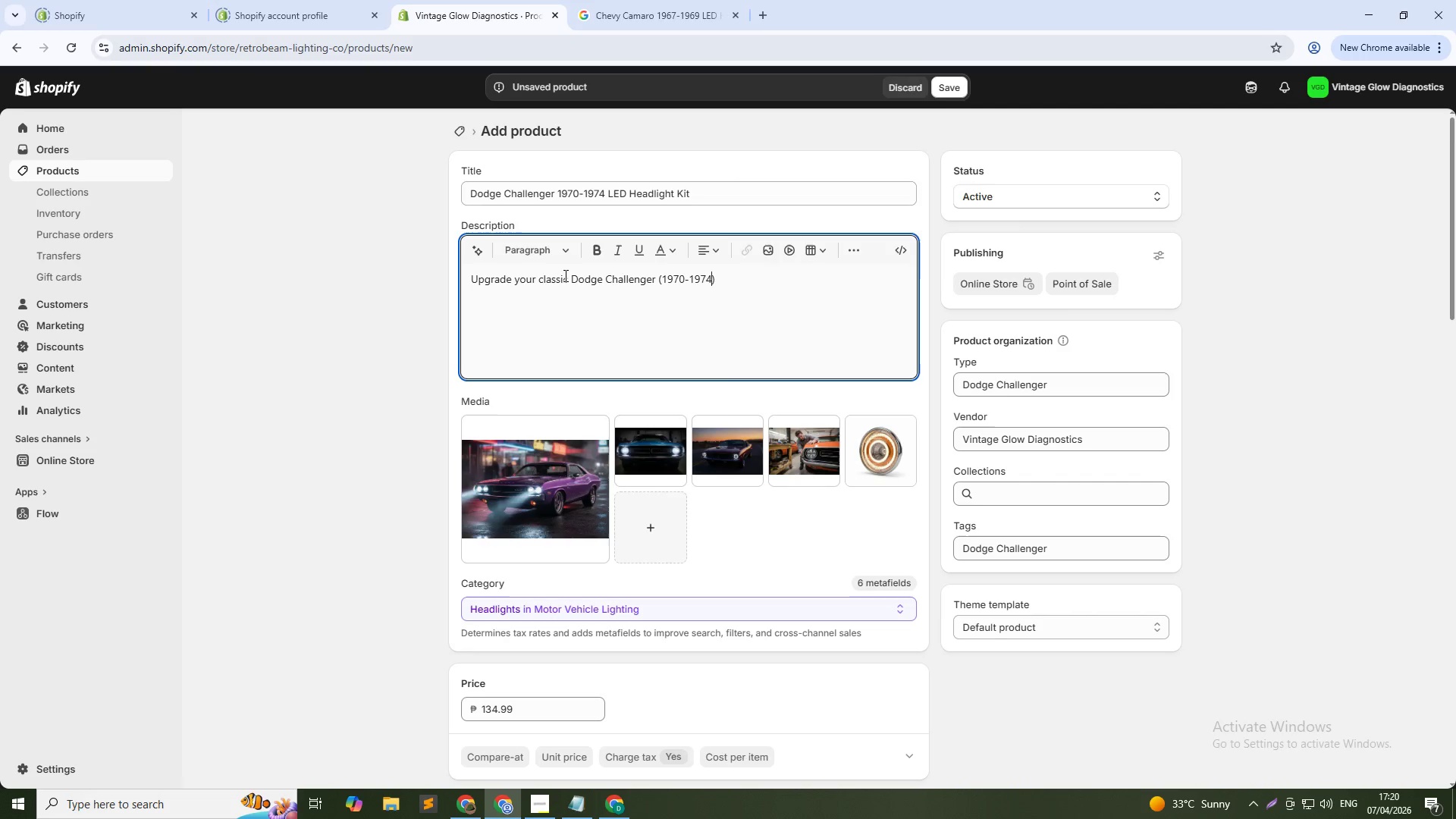 
key(Numpad4)
 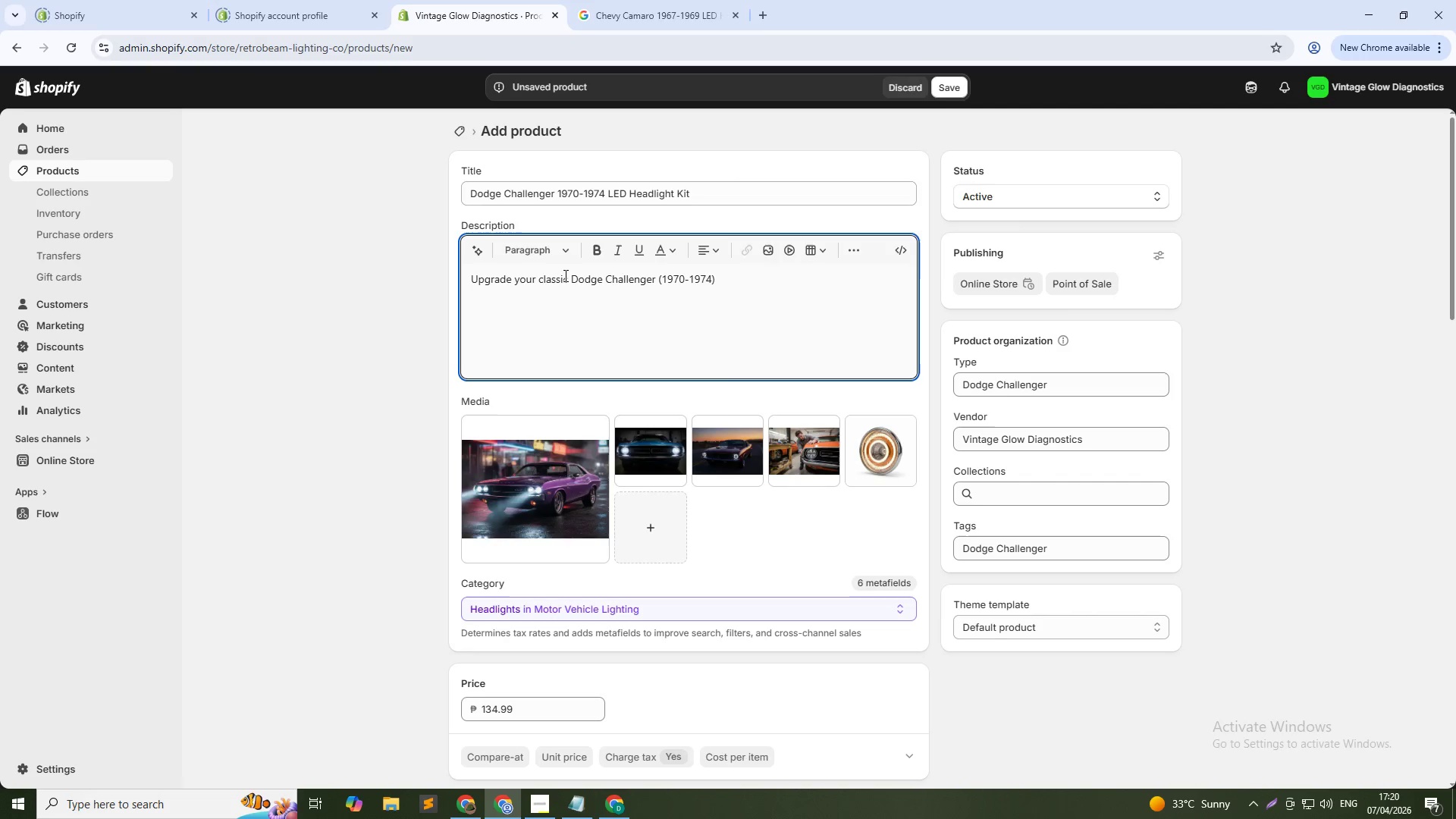 
key(ArrowRight)
 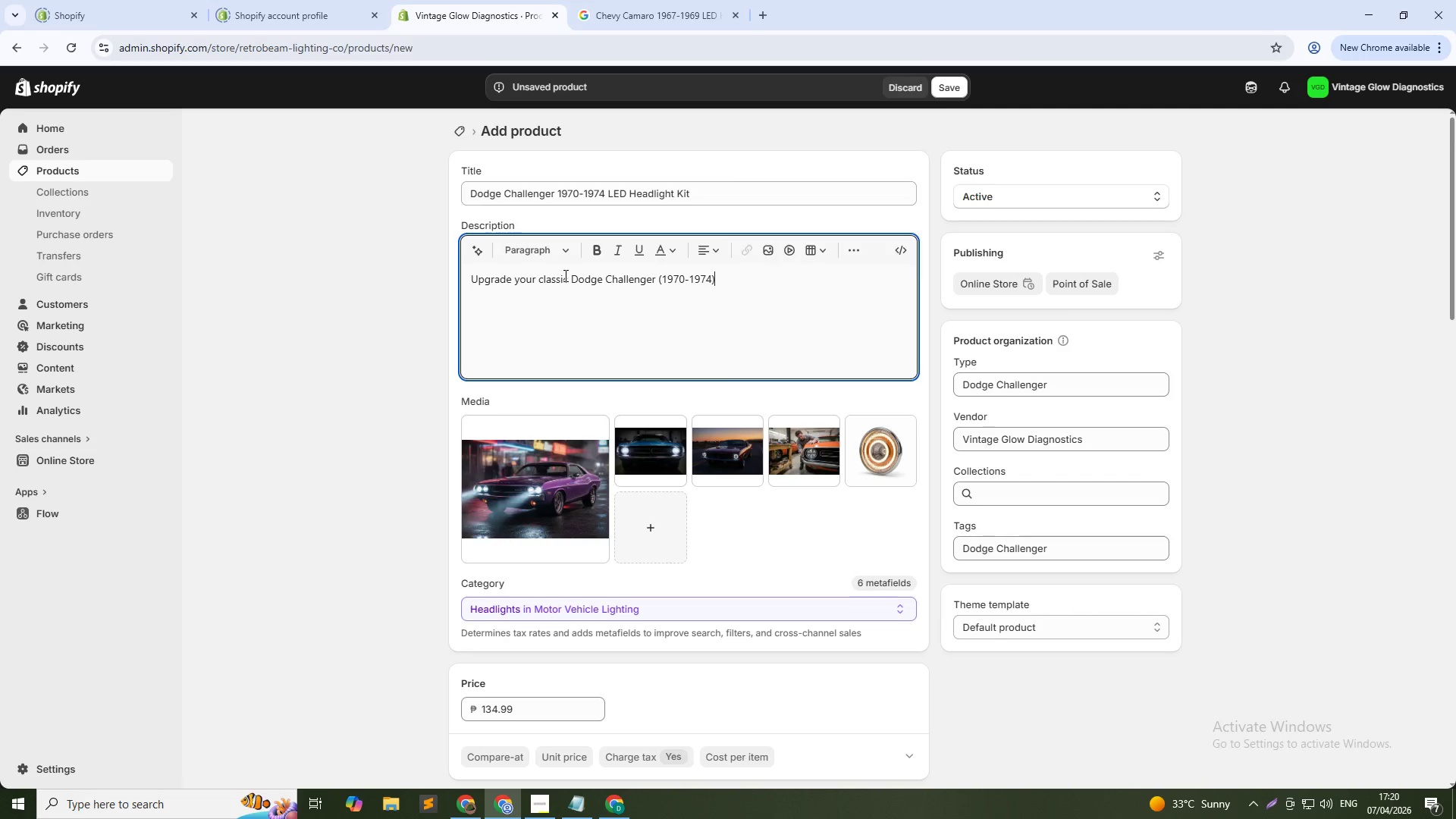 
key(Control+Shift+ArrowLeft)
 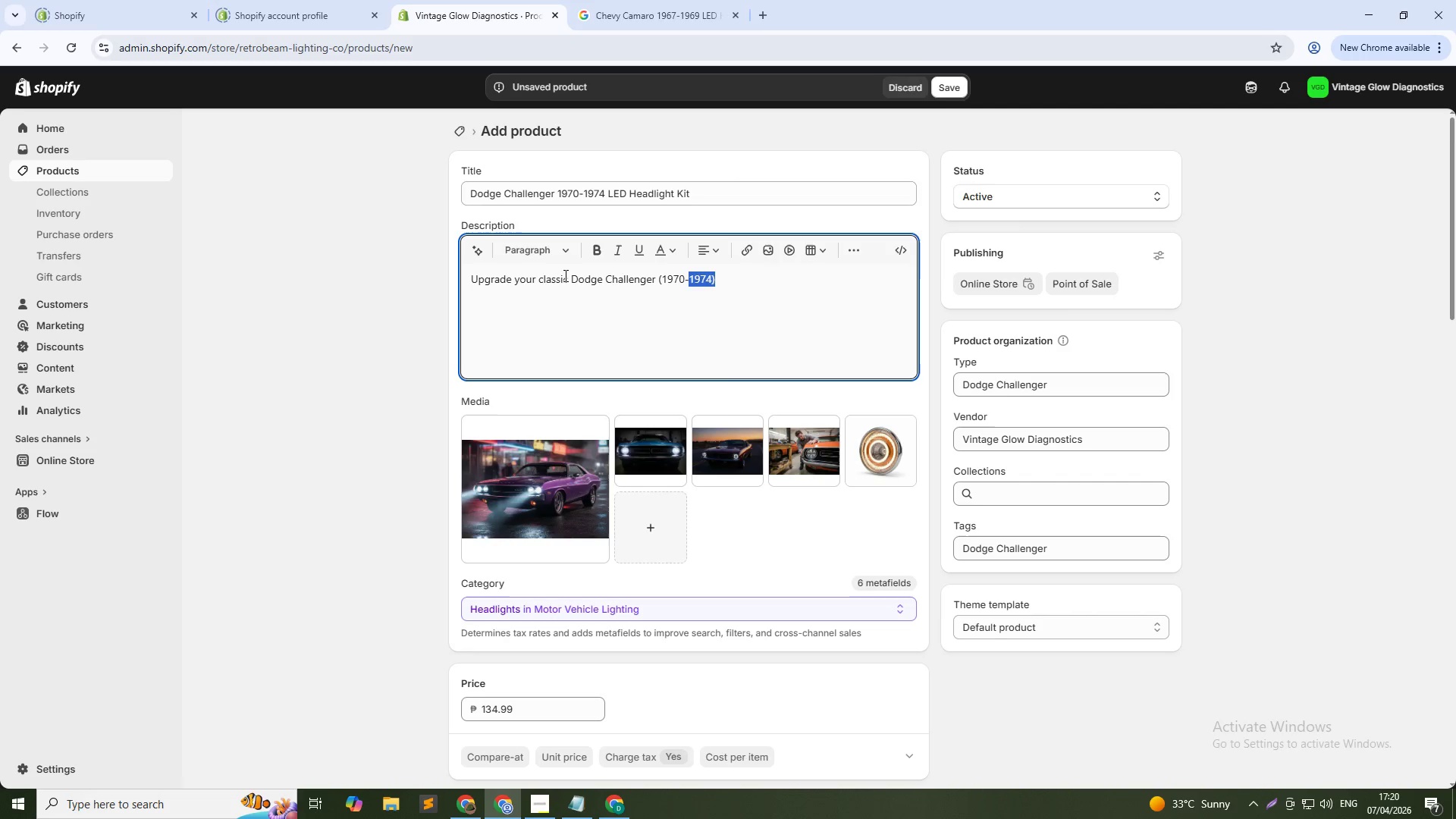 
key(Control+Shift+ArrowLeft)
 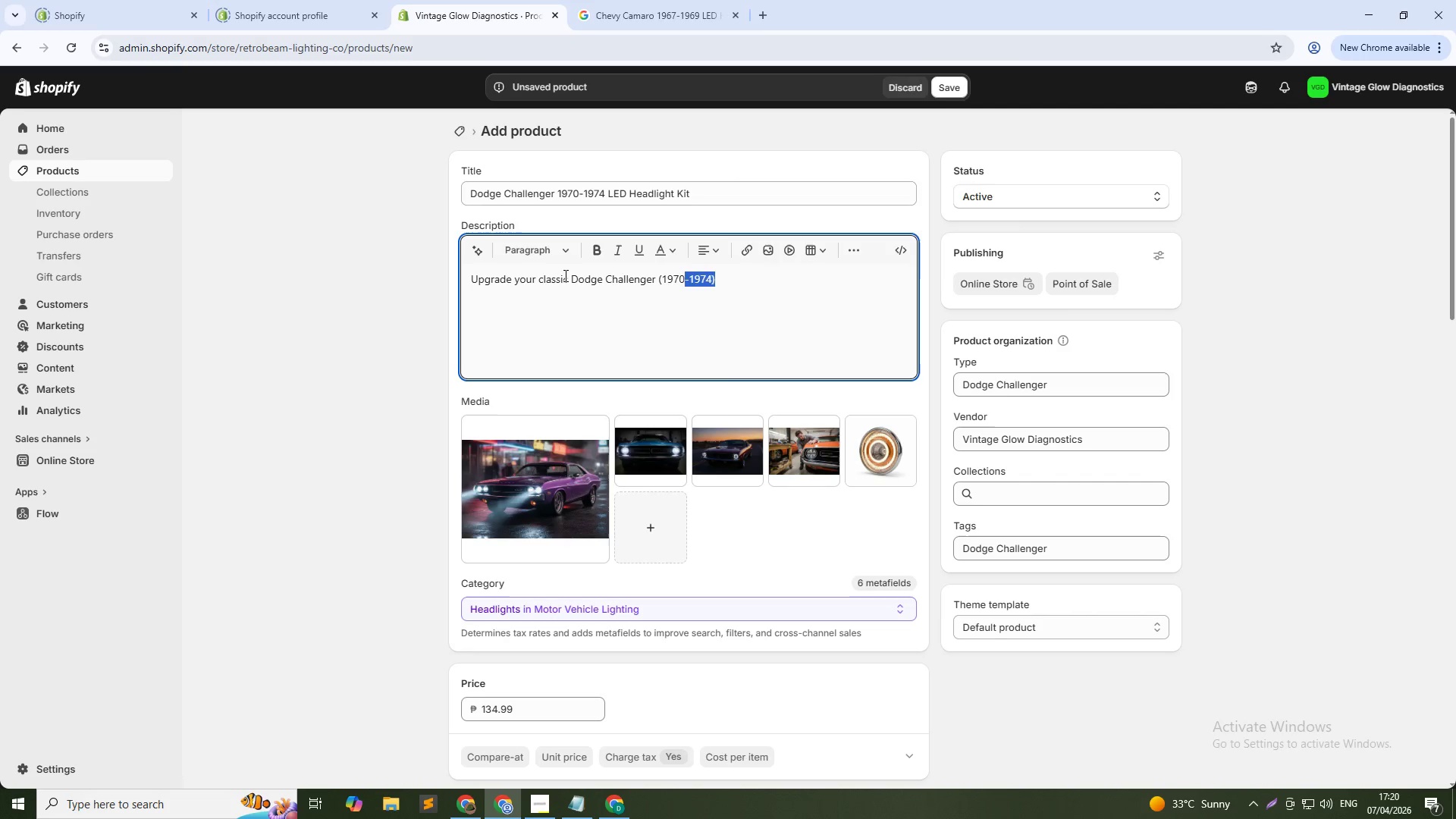 
key(Control+Shift+ArrowLeft)
 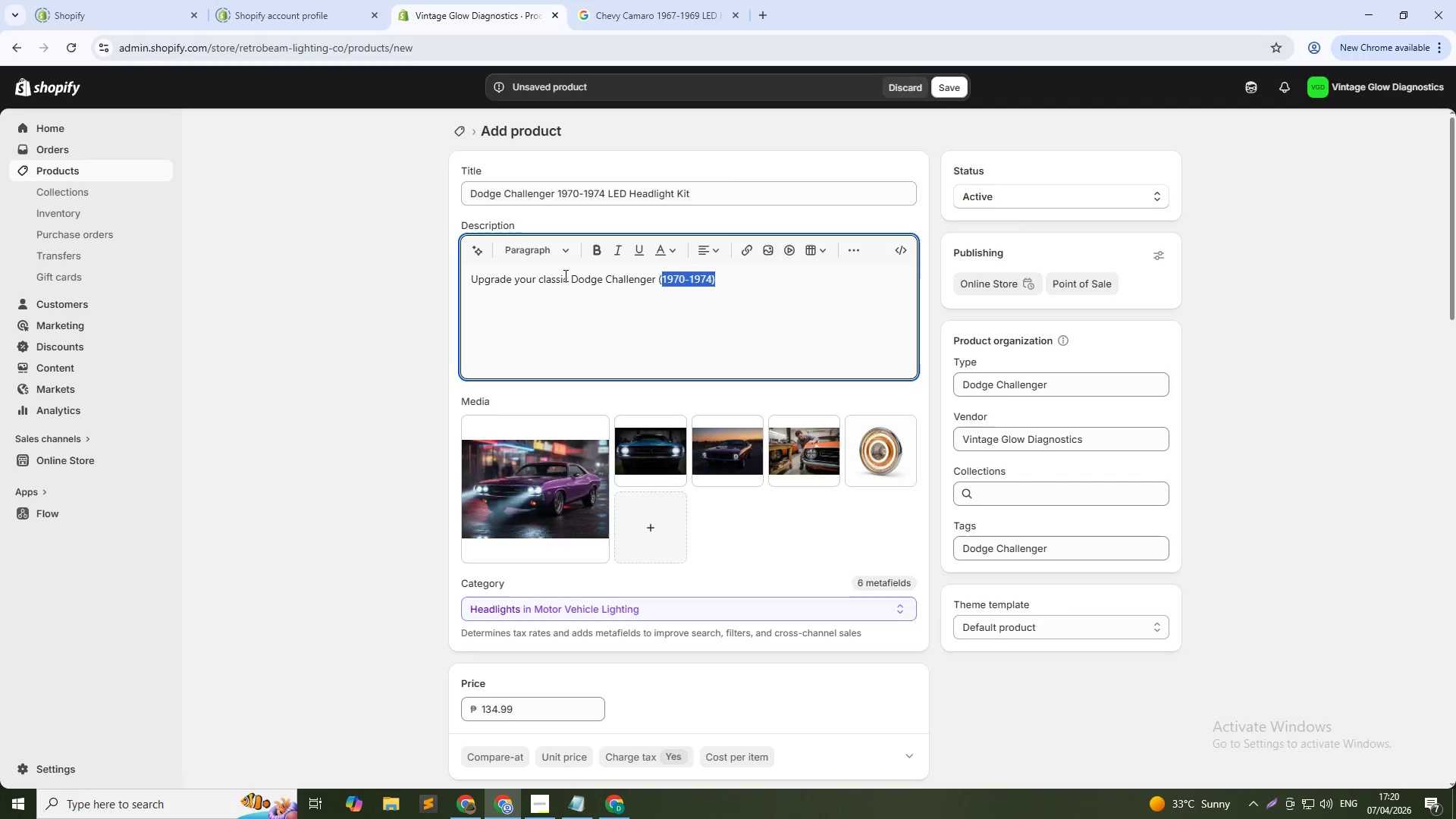 
key(Control+Shift+ArrowLeft)
 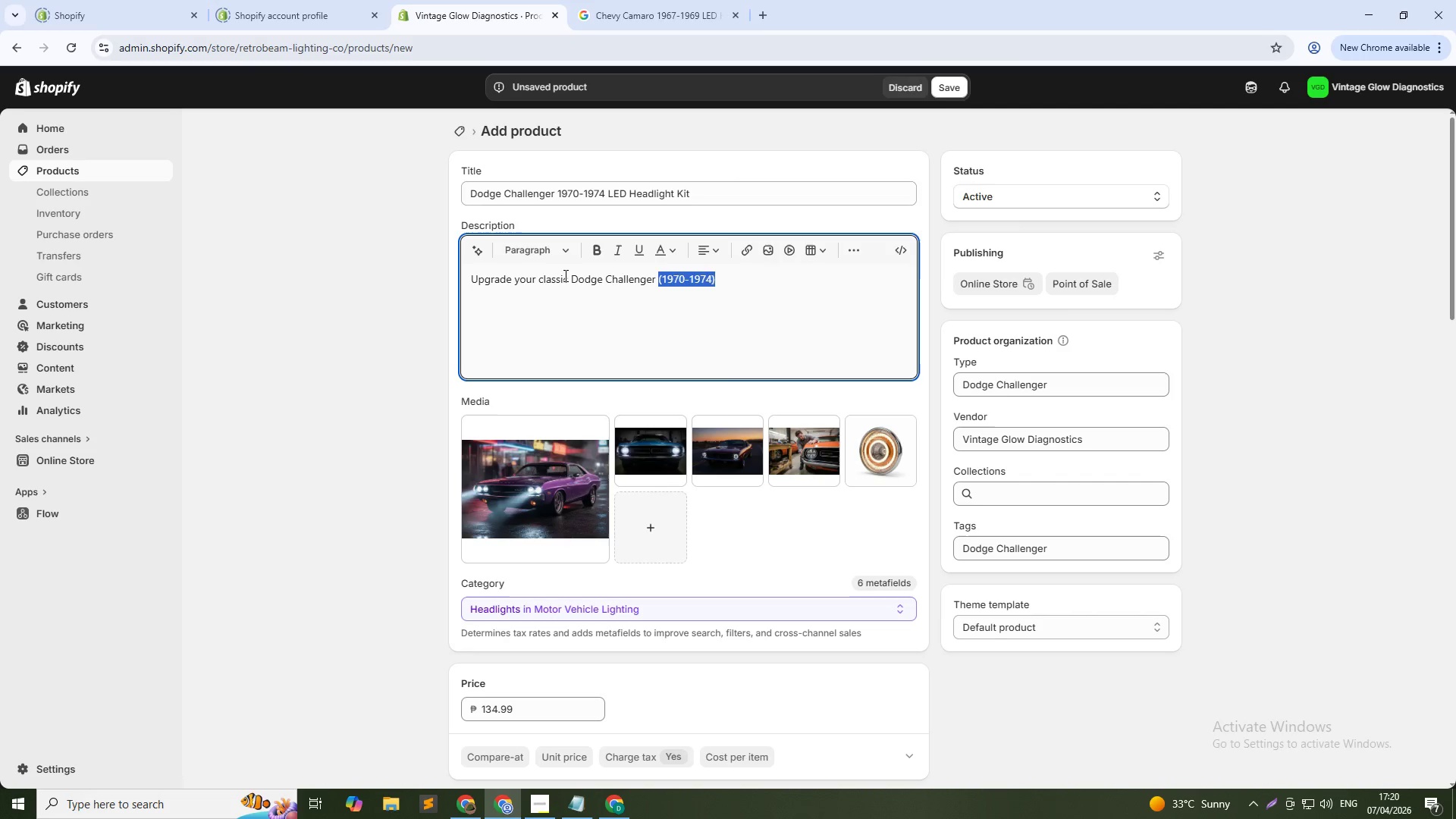 
key(Control+Shift+ArrowLeft)
 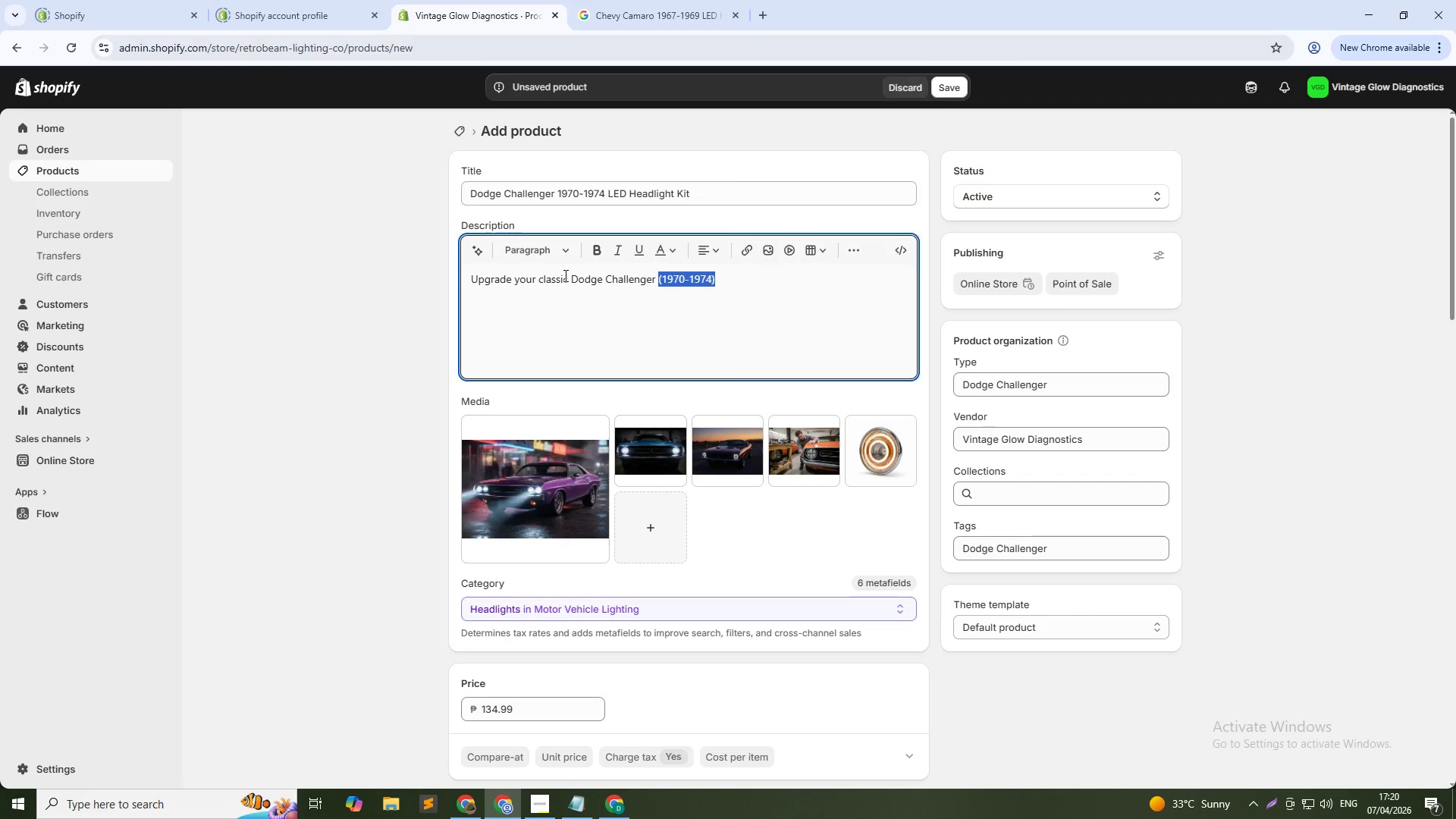 
key(Control+Shift+ArrowLeft)
 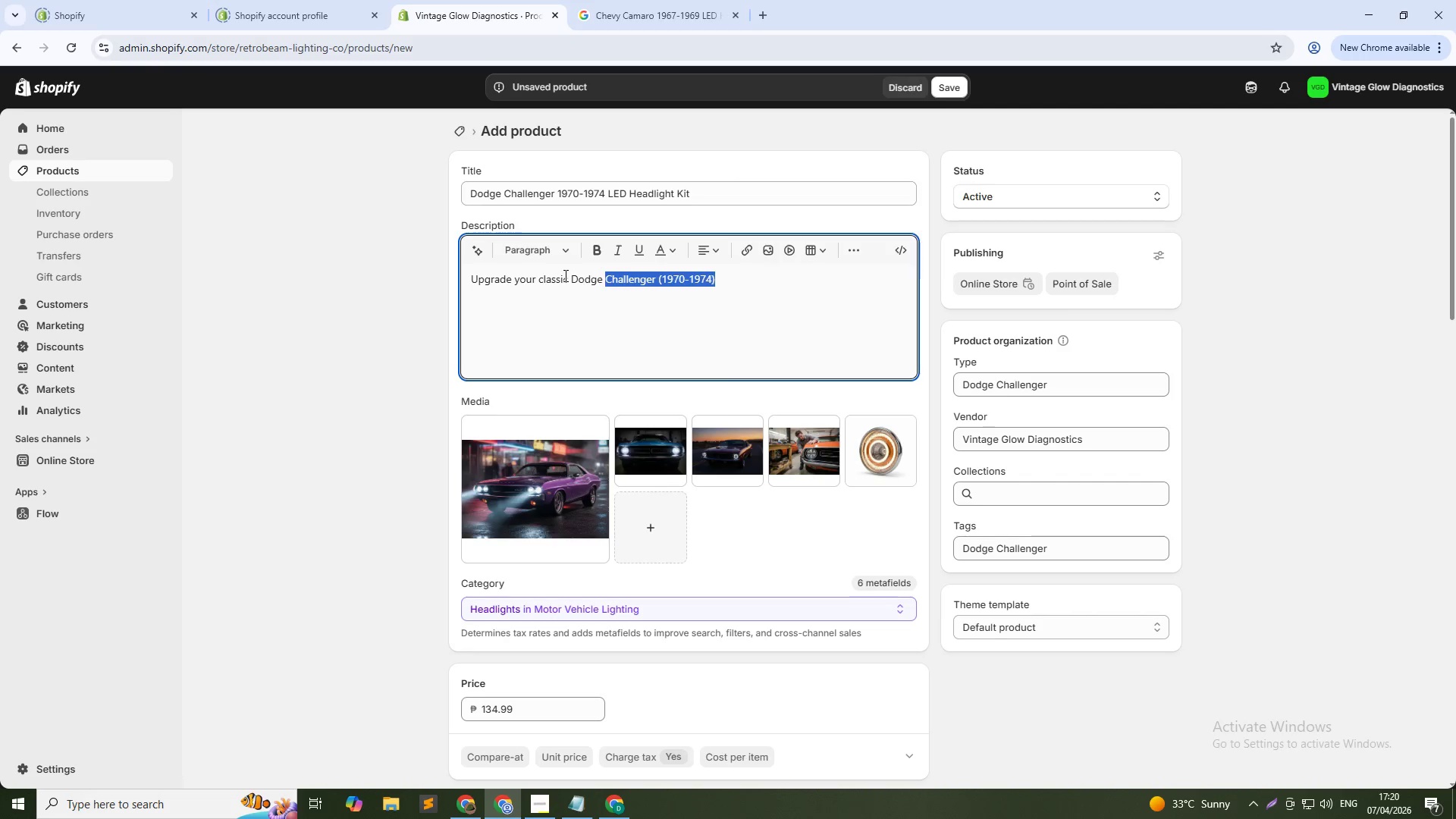 
key(Control+Shift+ArrowLeft)
 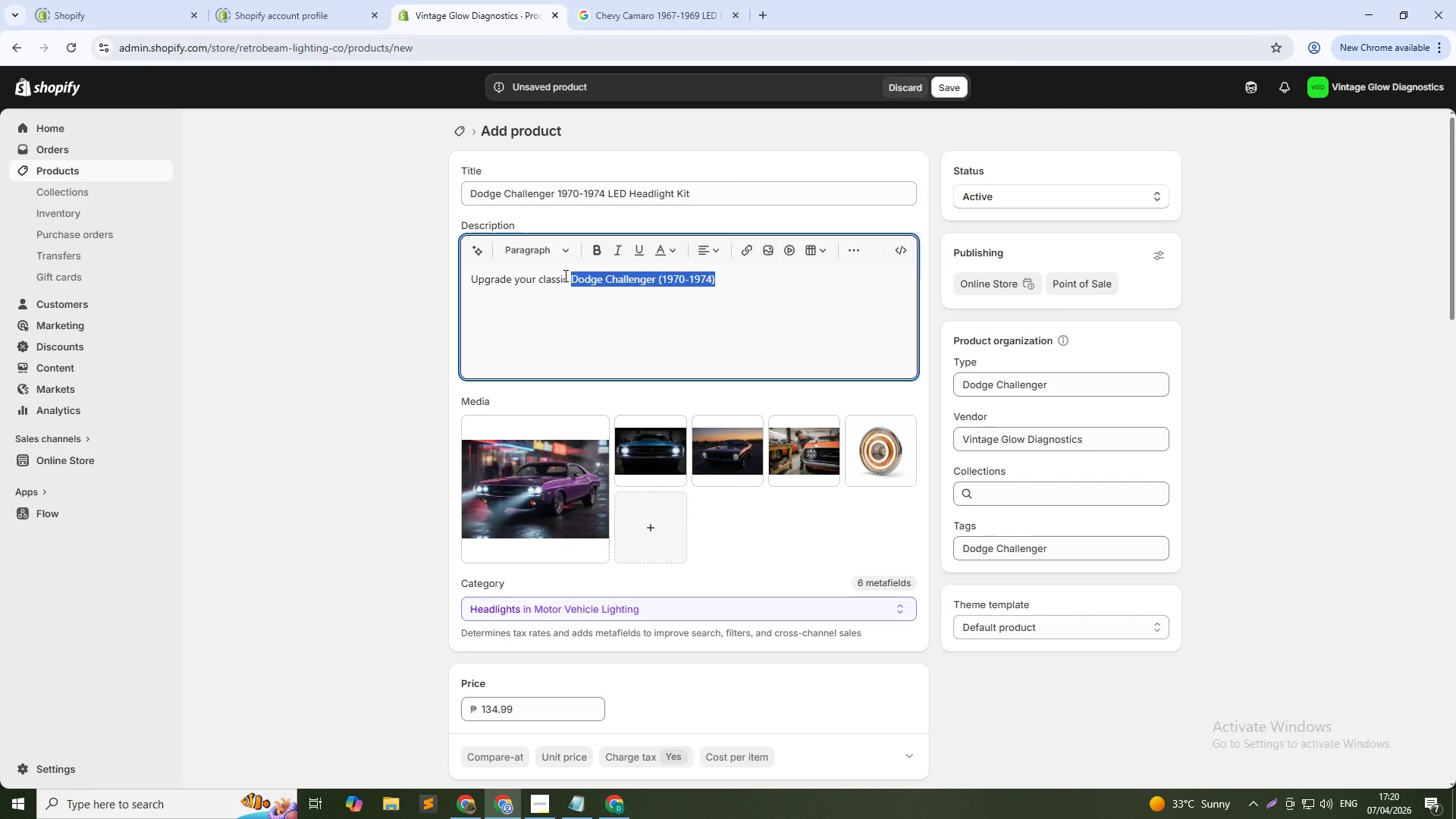 
key(Control+B)
 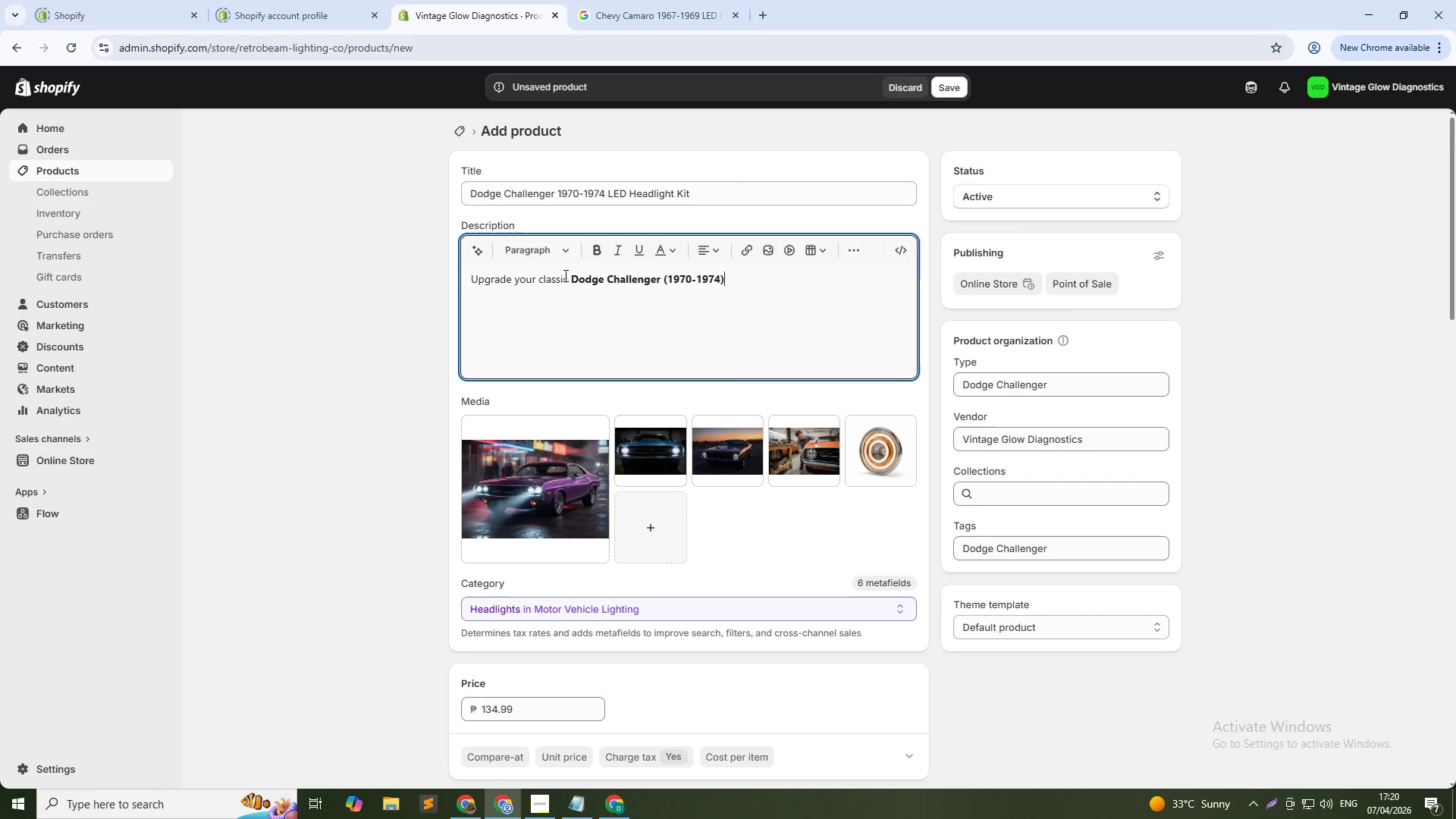 
key(ArrowRight)
 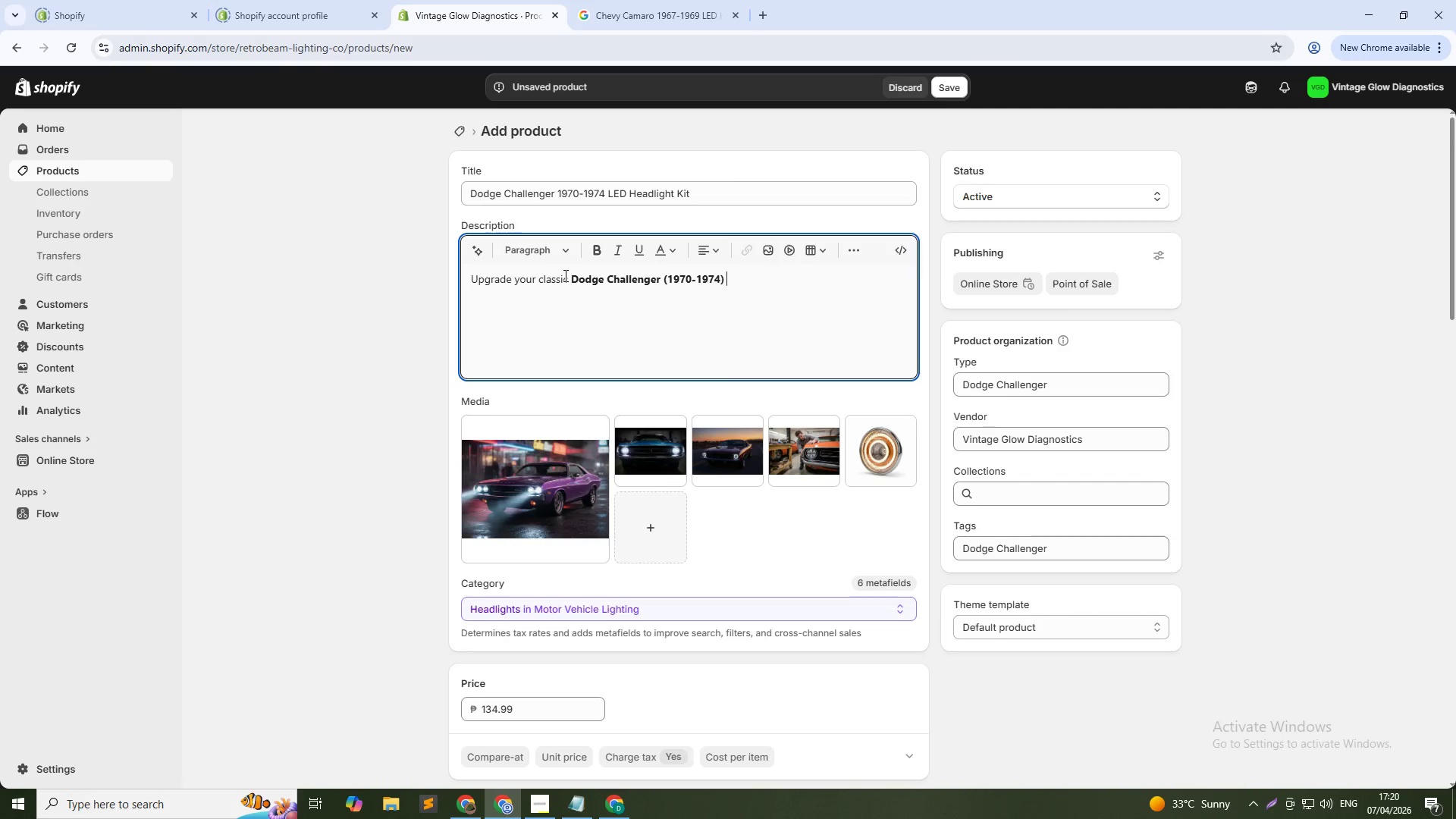 
type( with)
 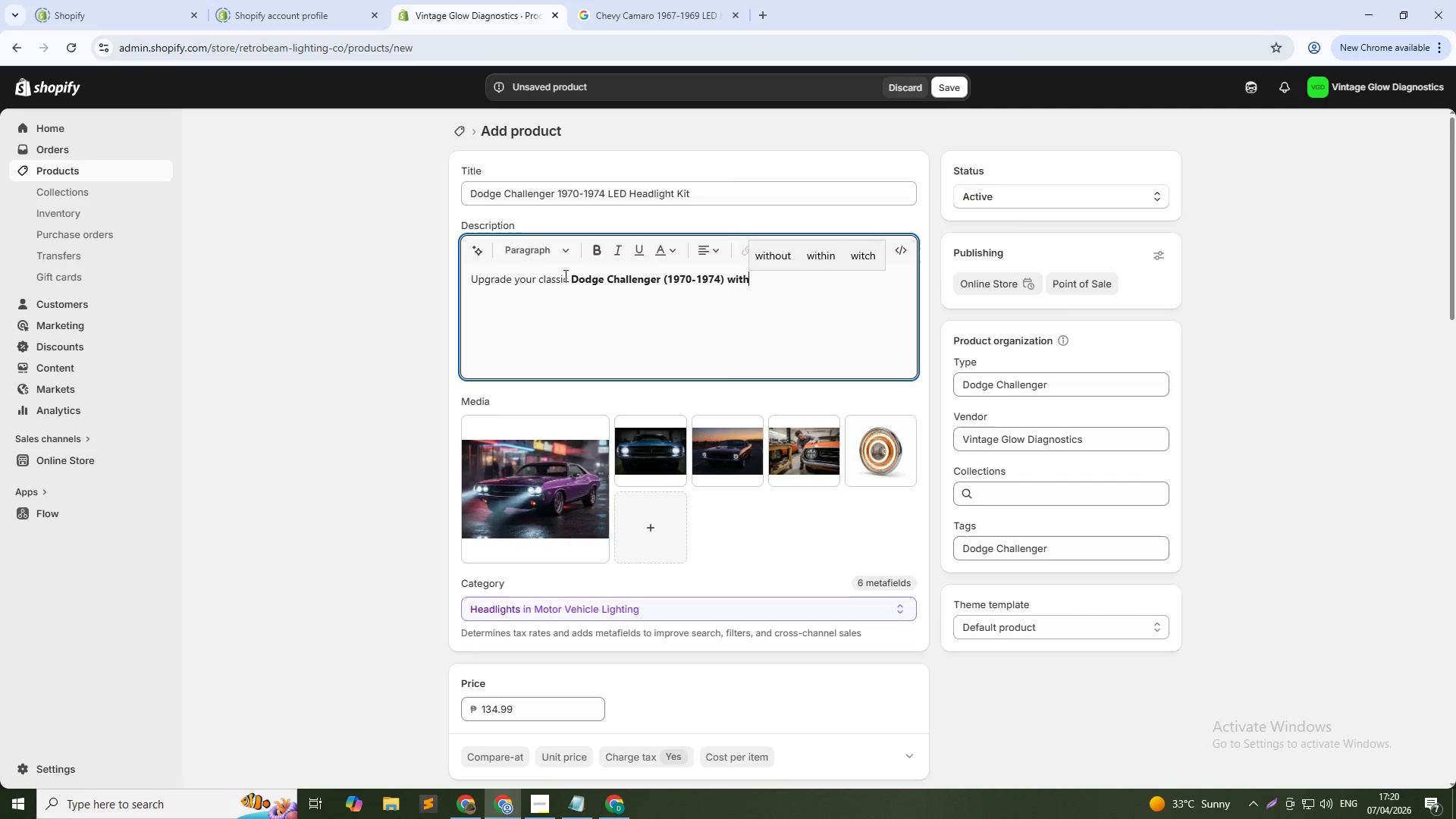 
key(Control+Shift+ArrowLeft)
 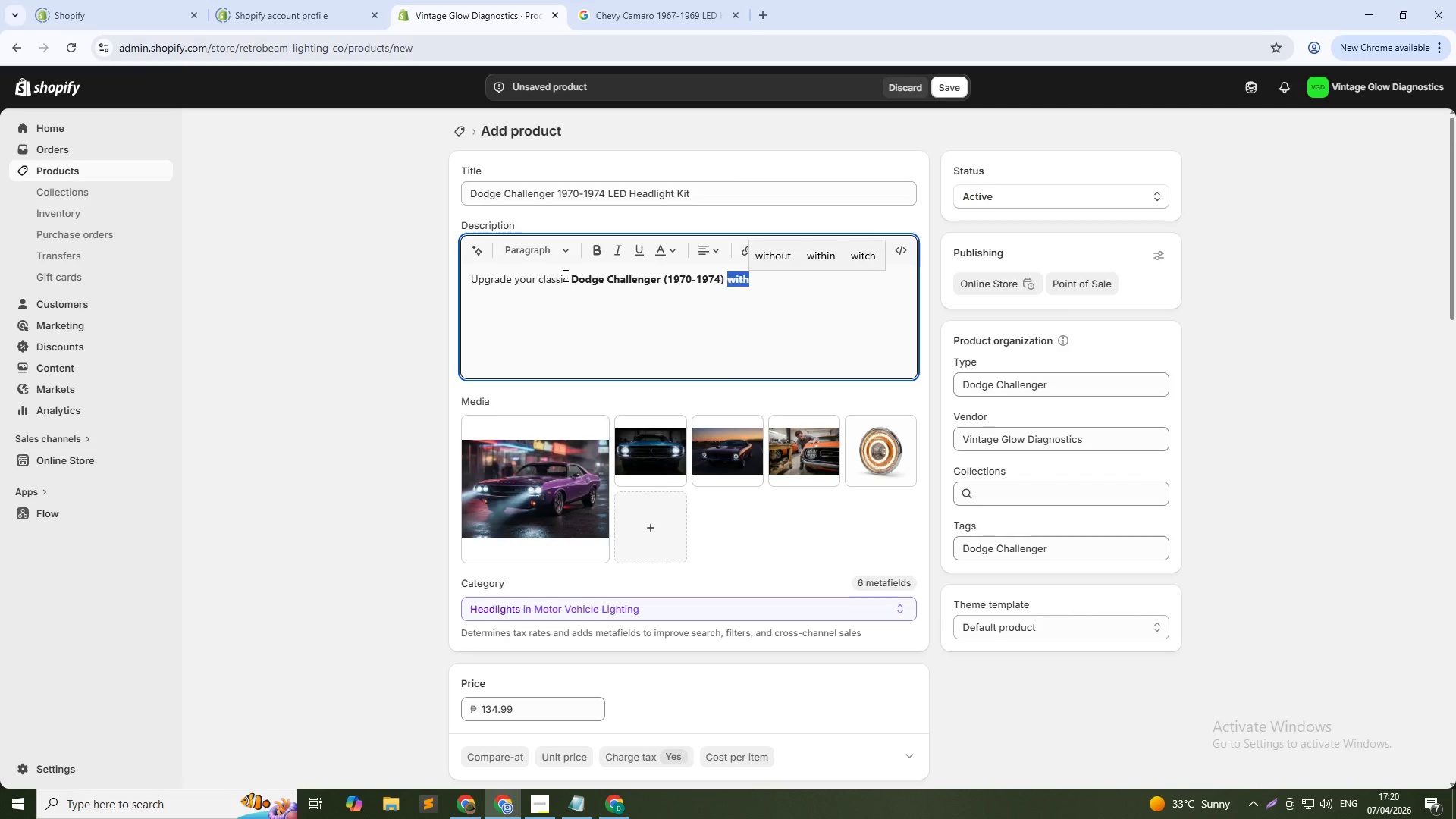 
key(Control+B)
 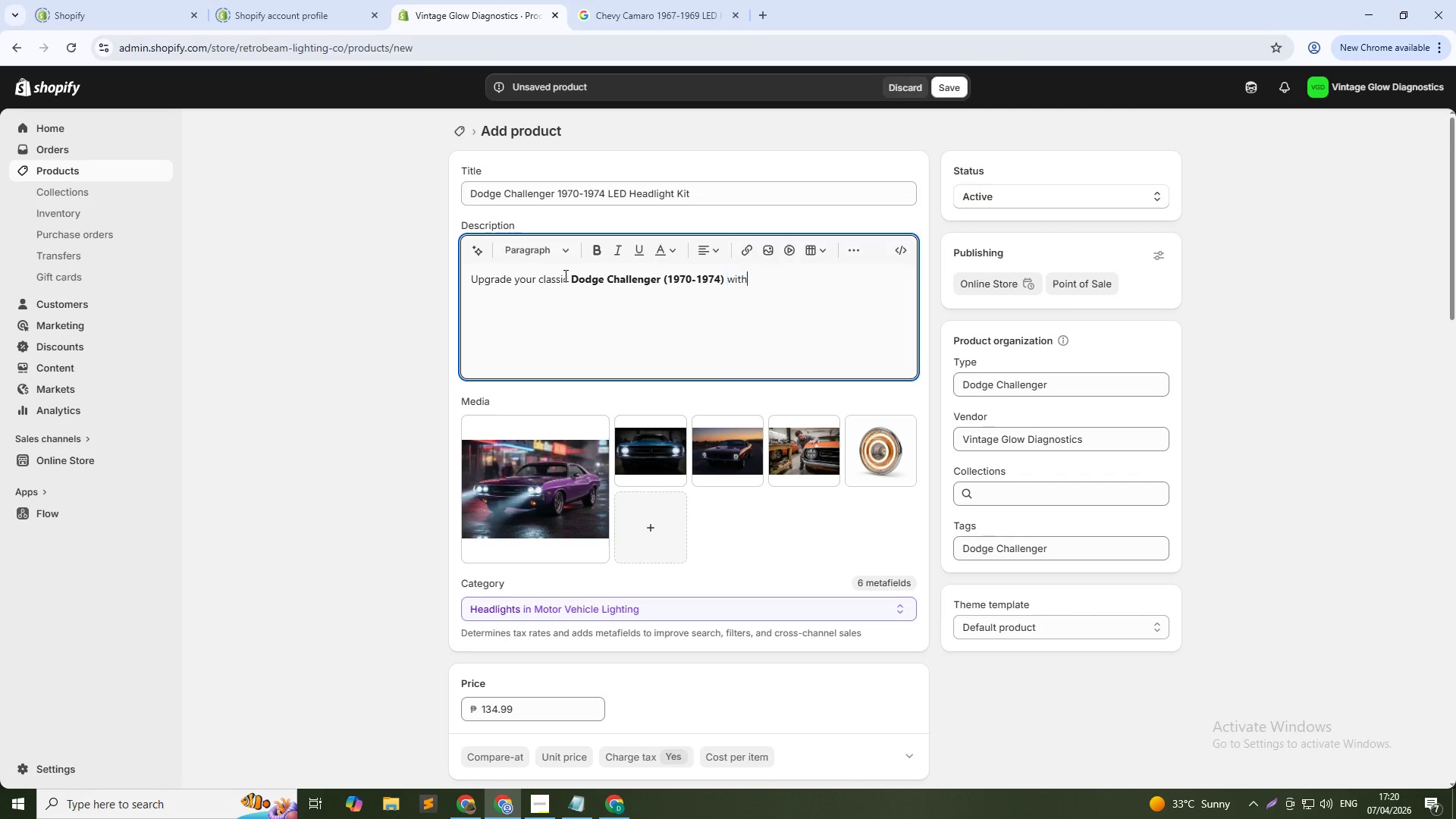 
key(ArrowRight)
 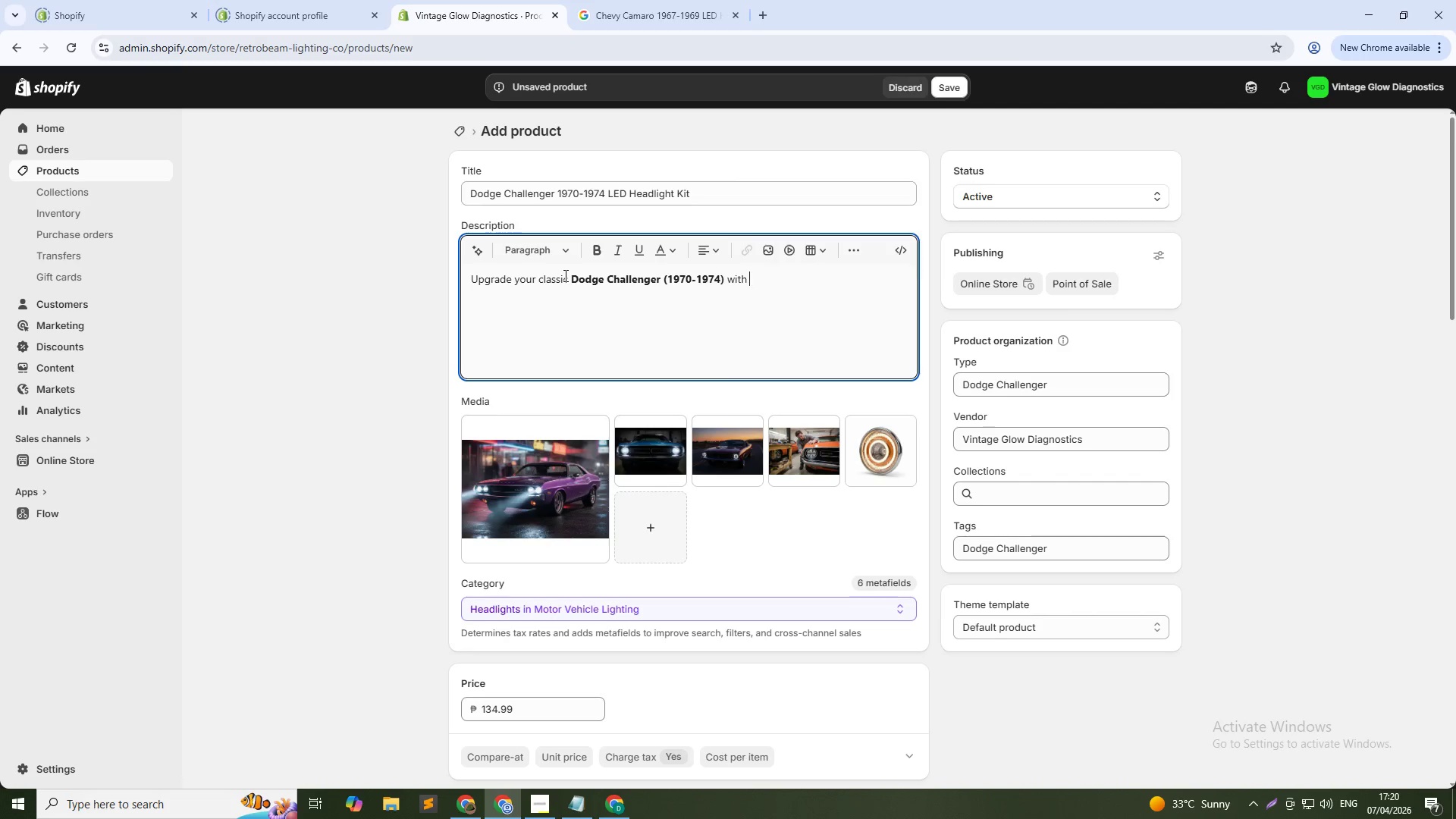 
type( this high-performance LED headlight kit, designd)
key(Backspace)
type(ed to deliver modern brg)
key(Backspace)
type(ightness while preserving its iconic muscle car appeal.)
 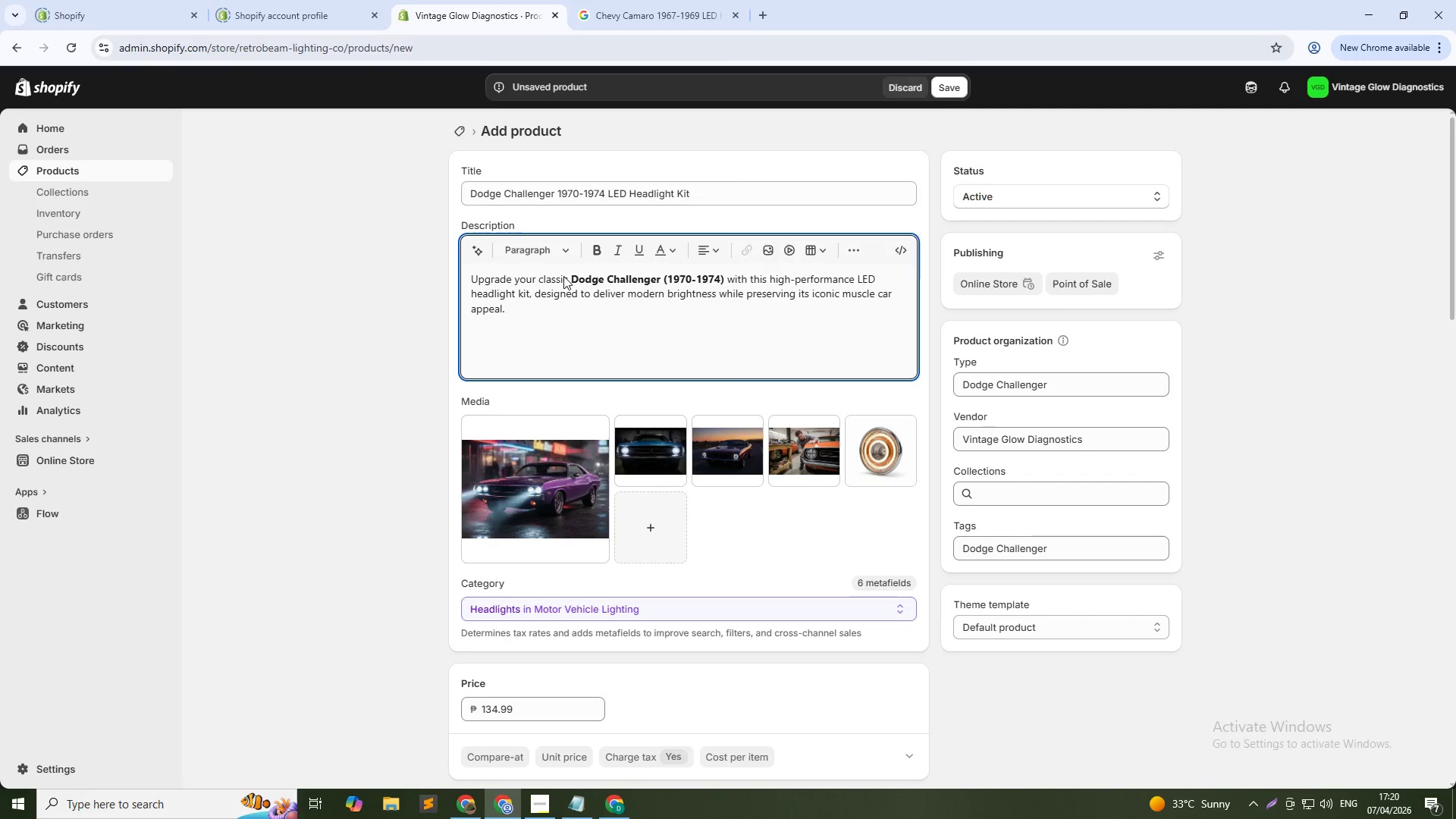 
key(Enter)
 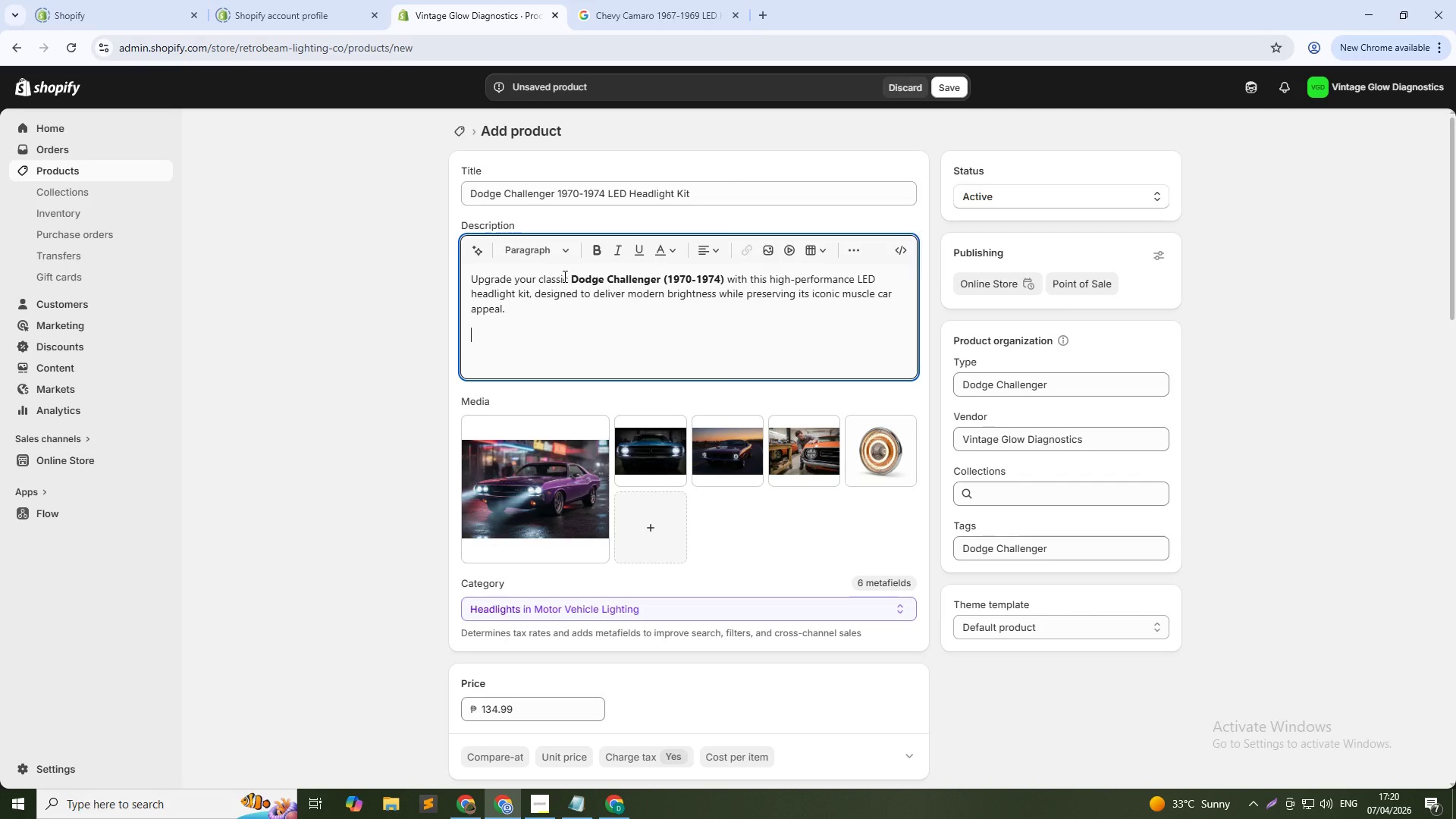 
type(This plug-and-play solution replaces outdated sealed beam headlights with advanced LED technology, providing a brighter and more focused beam pattern for enhanced night driving and safety. Installation is simple and requires no modifications or complex wiring.)
 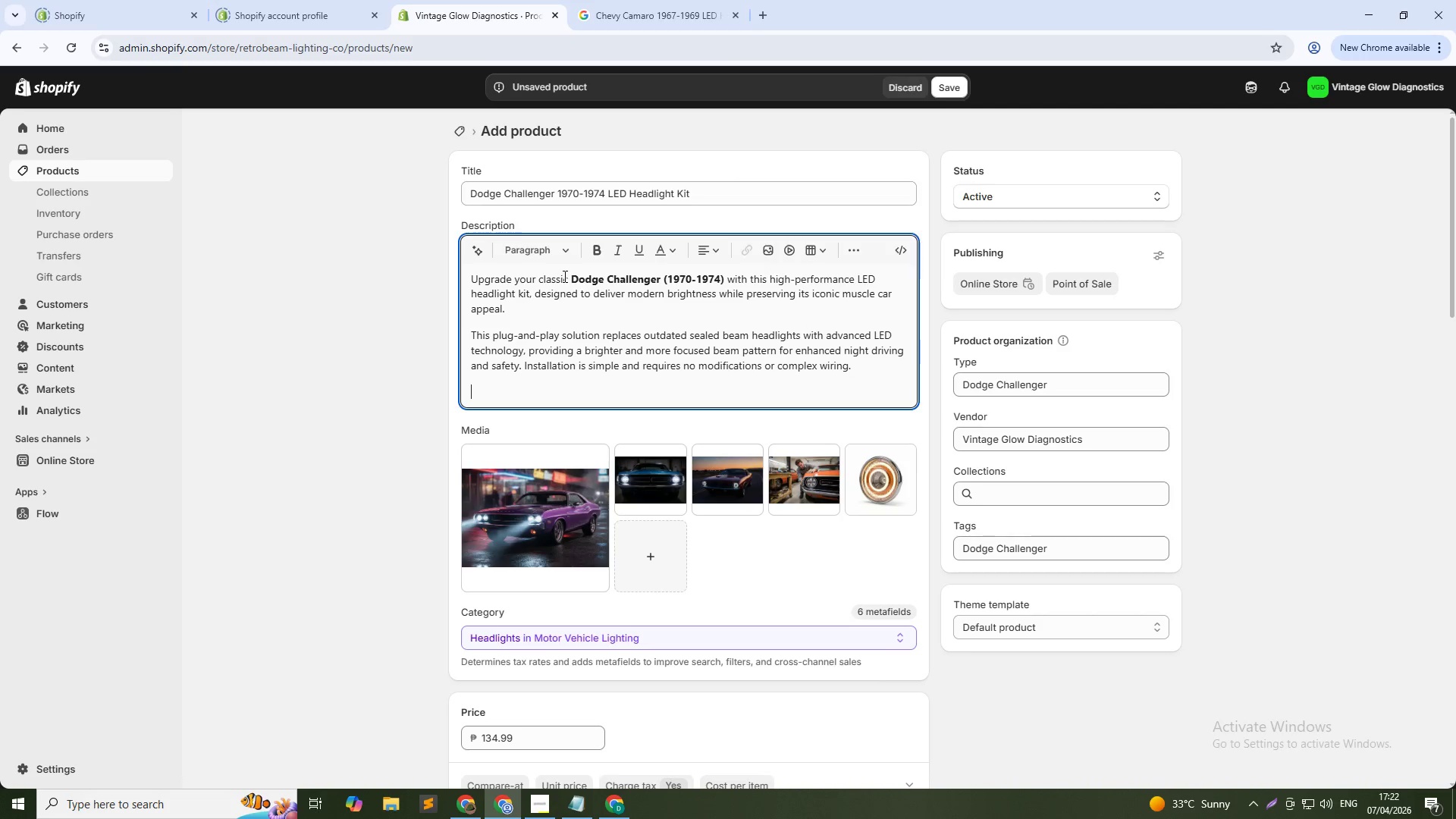 
 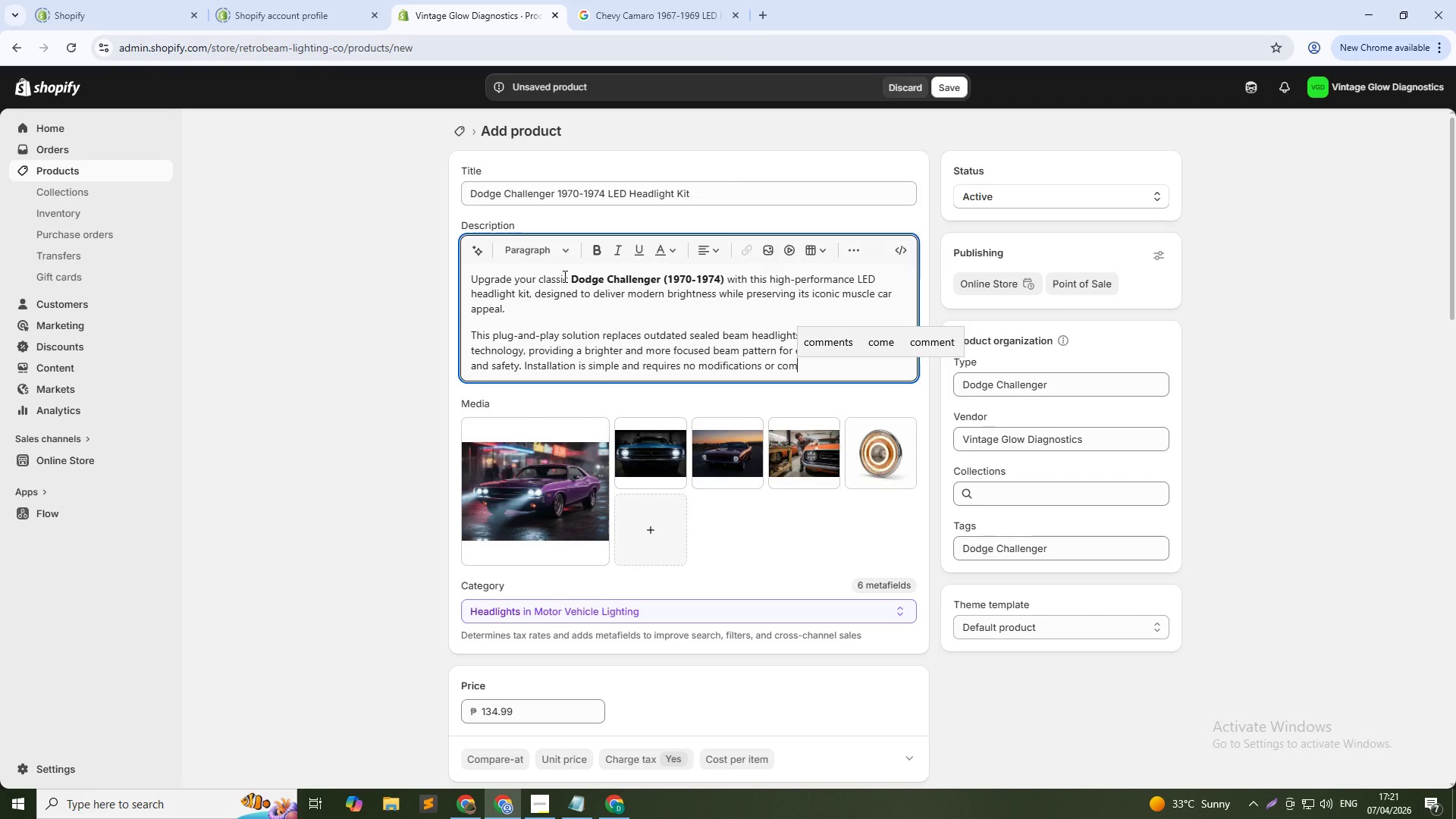 
key(Enter)
 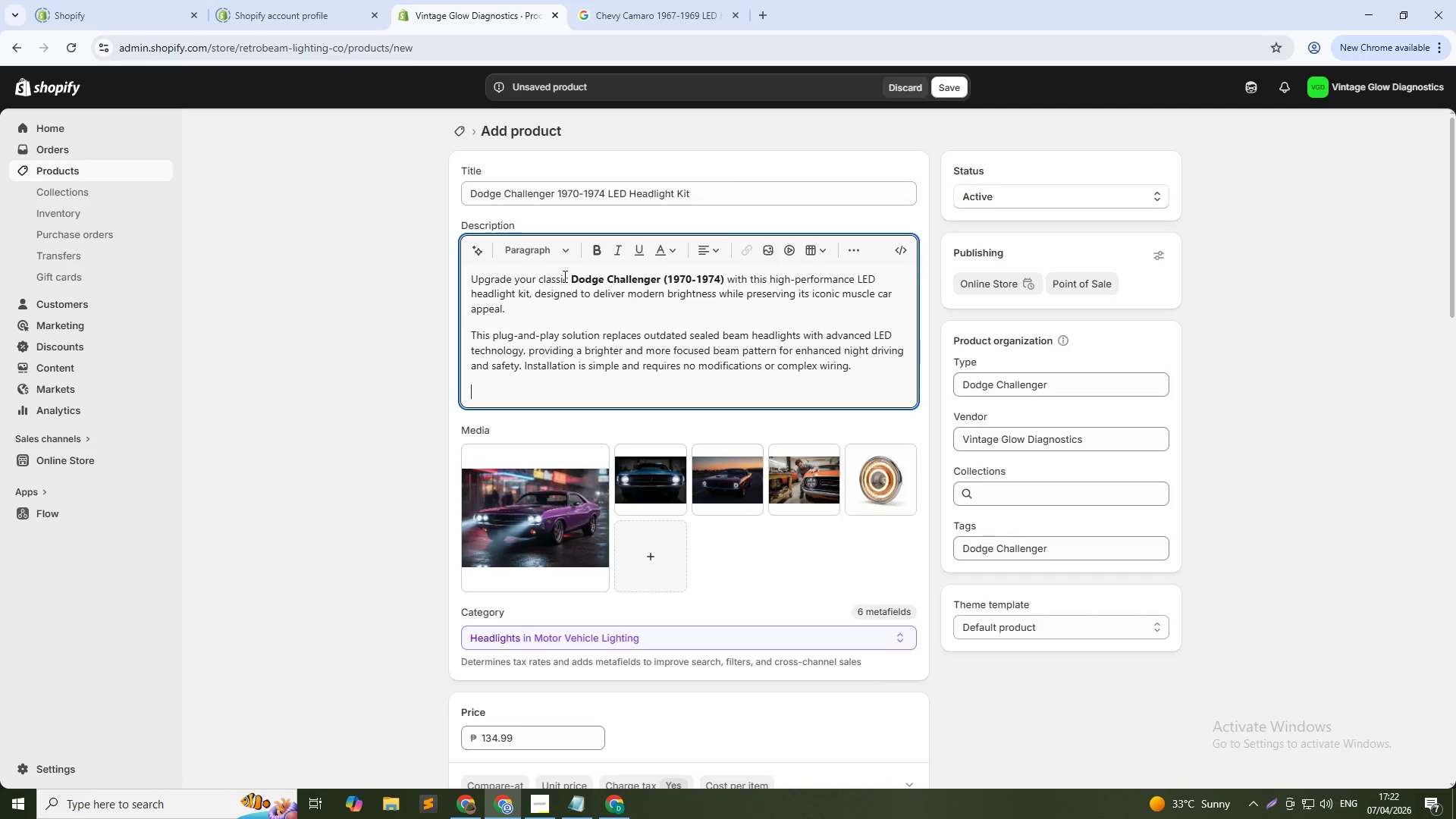 
type(Bui)
key(Backspace)
type(ilt with durable materials and precision-engineered optics, this kit ensures o)
key(Backspace)
type(long-lasting performance in all wa)
key(Backspace)
type(eather conditions. Customize your setup i)
key(Backspace)
type(with multiple color temperatures and lens styles to match your Challenges)
key(Backspace)
type('s)
key(Backspace)
key(Backspace)
key(Backspace)
type(er's bold look.)
 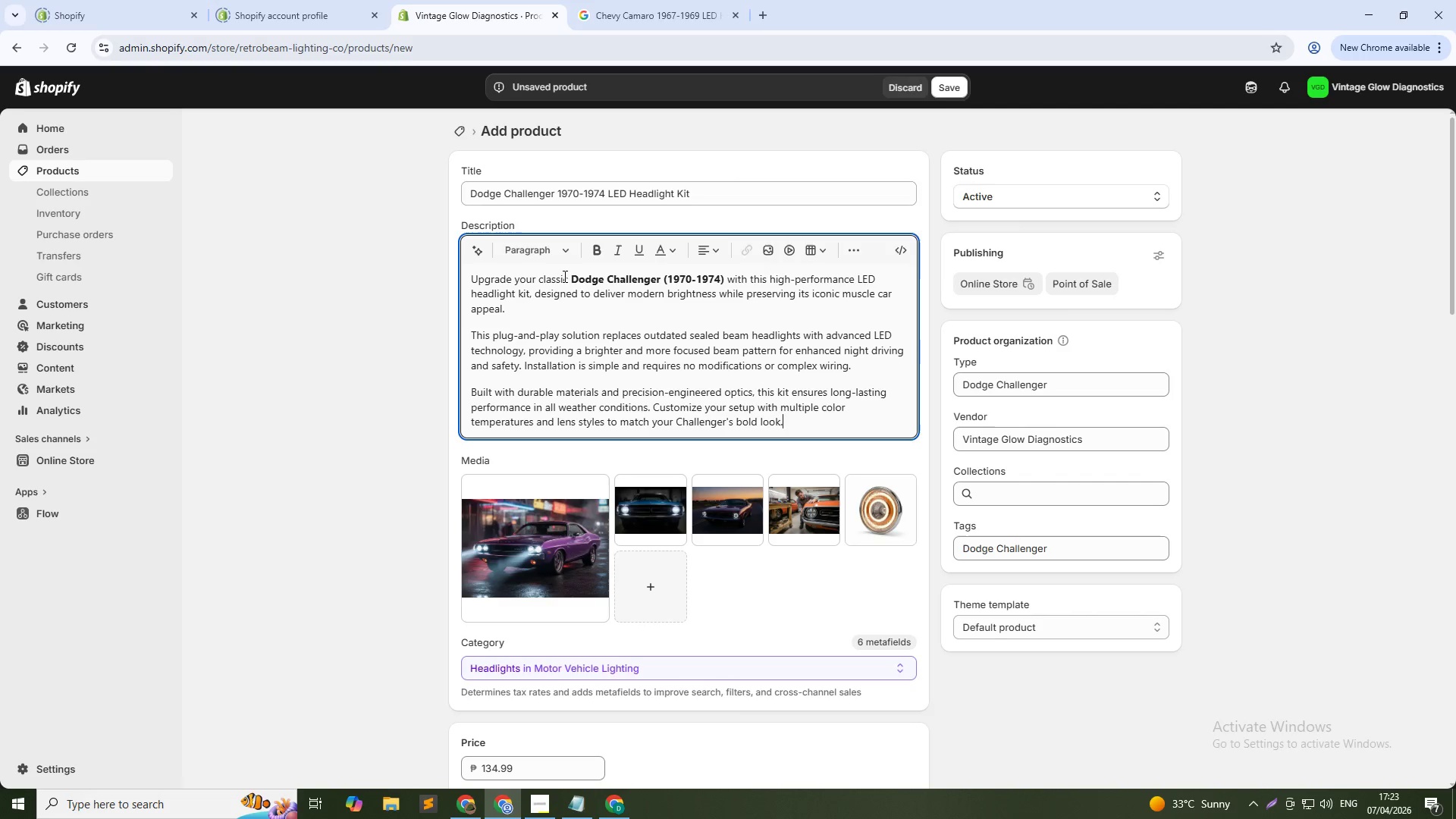 
hold_key(key=ShiftLeft, duration=0.91)
 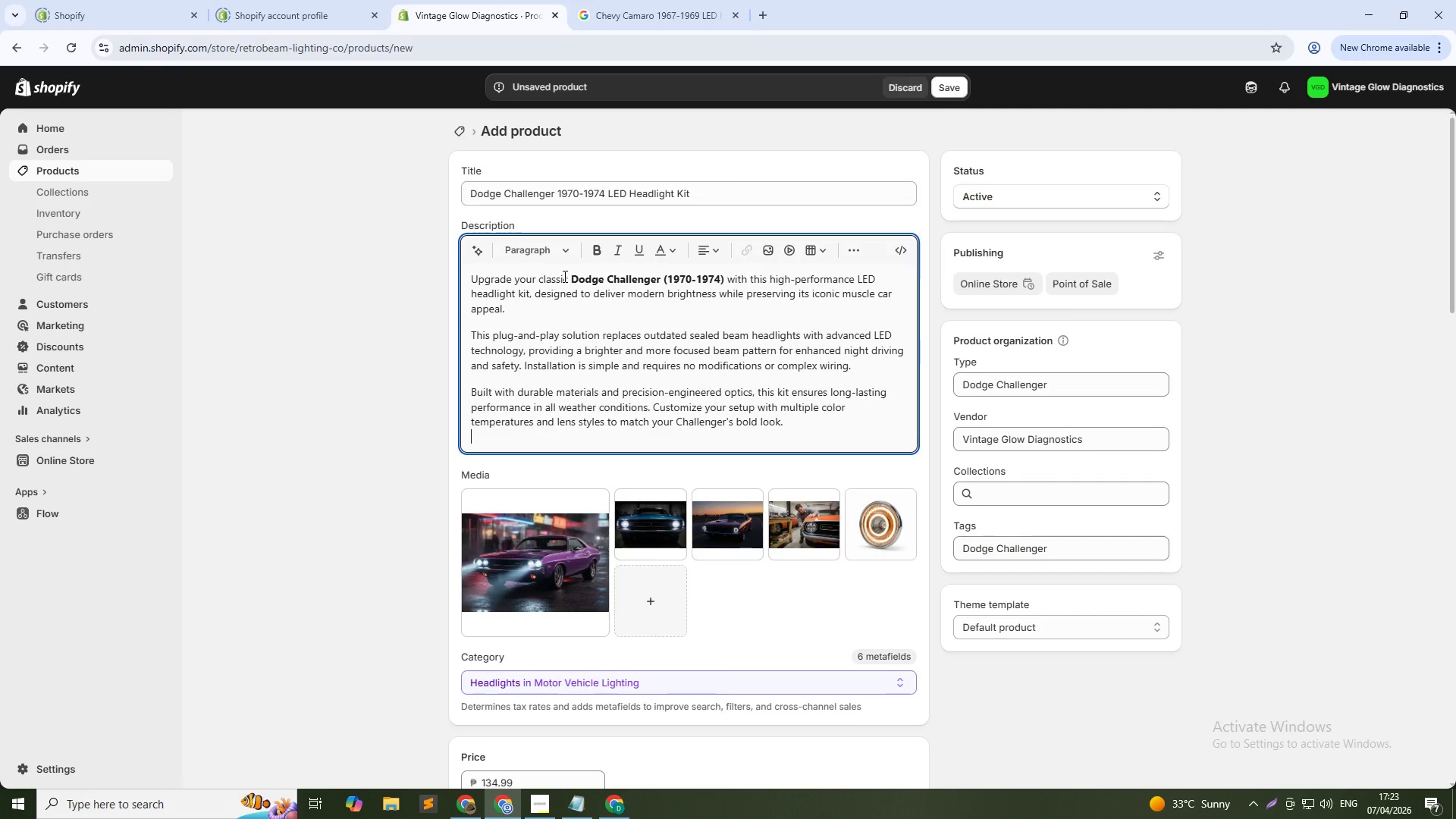 
key(Shift+ShiftRight)
 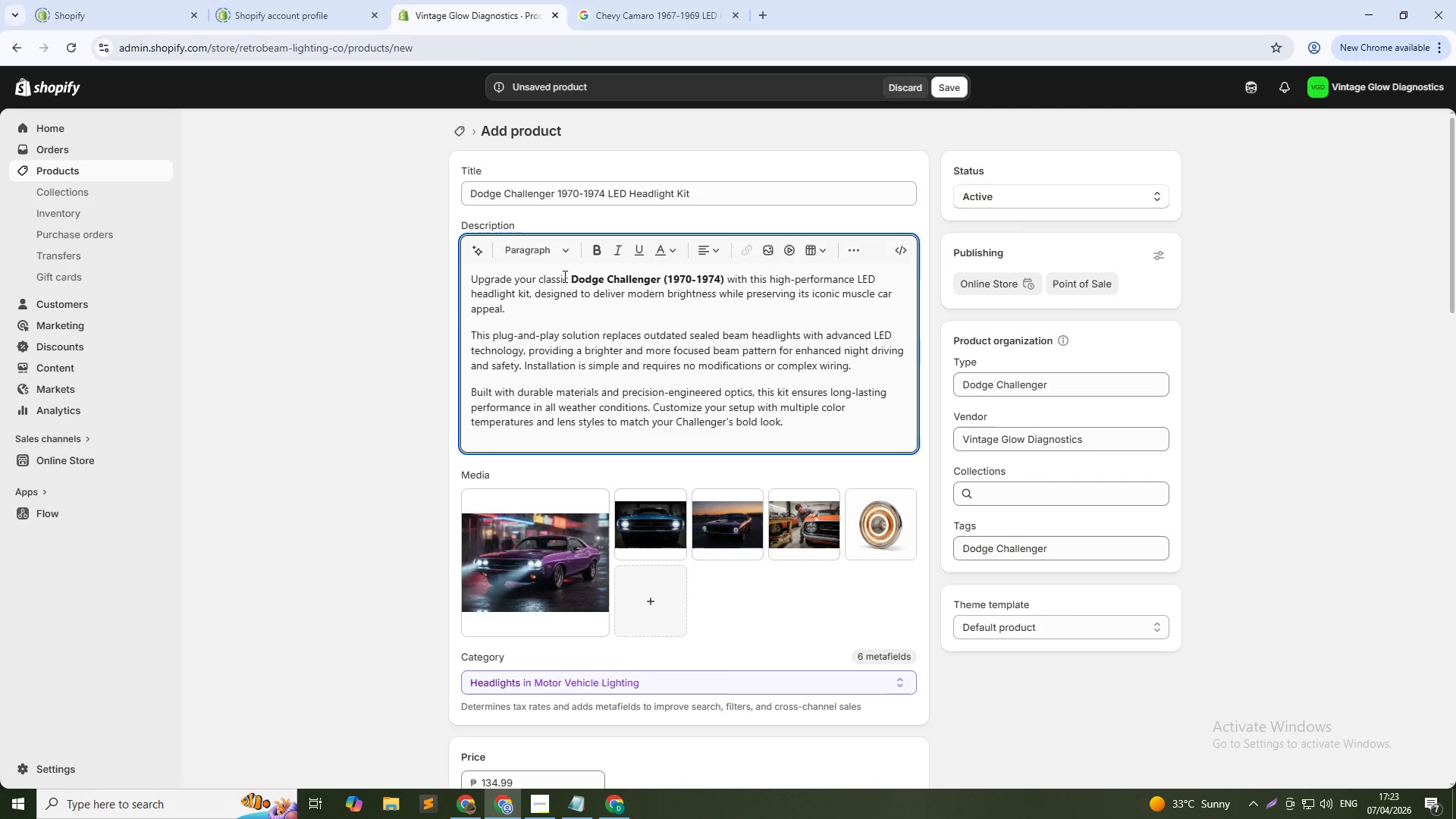 
key(Shift+Enter)
 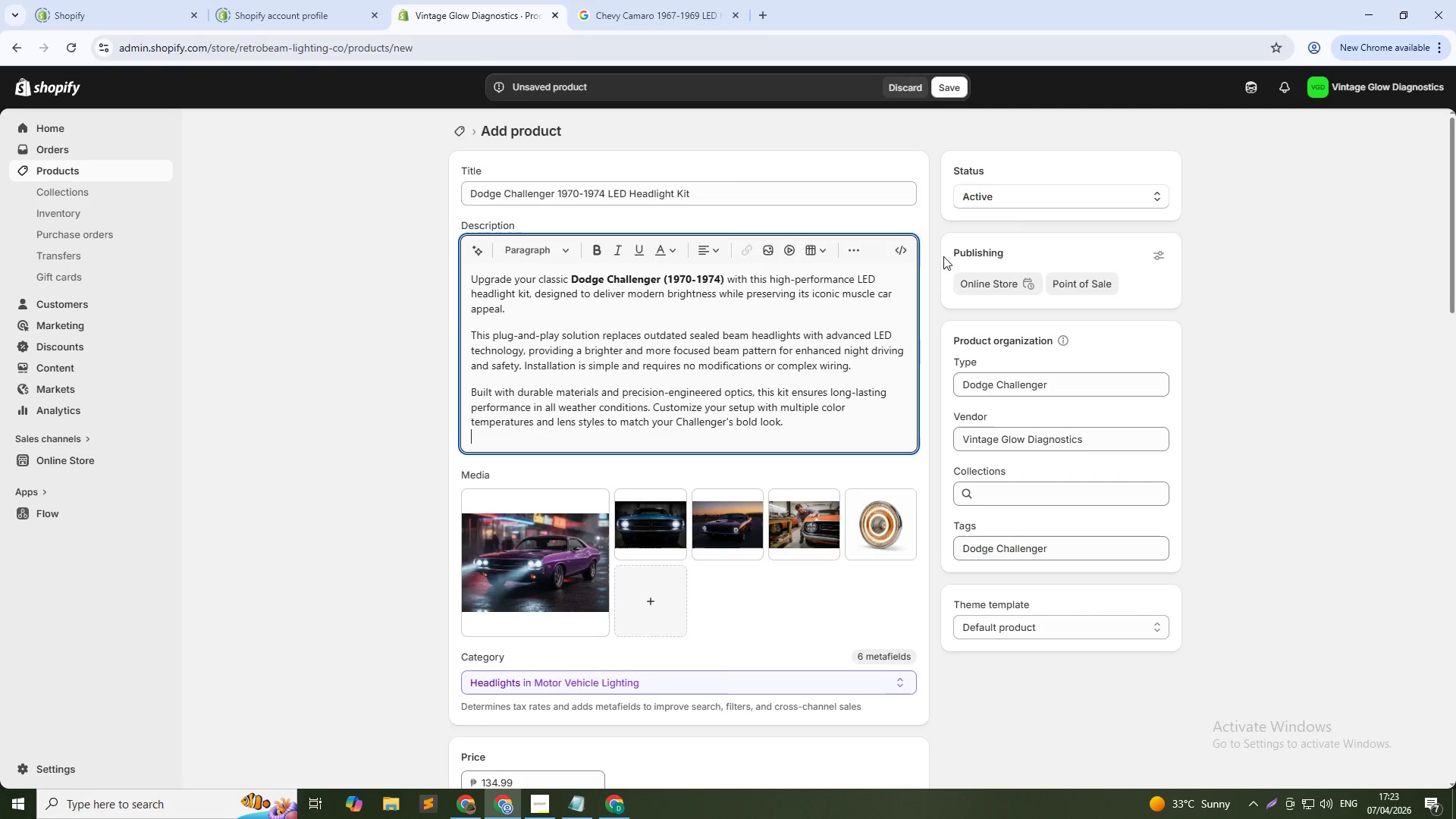 
left_click([905, 246])
 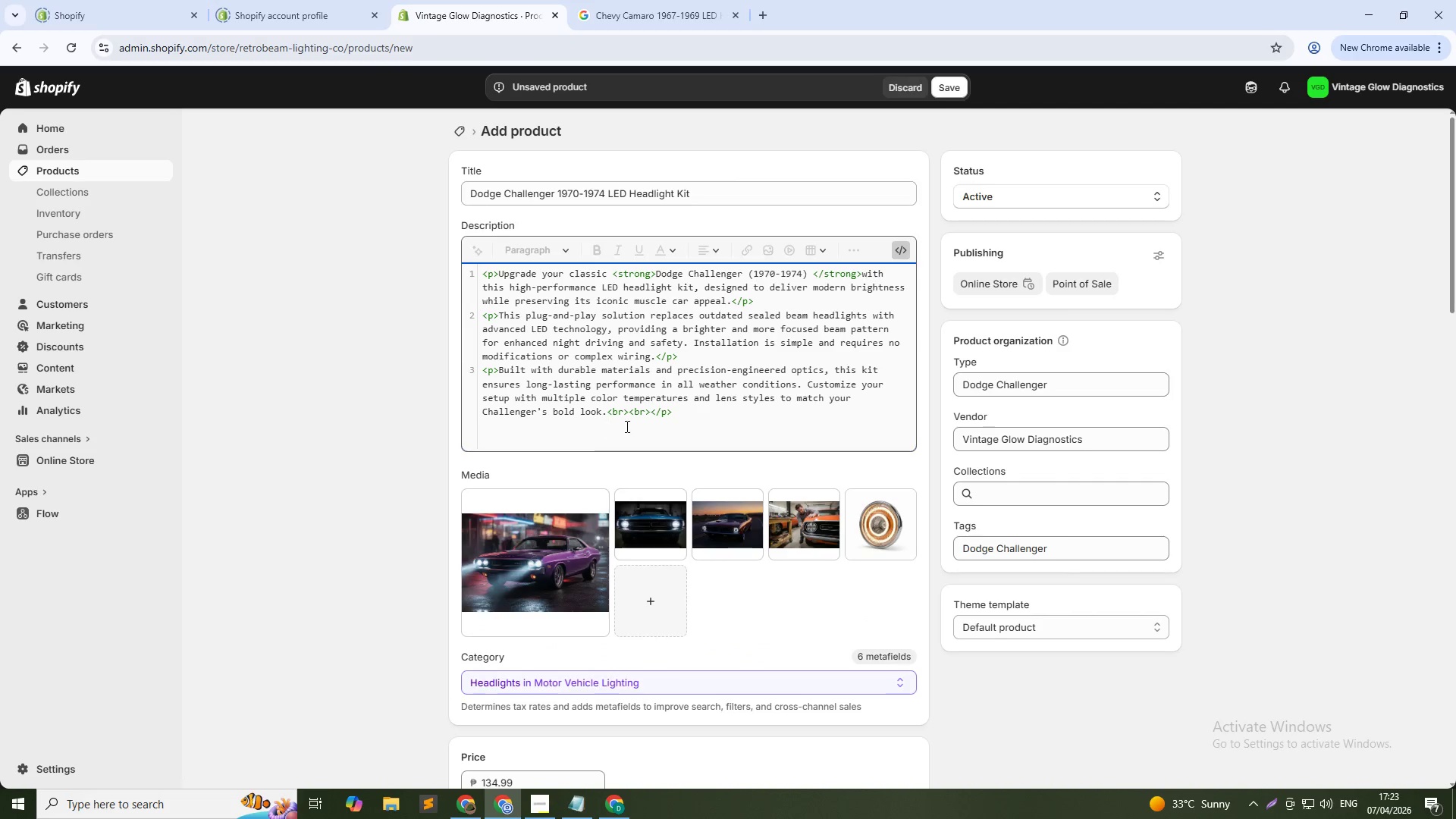 
left_click([705, 416])
 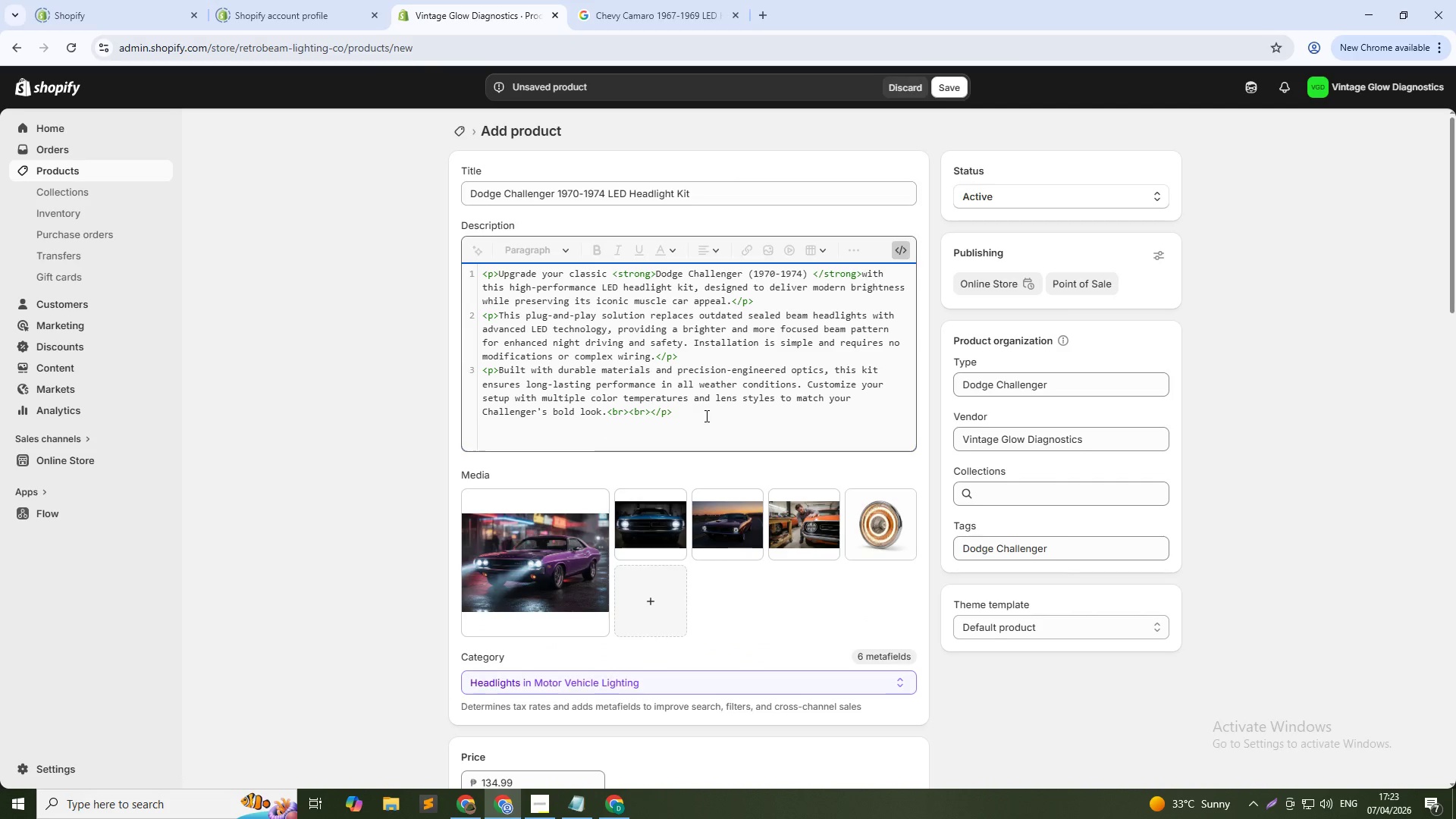 
key(NumpadEnter)
 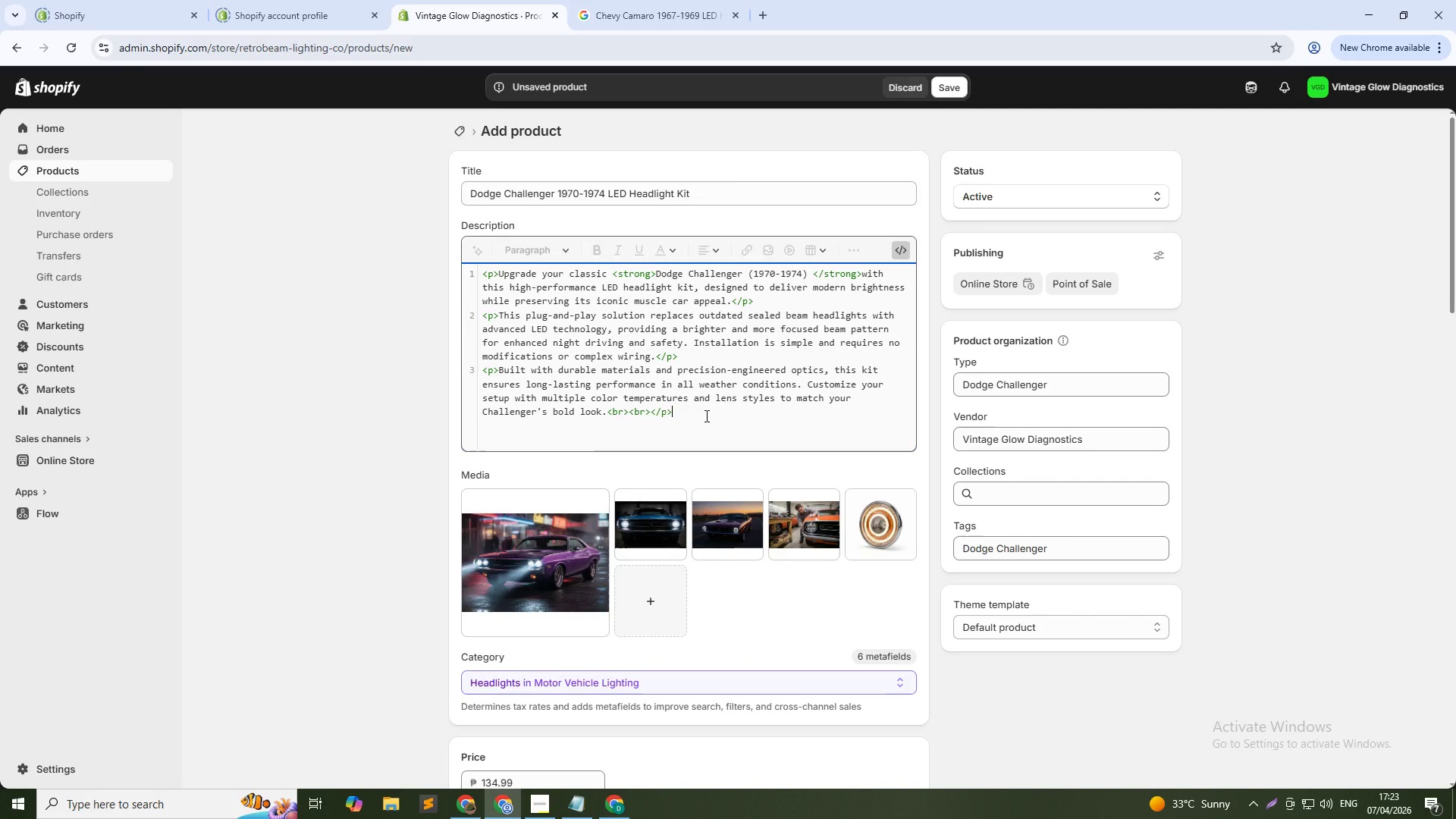 
key(NumpadEnter)
 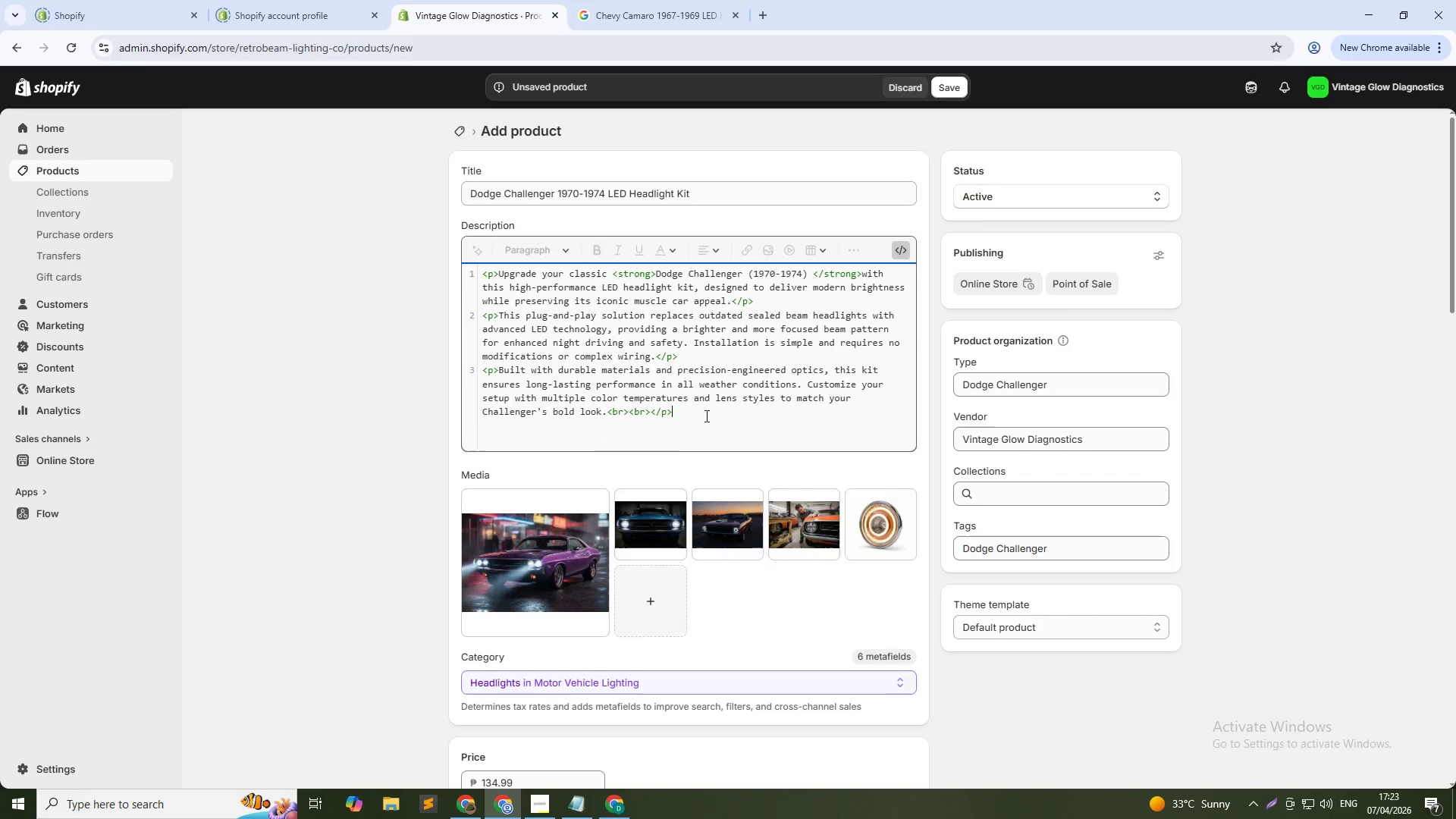 
key(Meta+MetaLeft)
 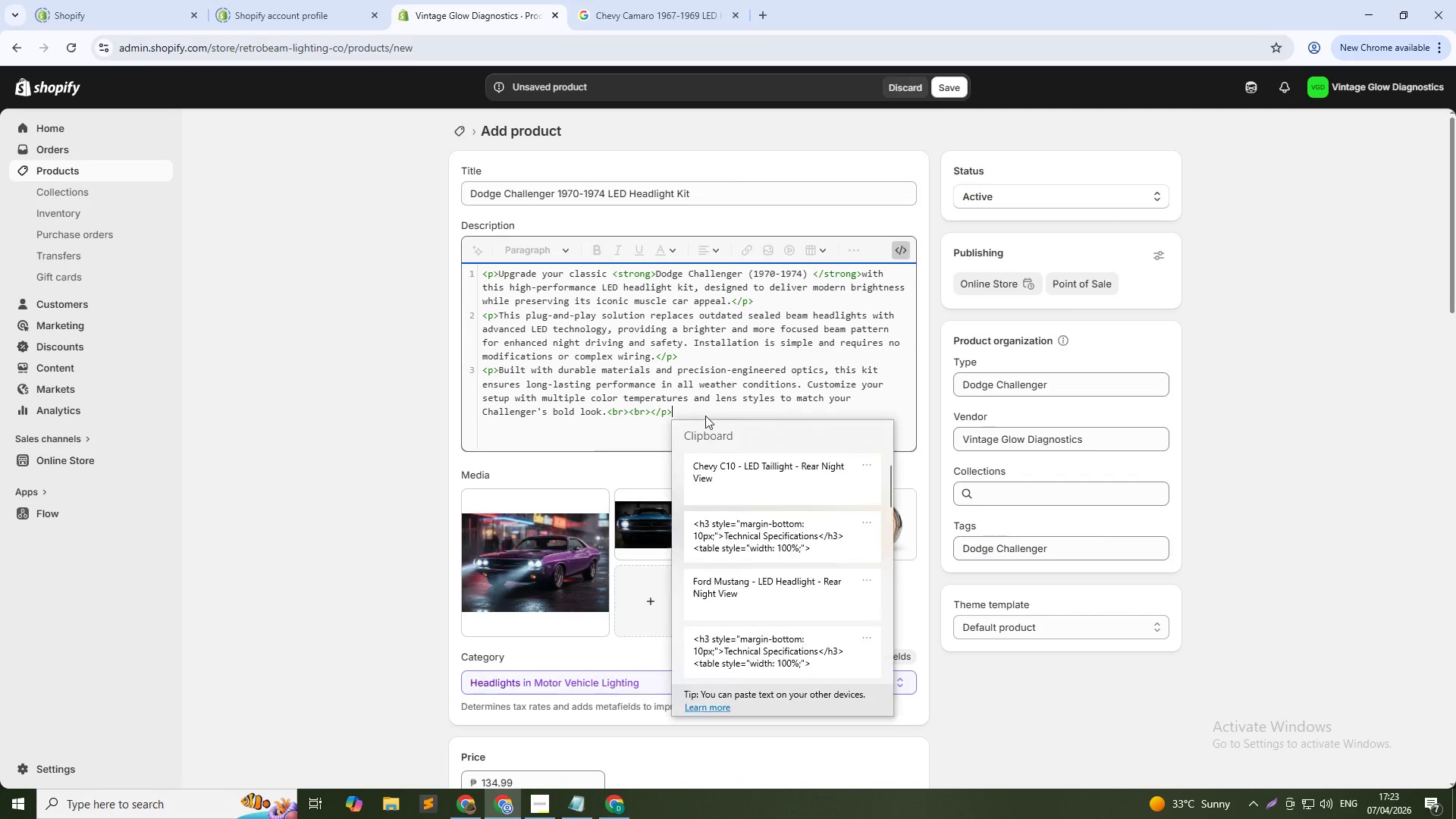 
key(Meta+V)
 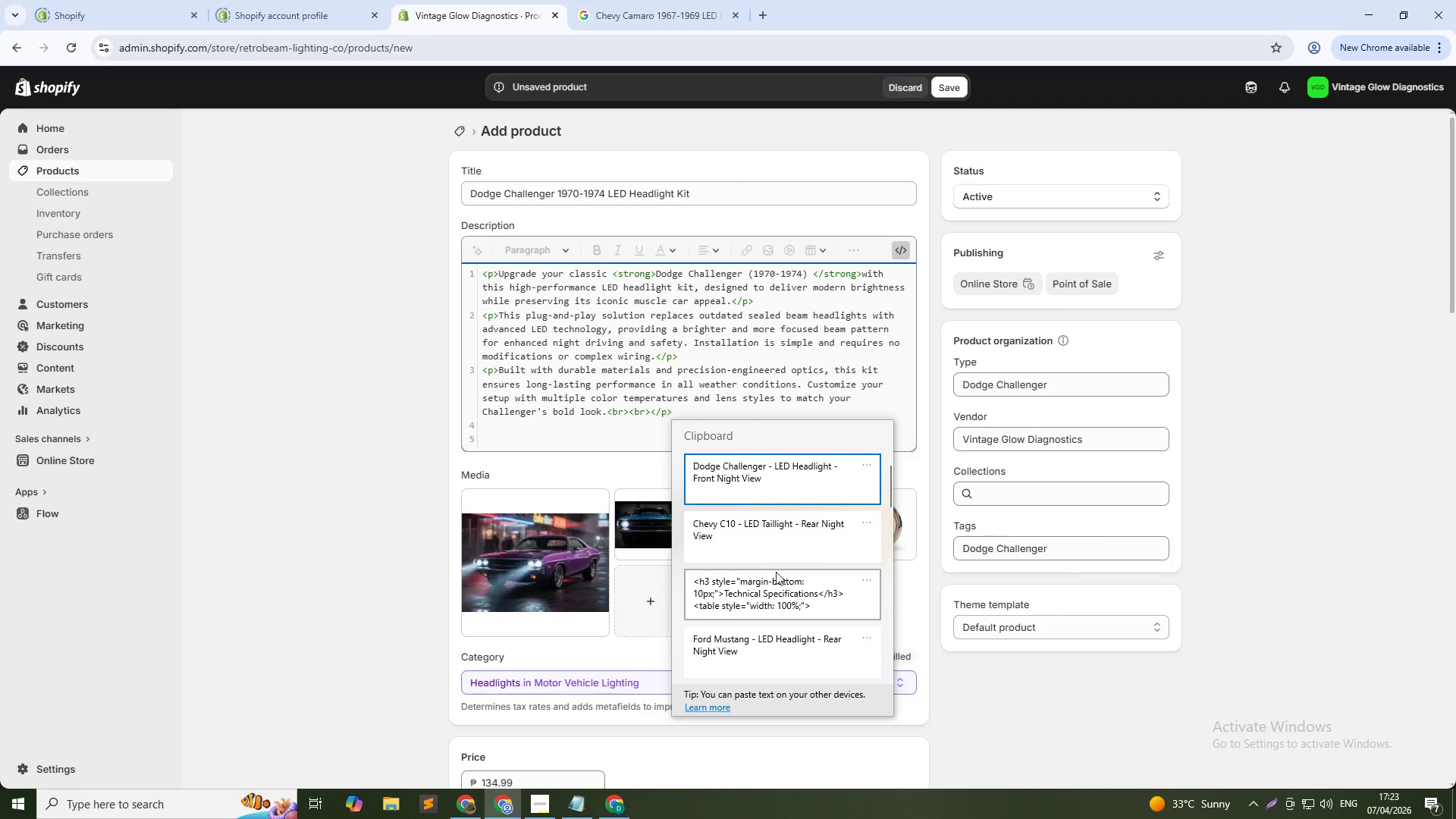 
left_click([776, 583])
 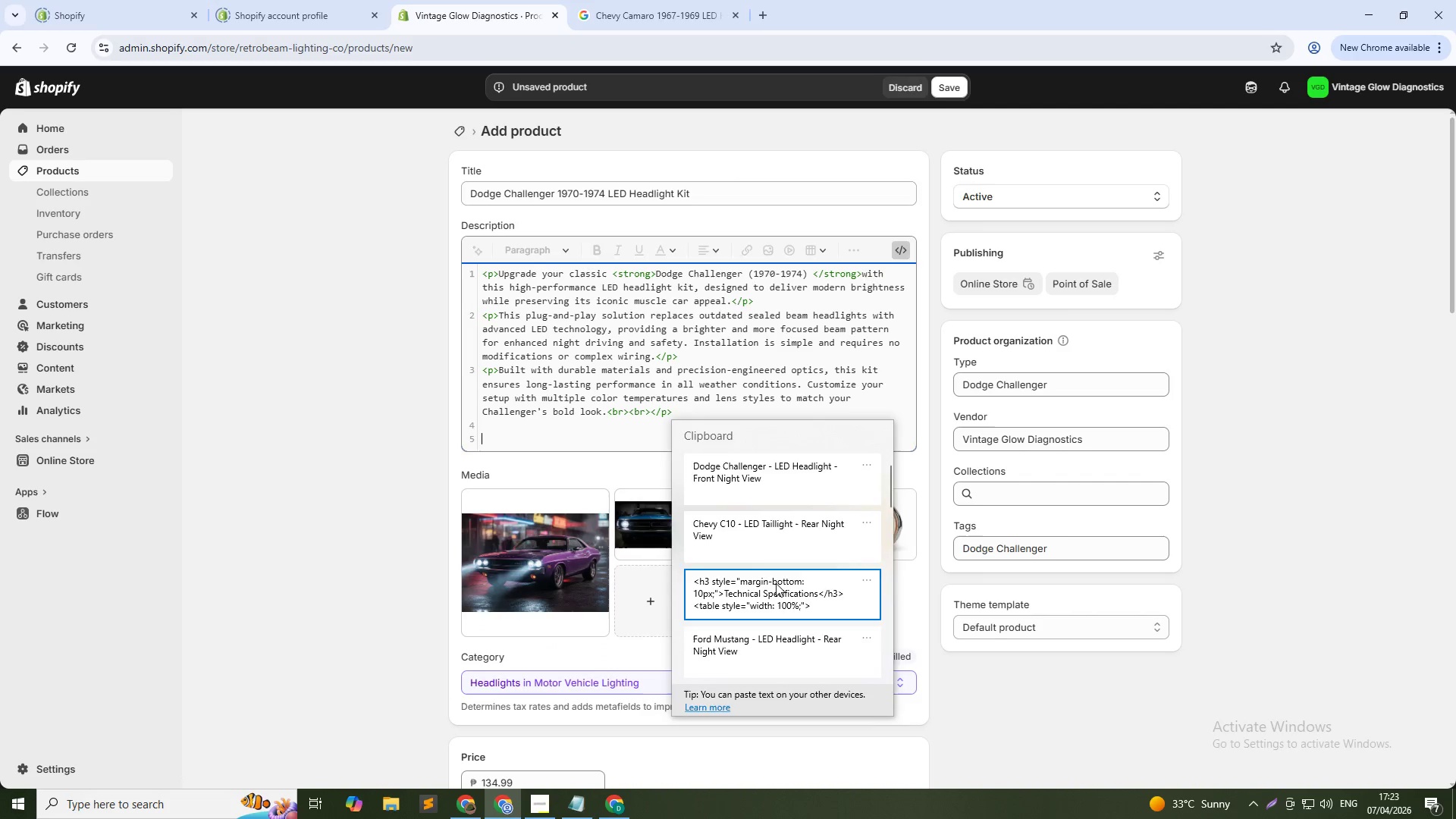 
key(Control+ControlLeft)
 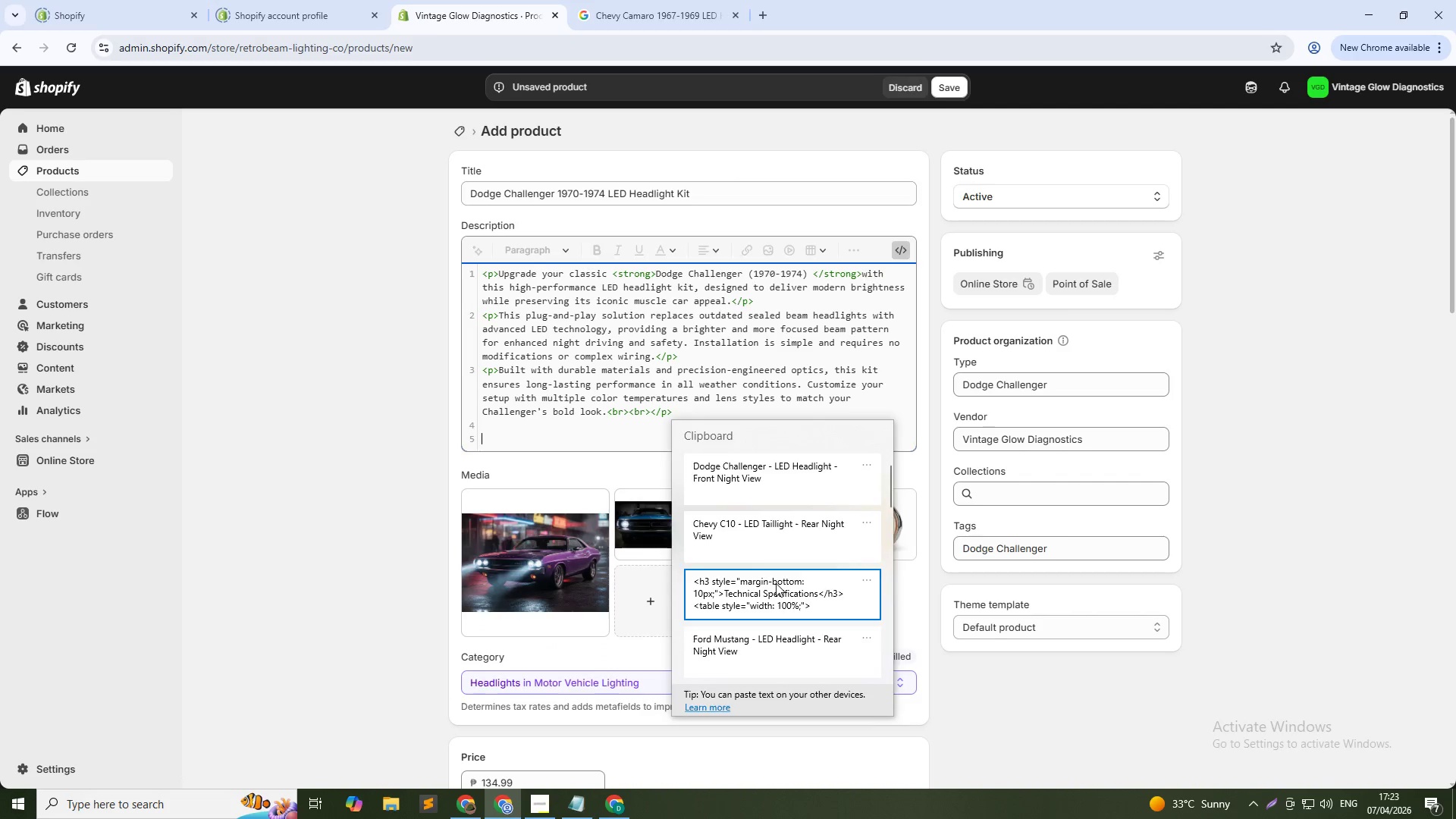 
wait(7.16)
 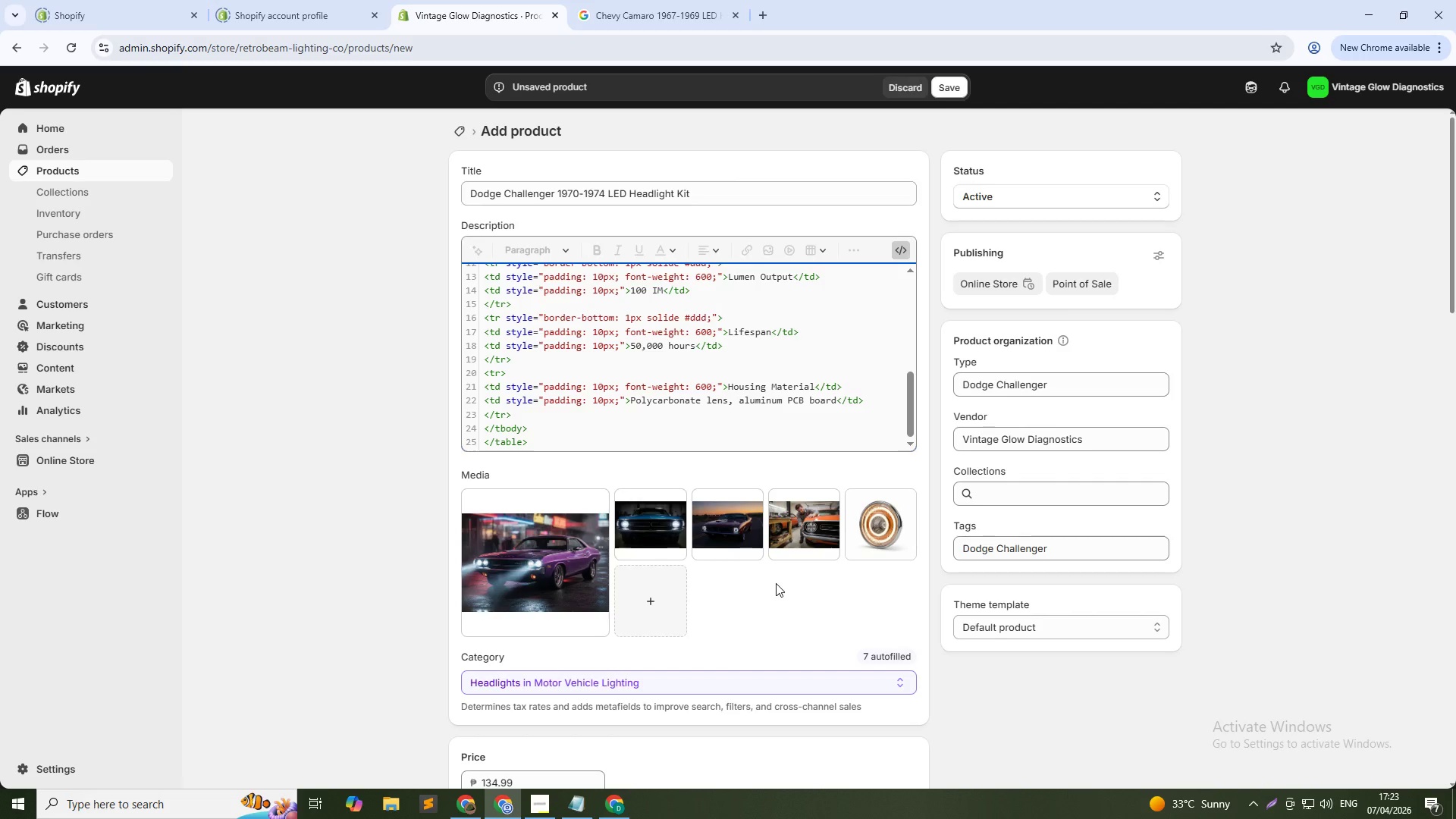 
scroll: coordinate [631, 337], scroll_direction: up, amount: 1.0
 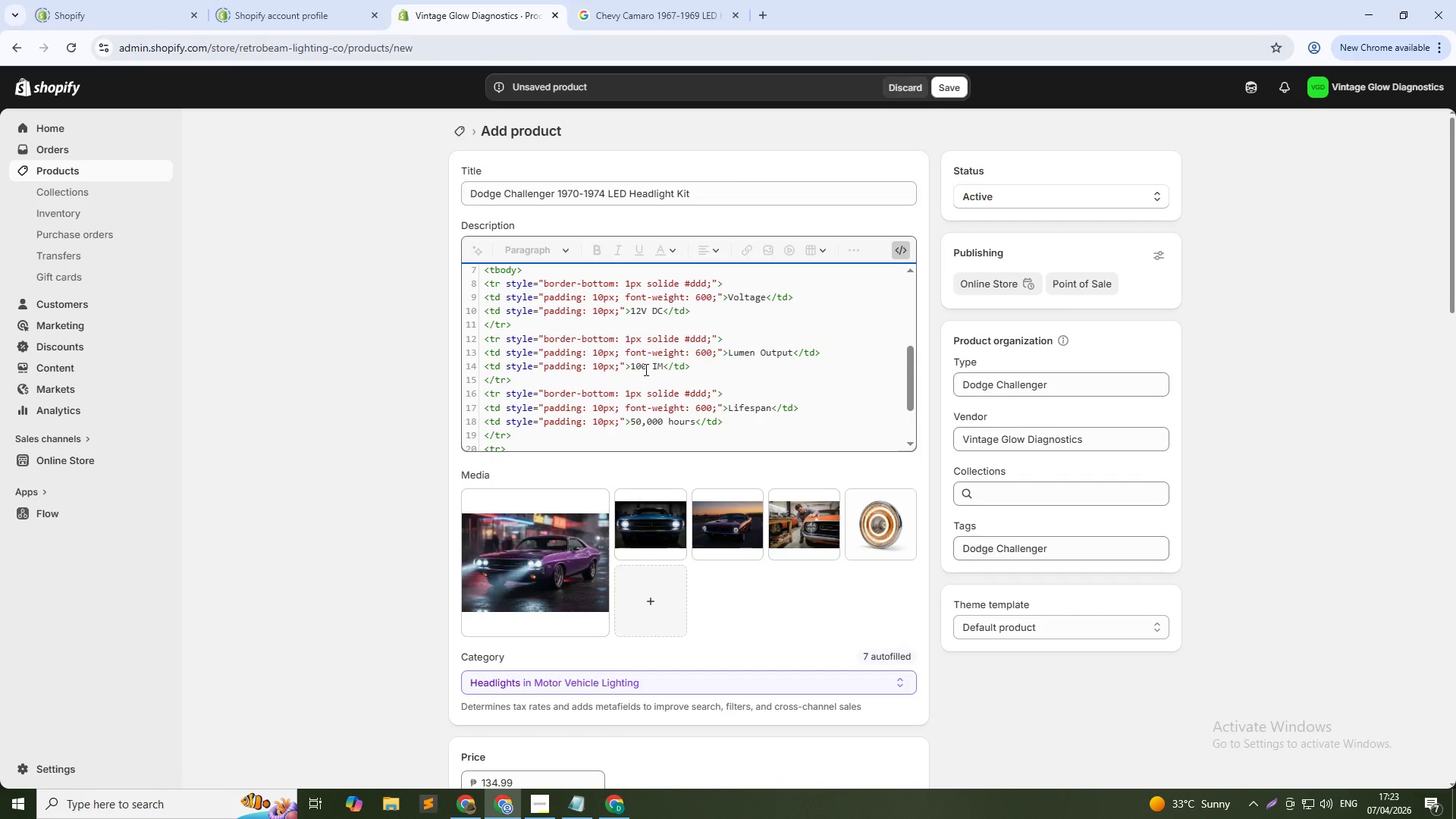 
left_click([636, 366])
 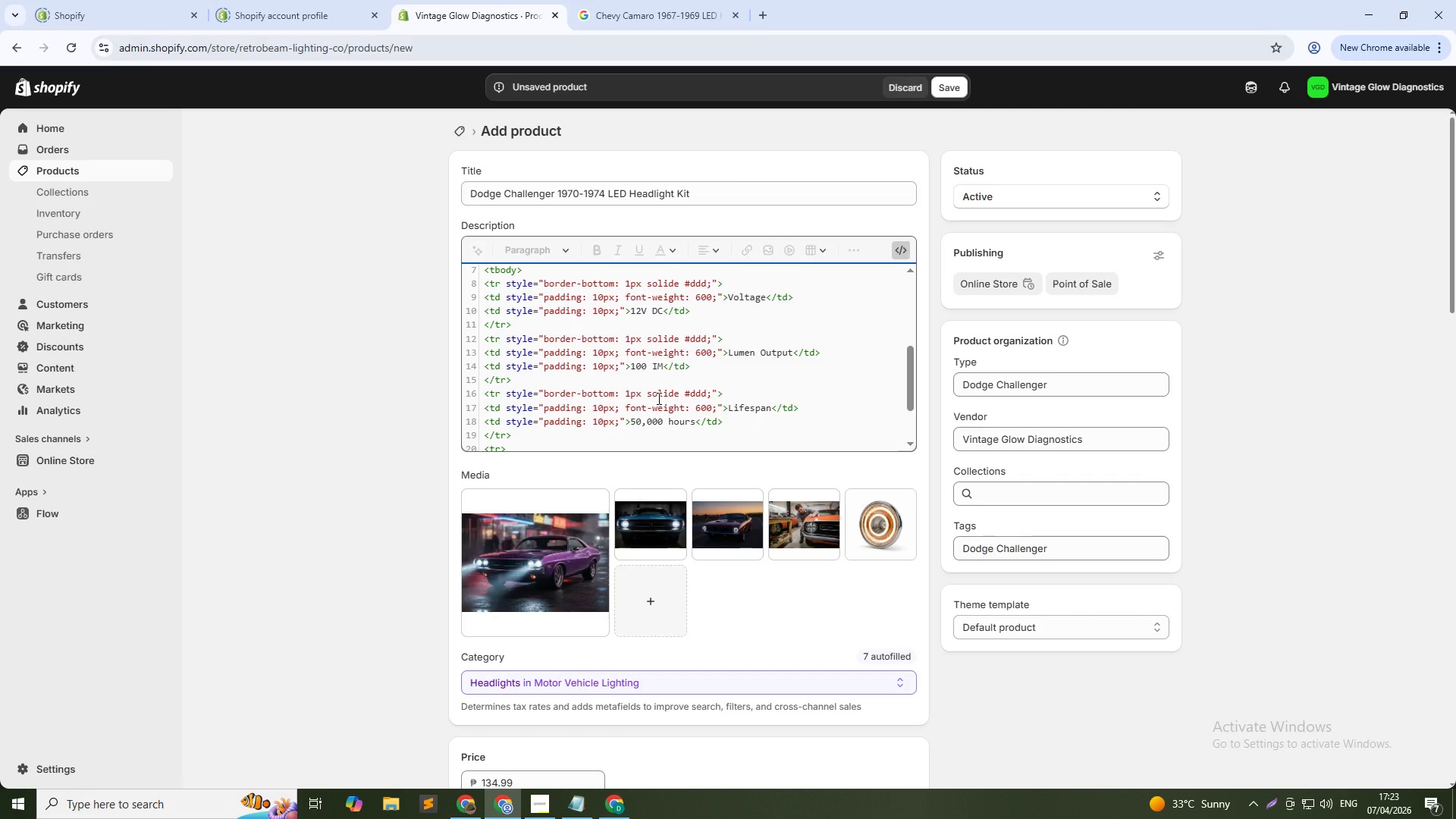 
key(Backspace)
 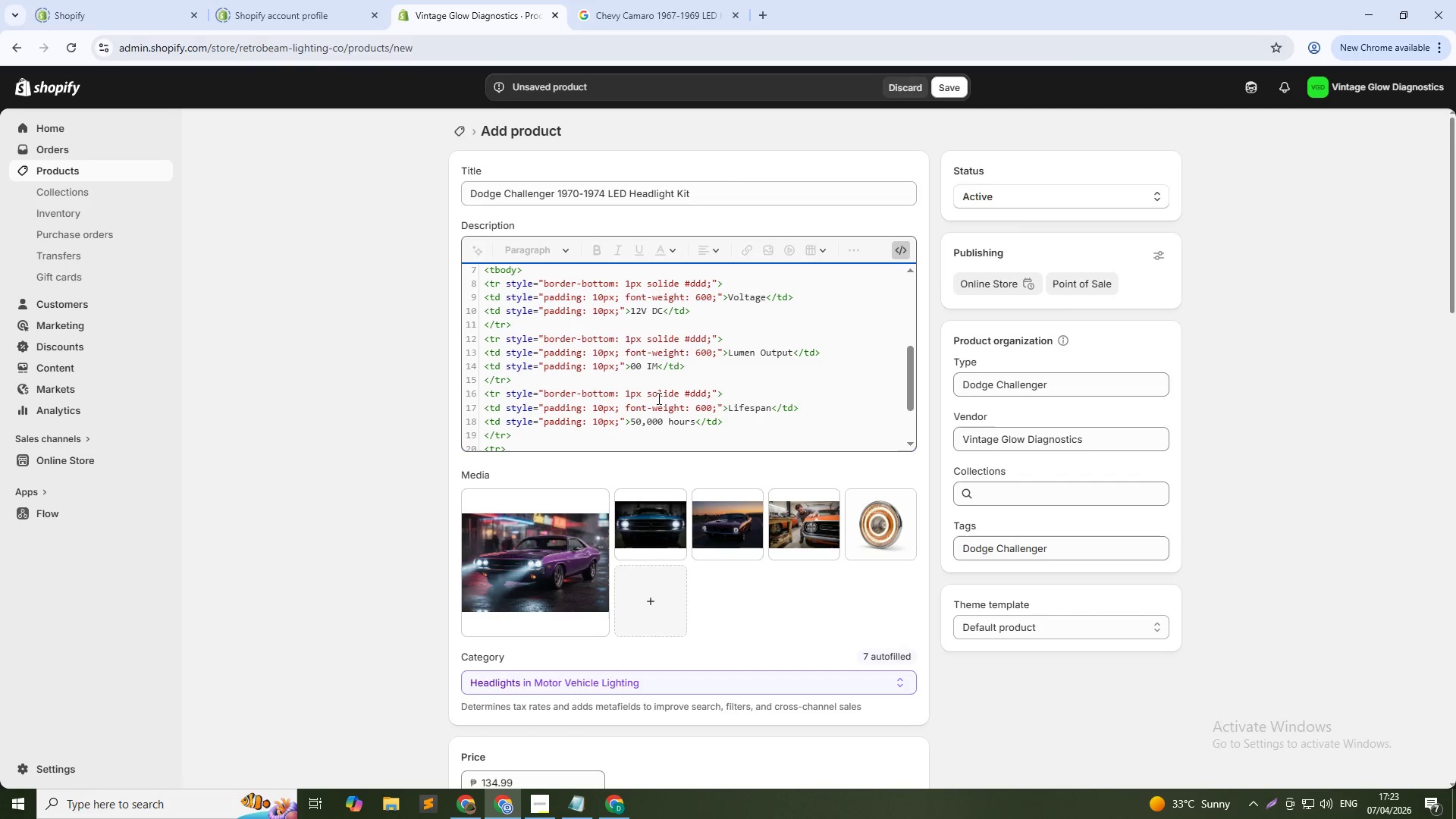 
key(Numpad4)
 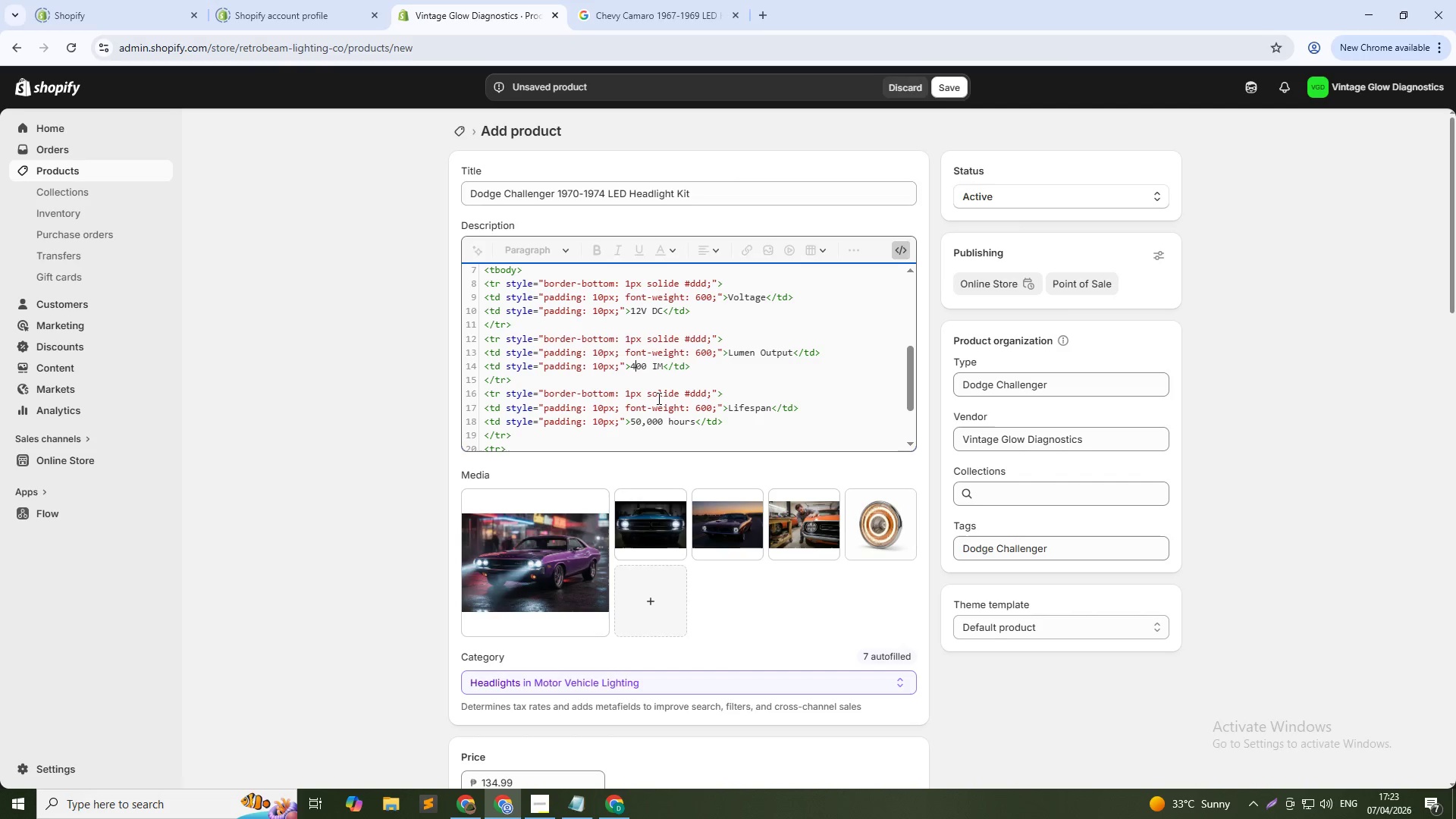 
key(Numpad7)
 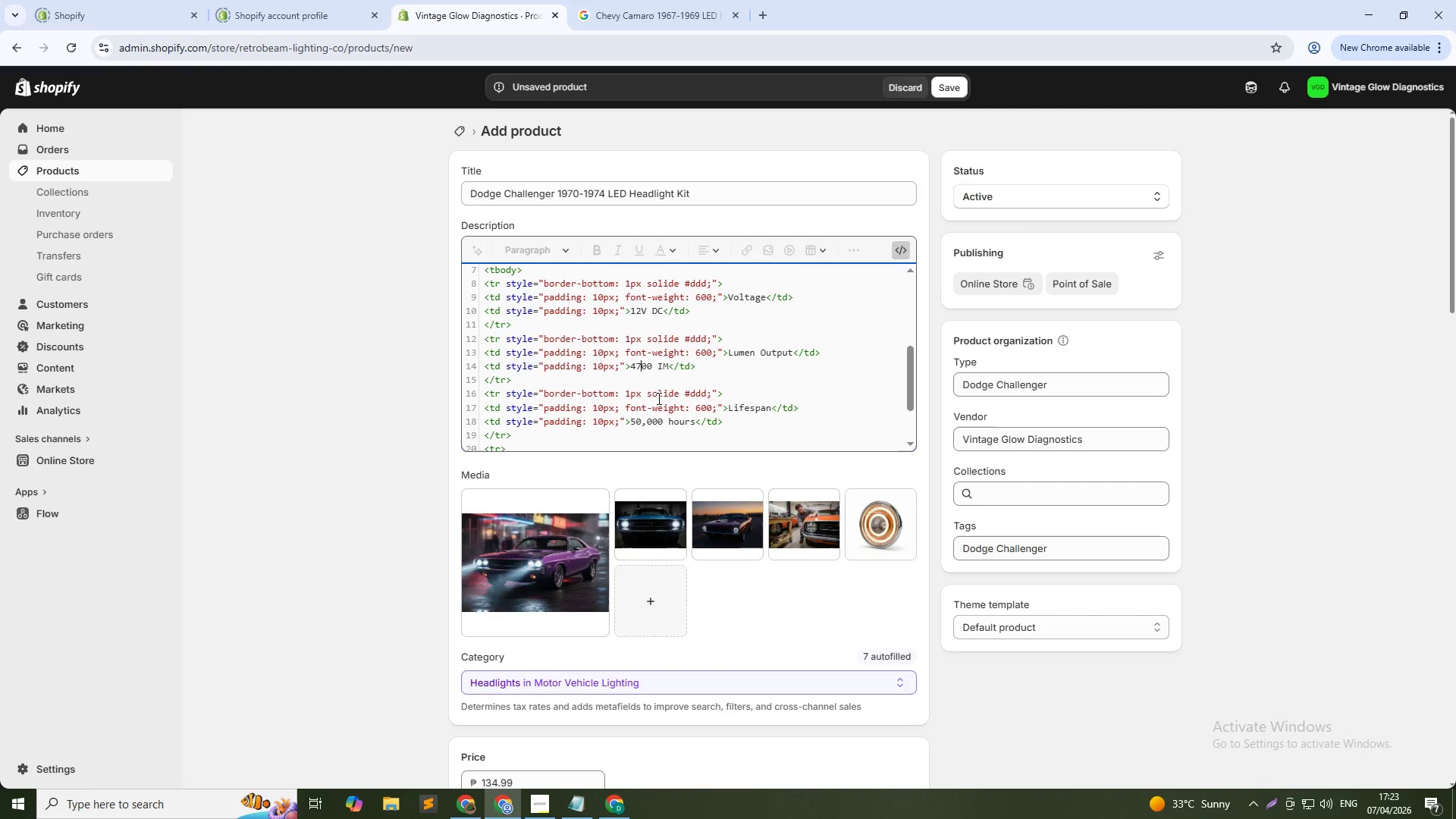 
key(ArrowDown)
 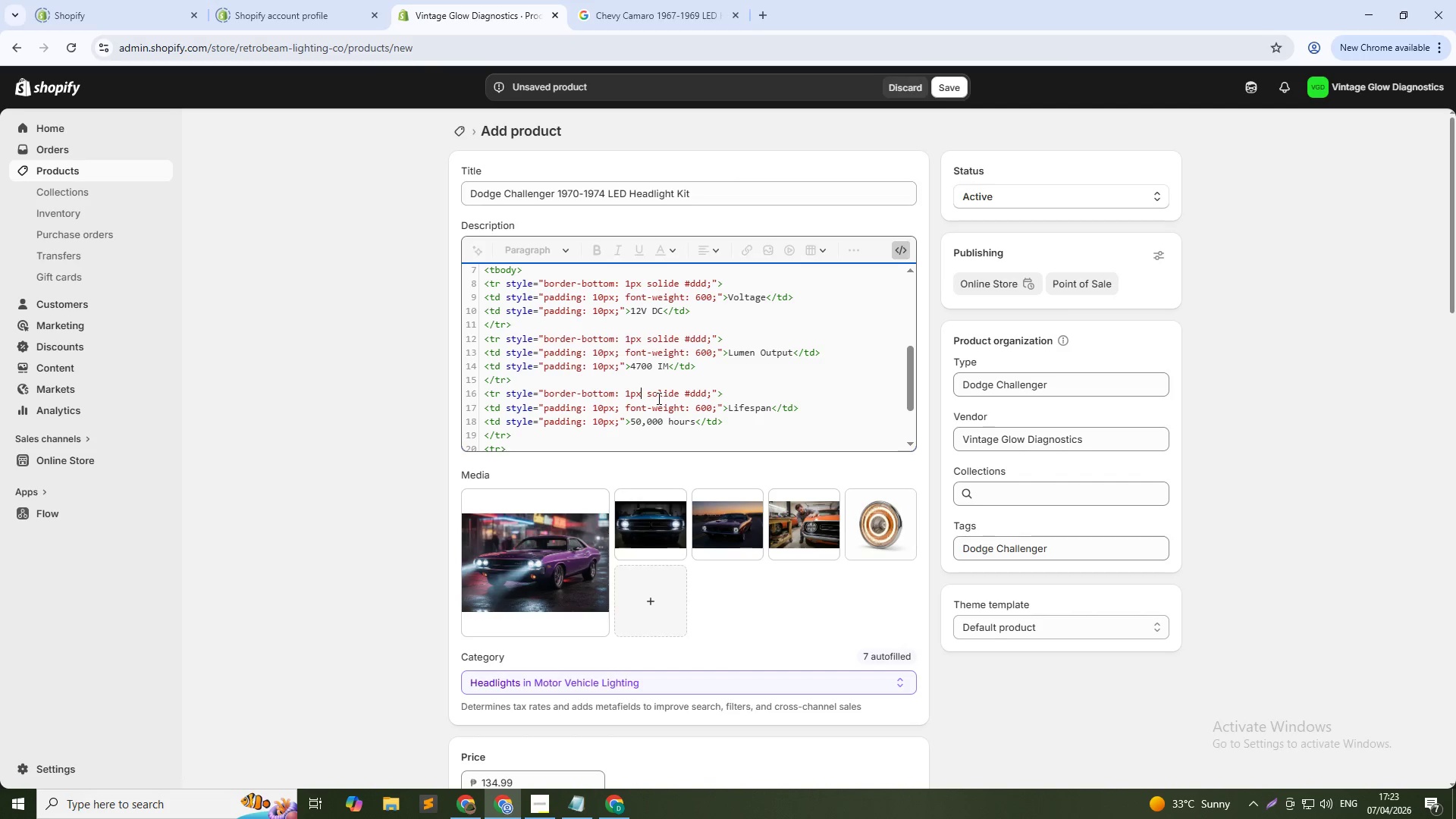 
key(ArrowDown)
 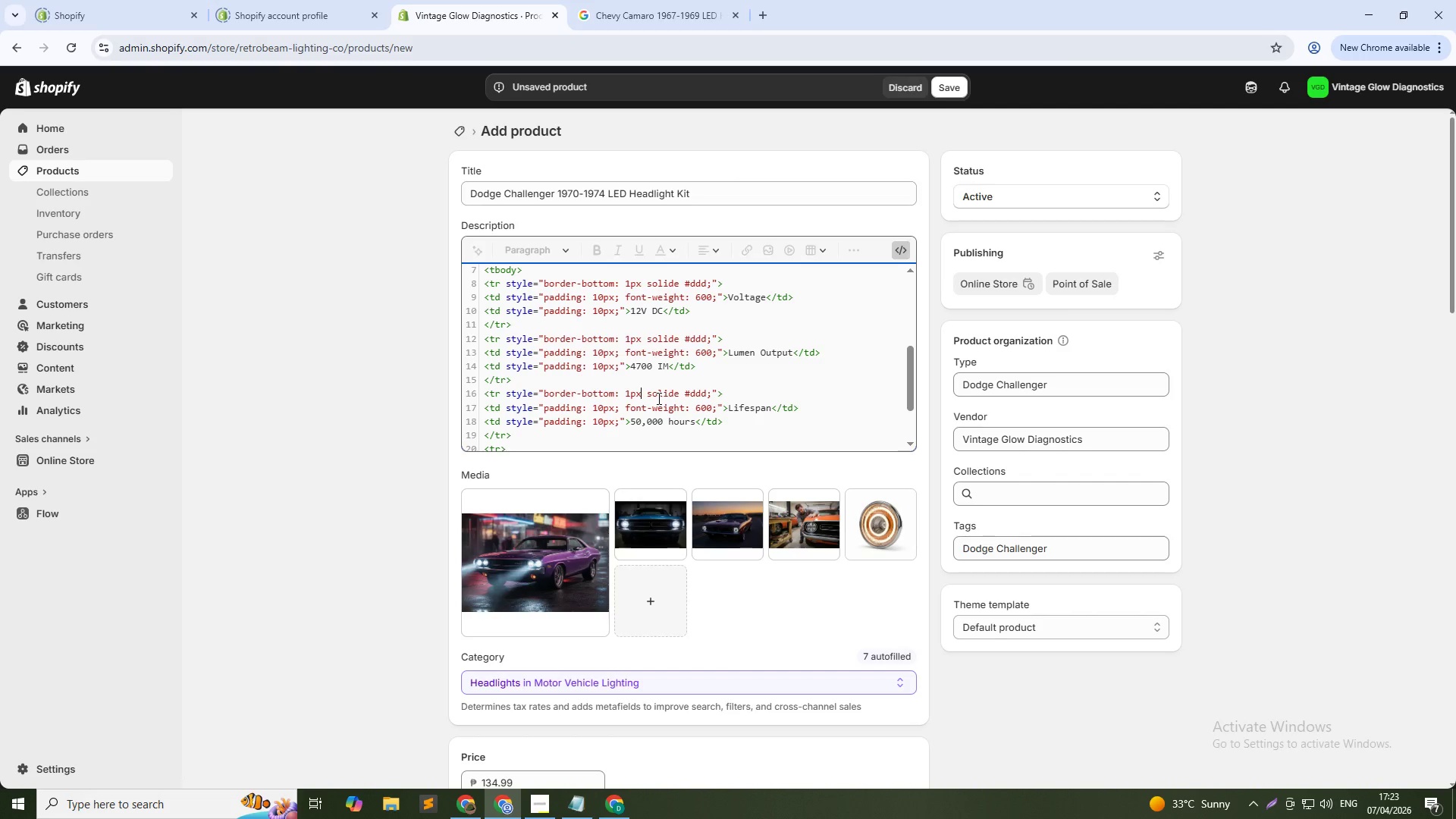 
key(ArrowDown)
 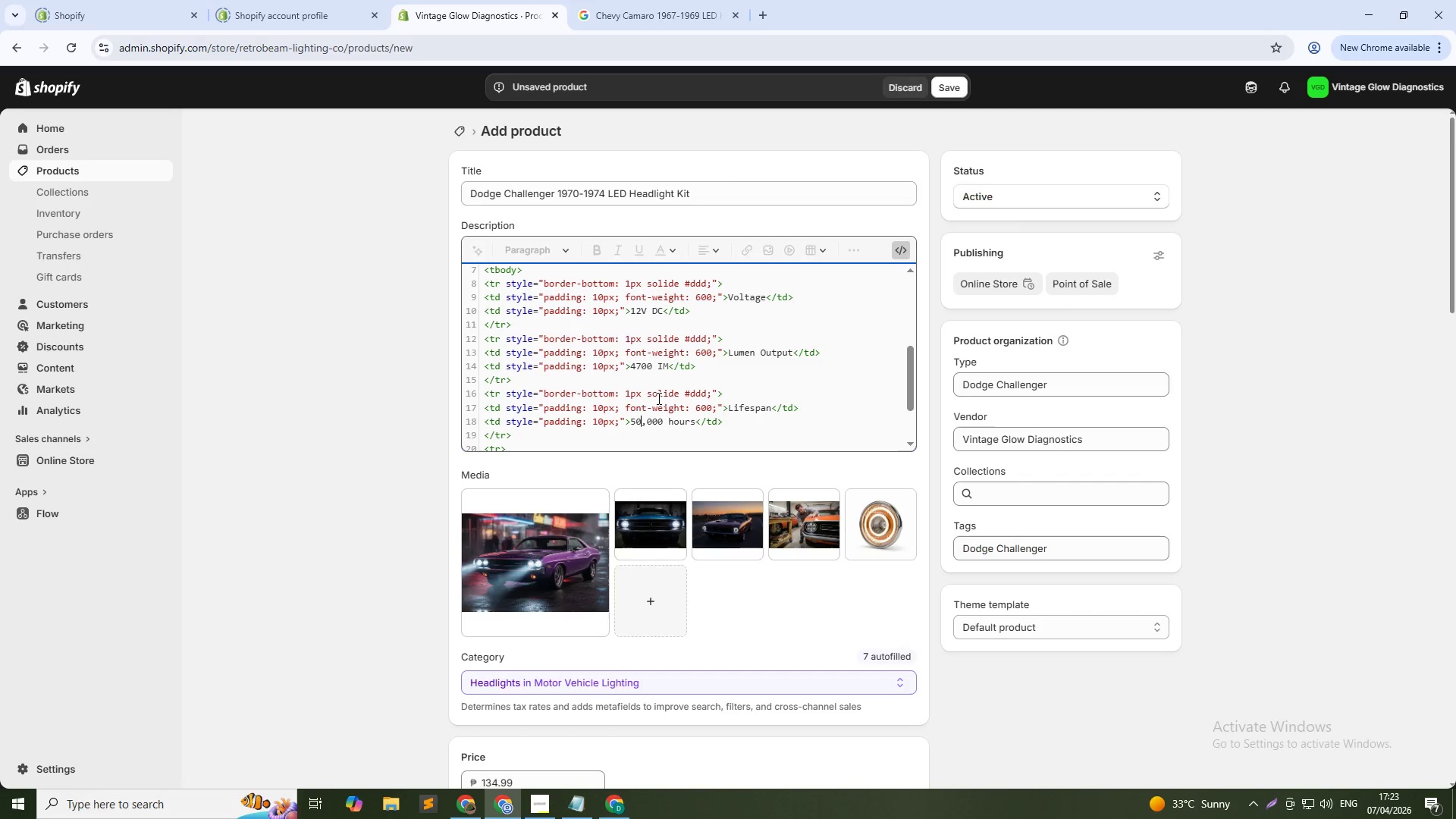 
key(ArrowDown)
 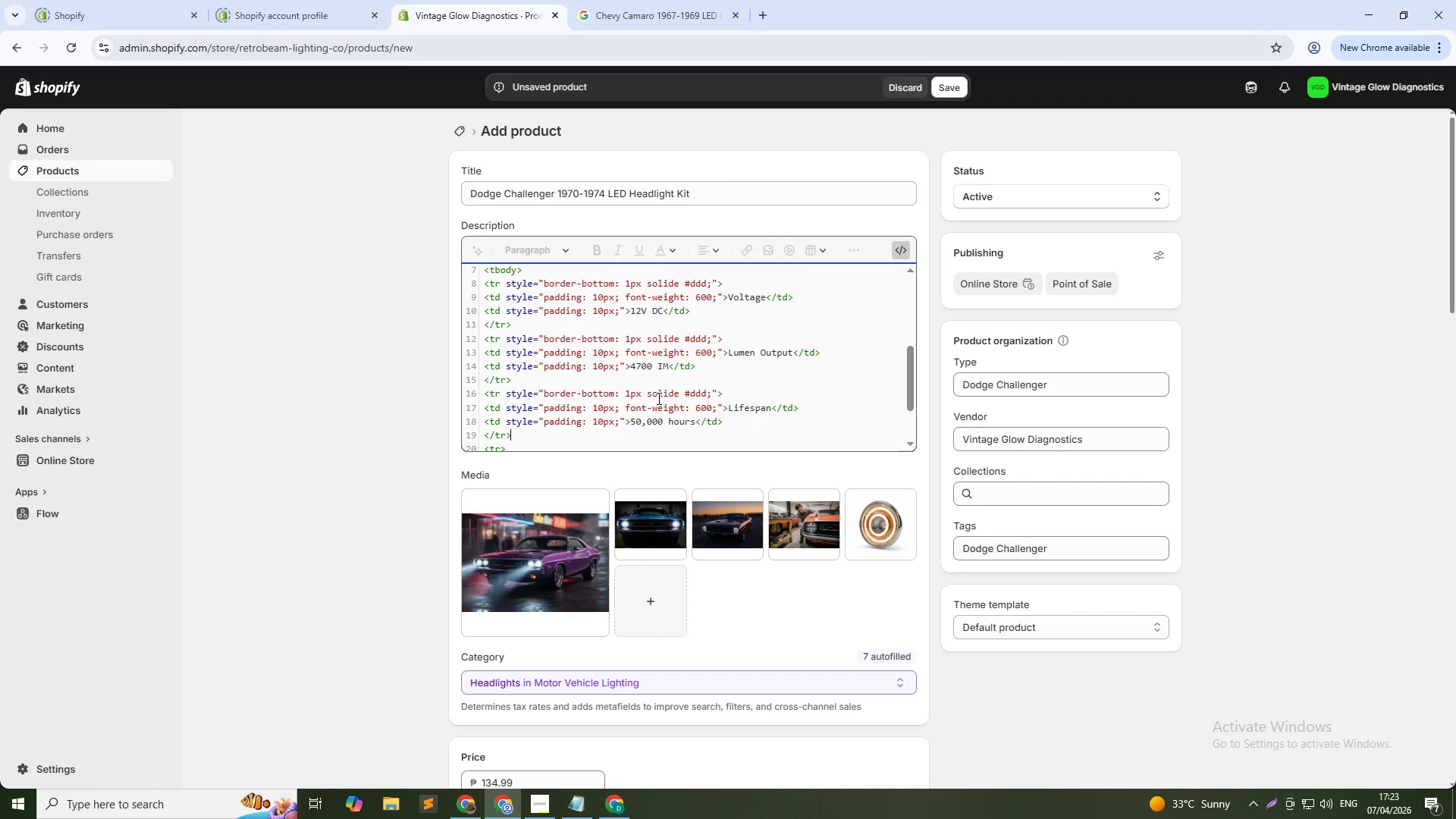 
key(ArrowDown)
 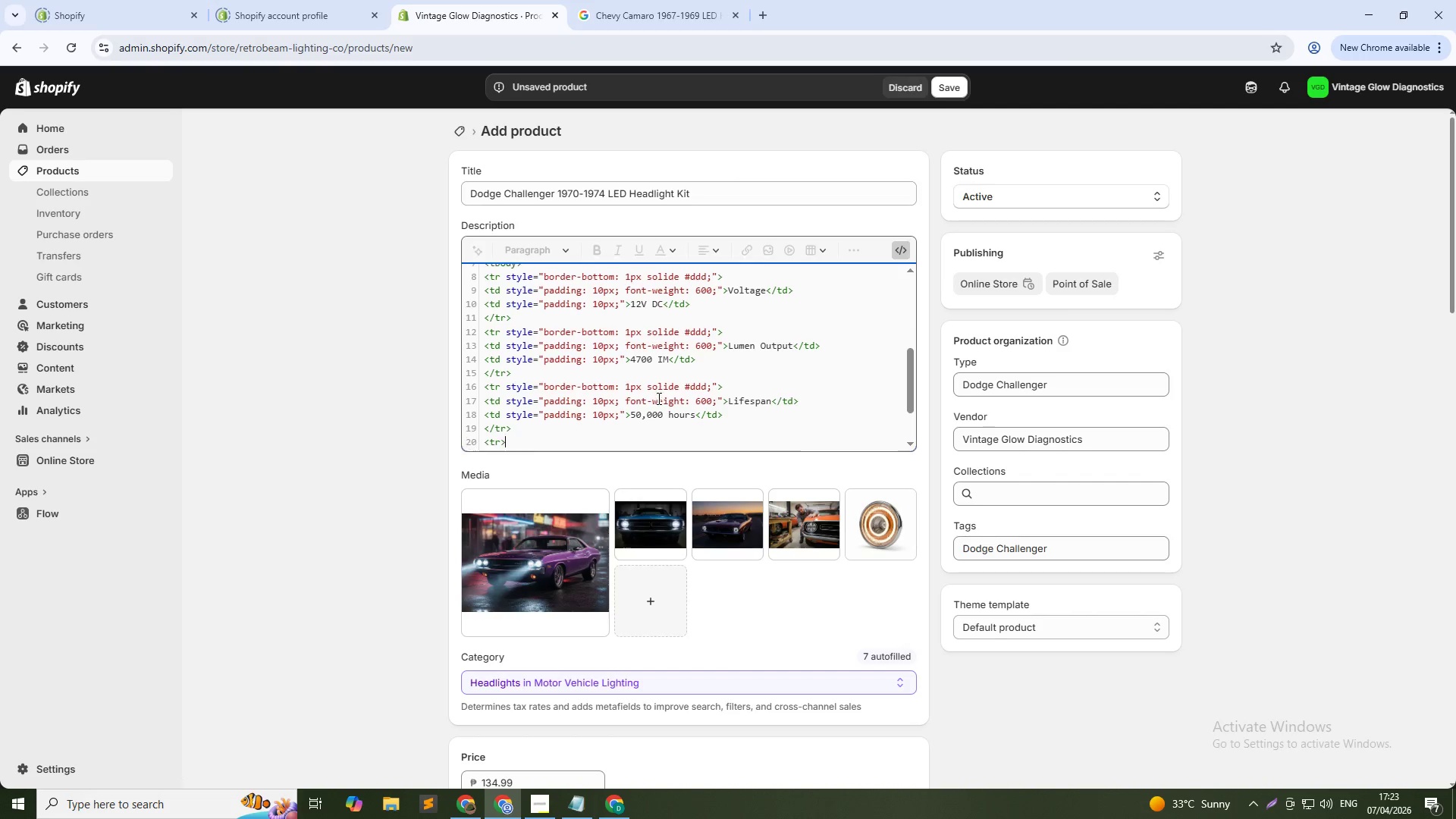 
key(ArrowDown)
 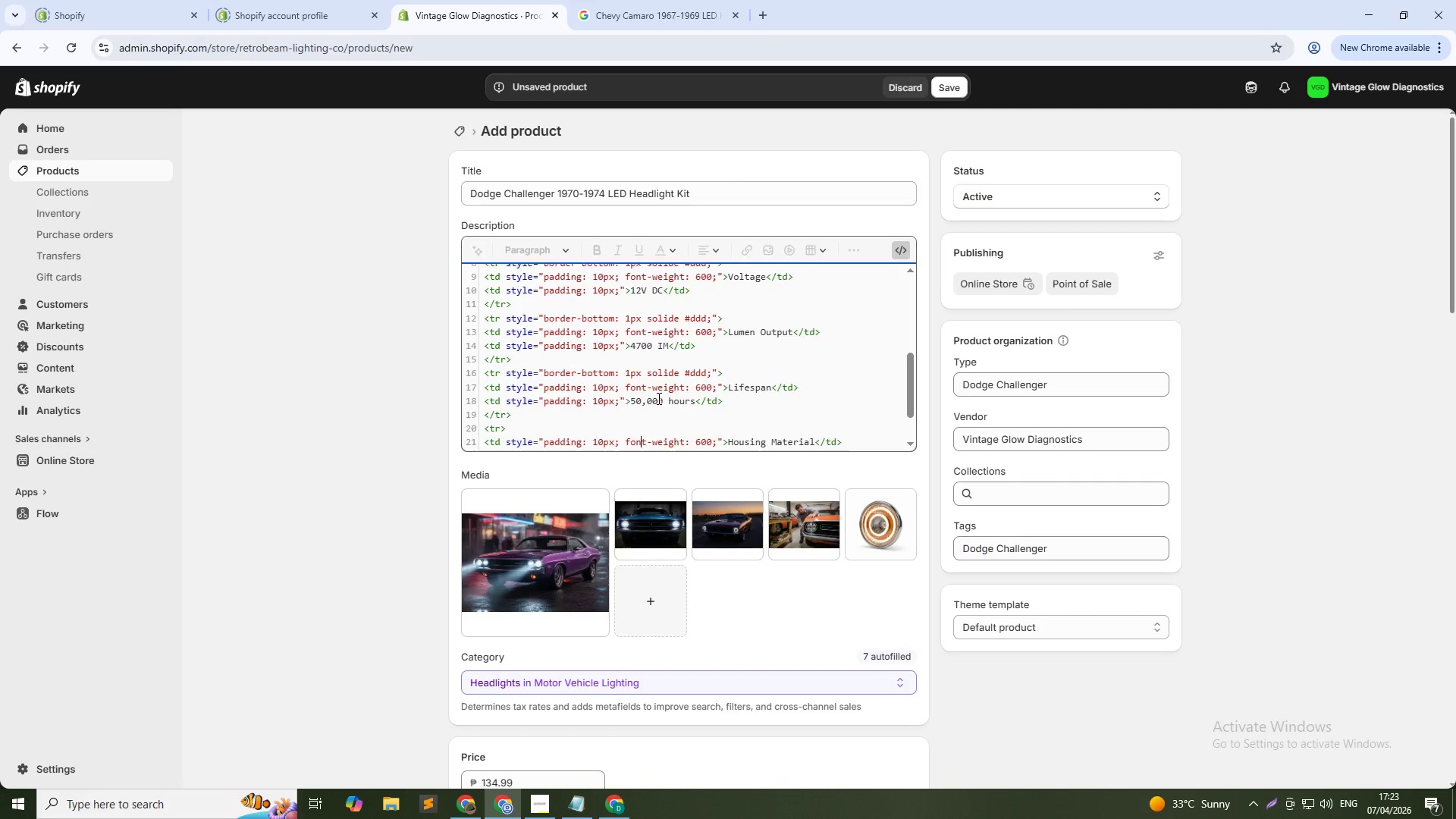 
key(ArrowDown)
 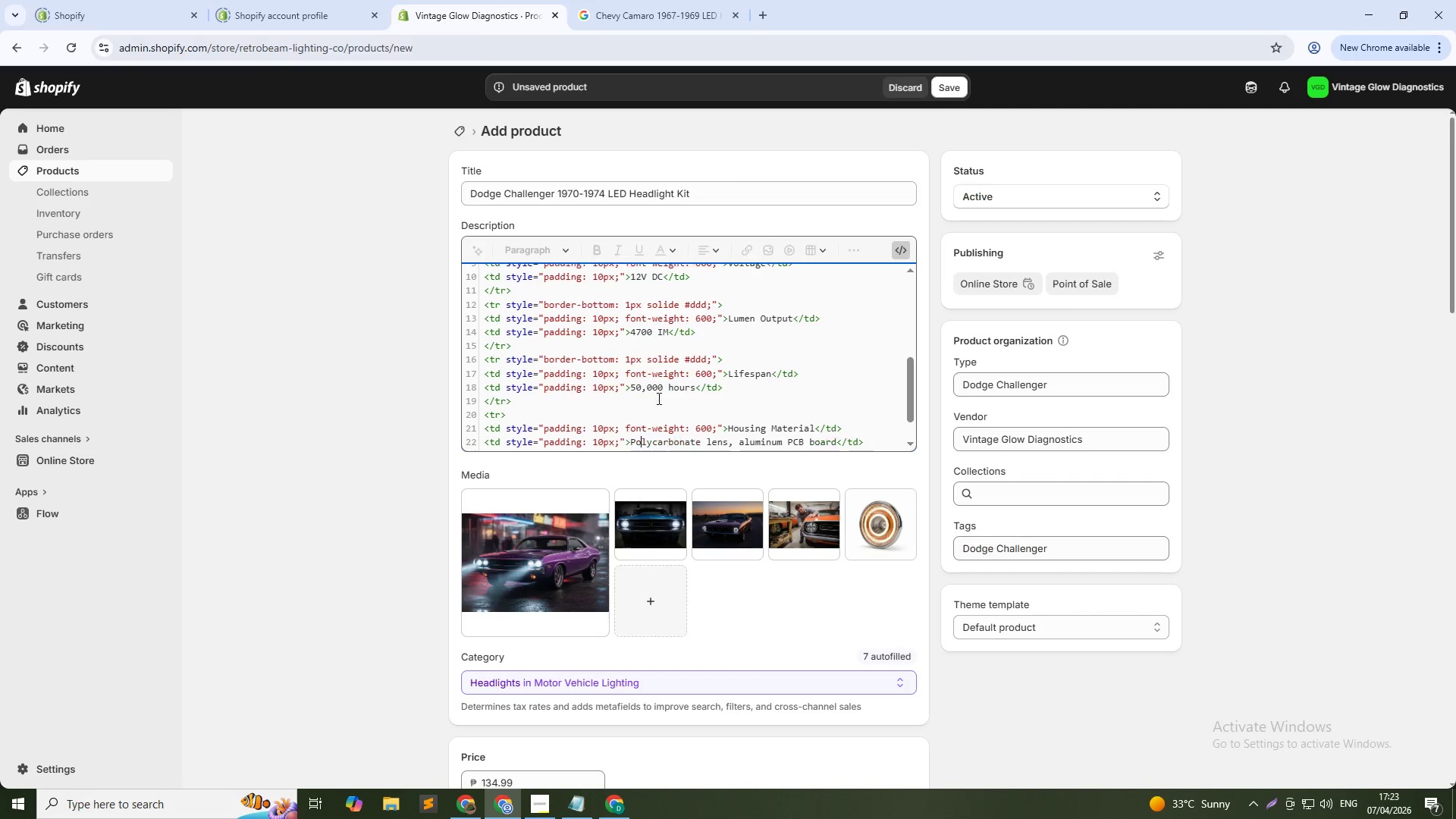 
key(ArrowDown)
 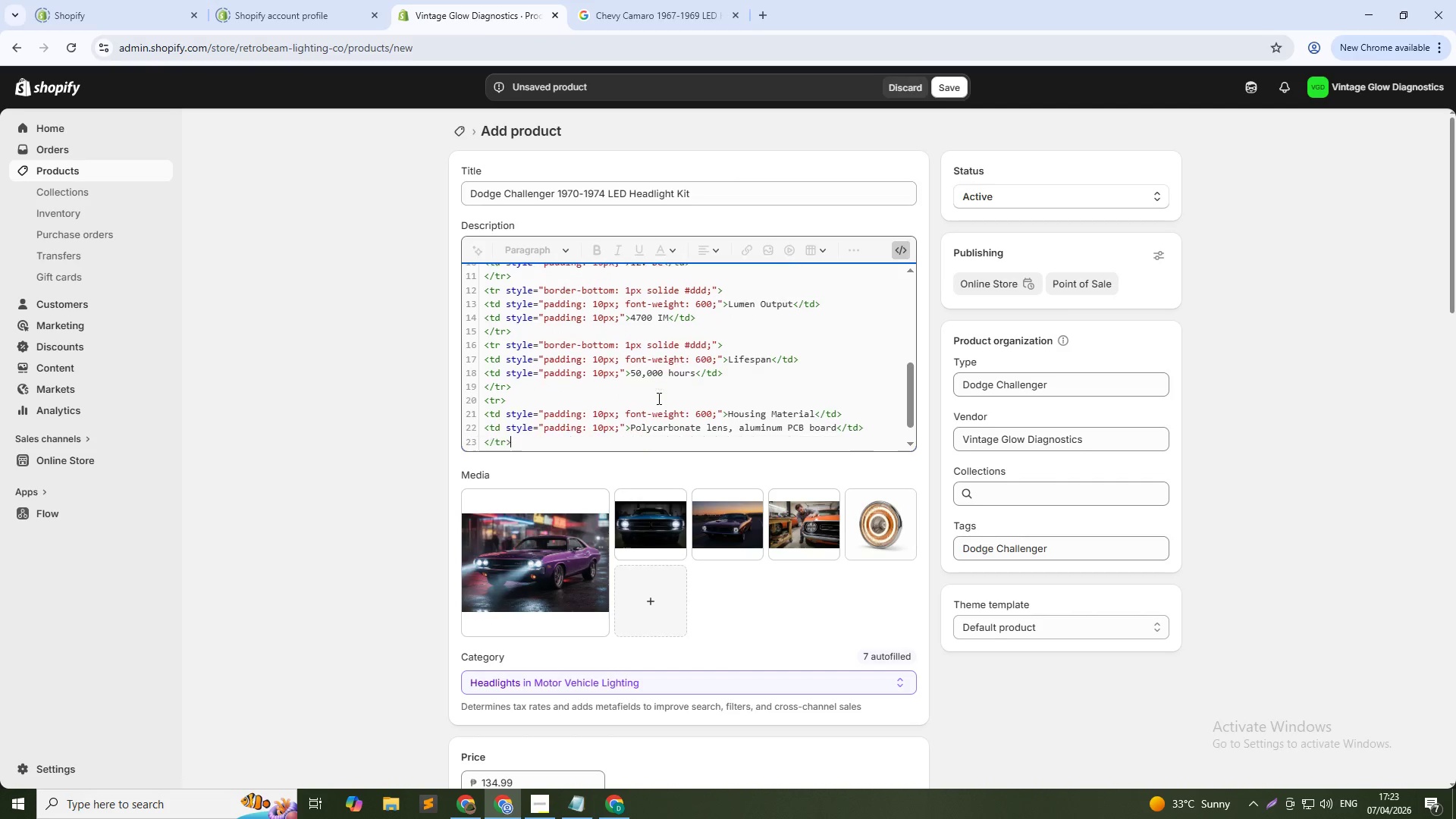 
key(ArrowDown)
 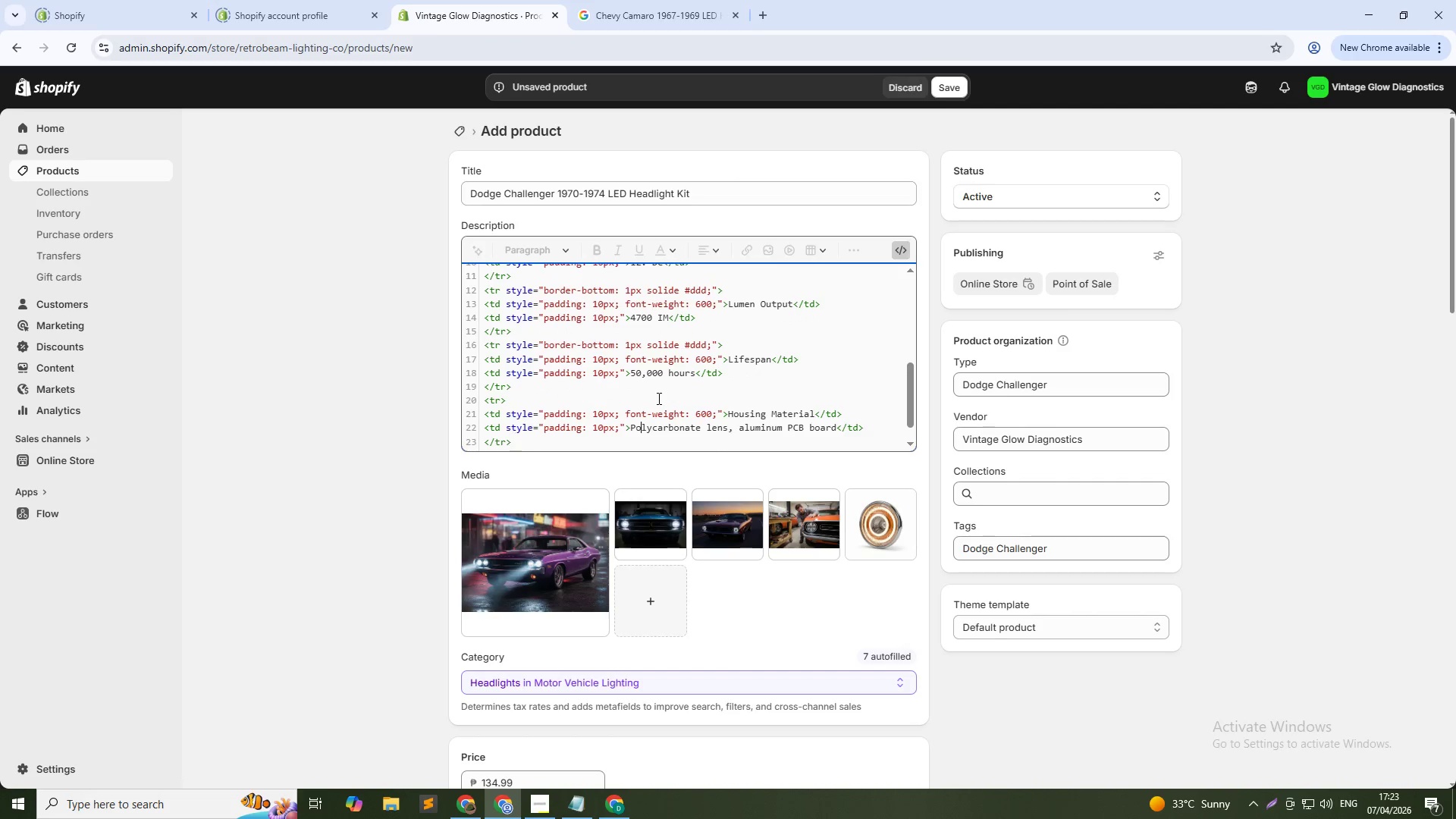 
key(ArrowUp)
 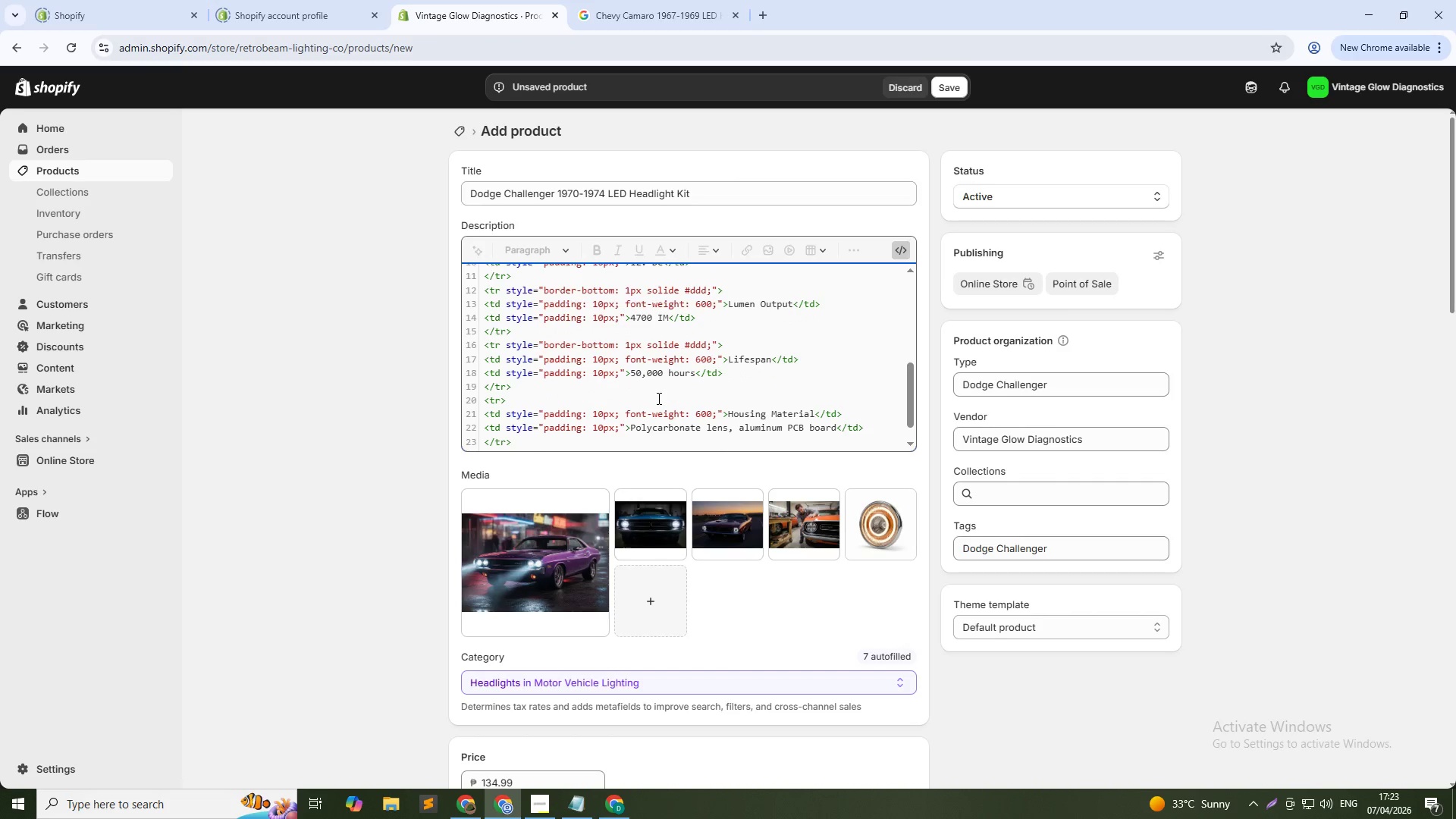 
key(ArrowLeft)
 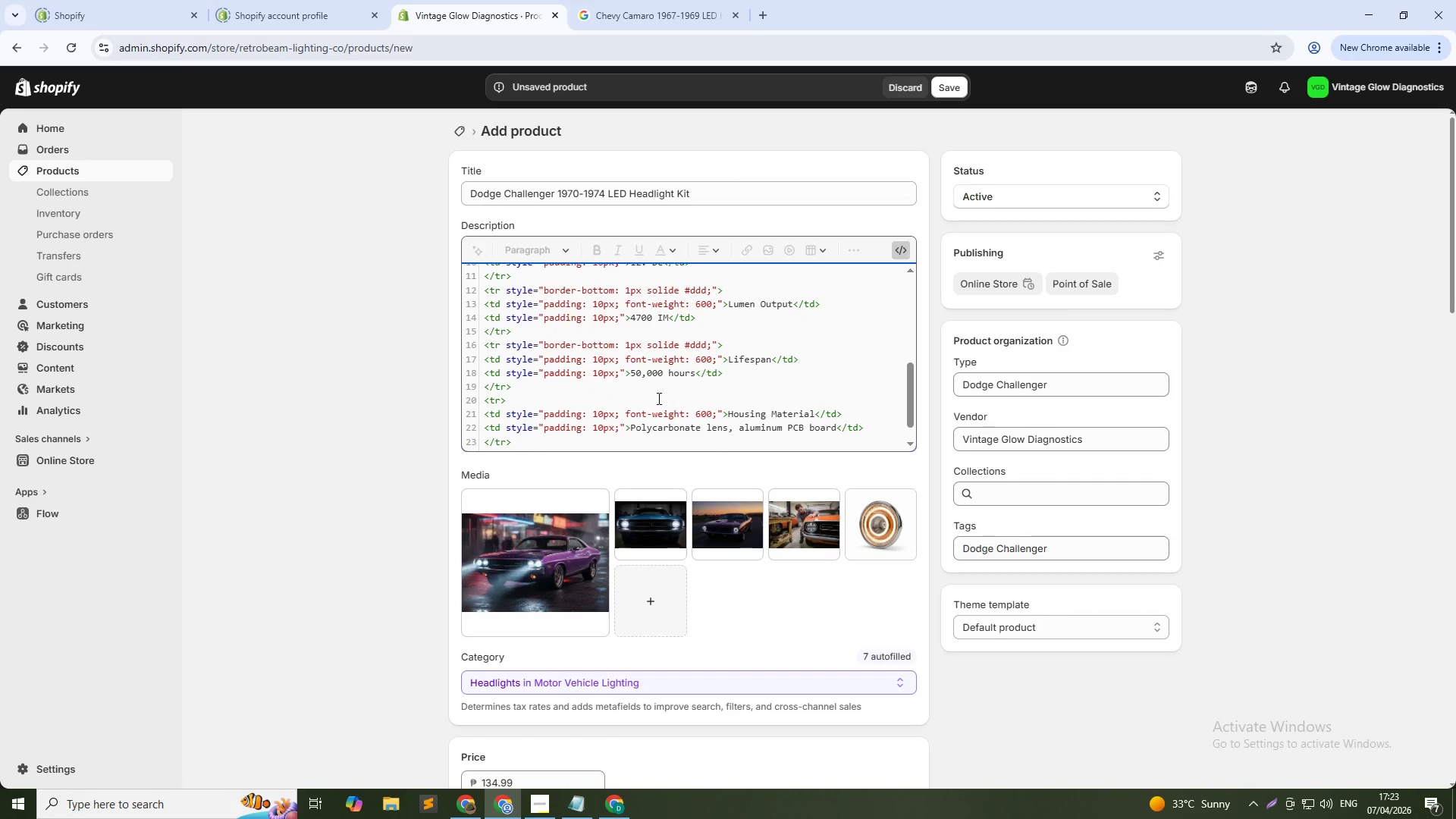 
key(ArrowLeft)
 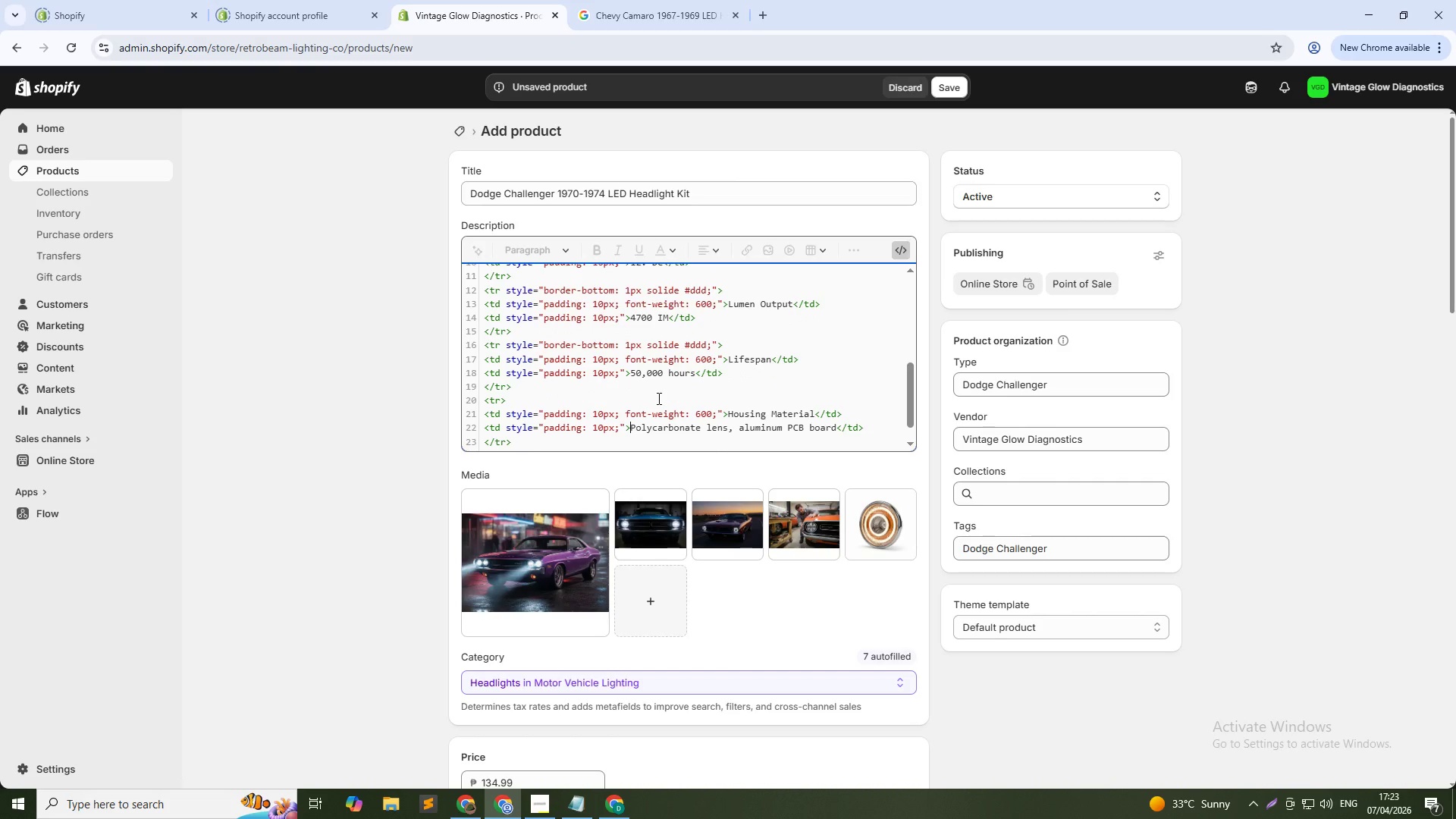 
key(Control+Shift+ArrowRight)
 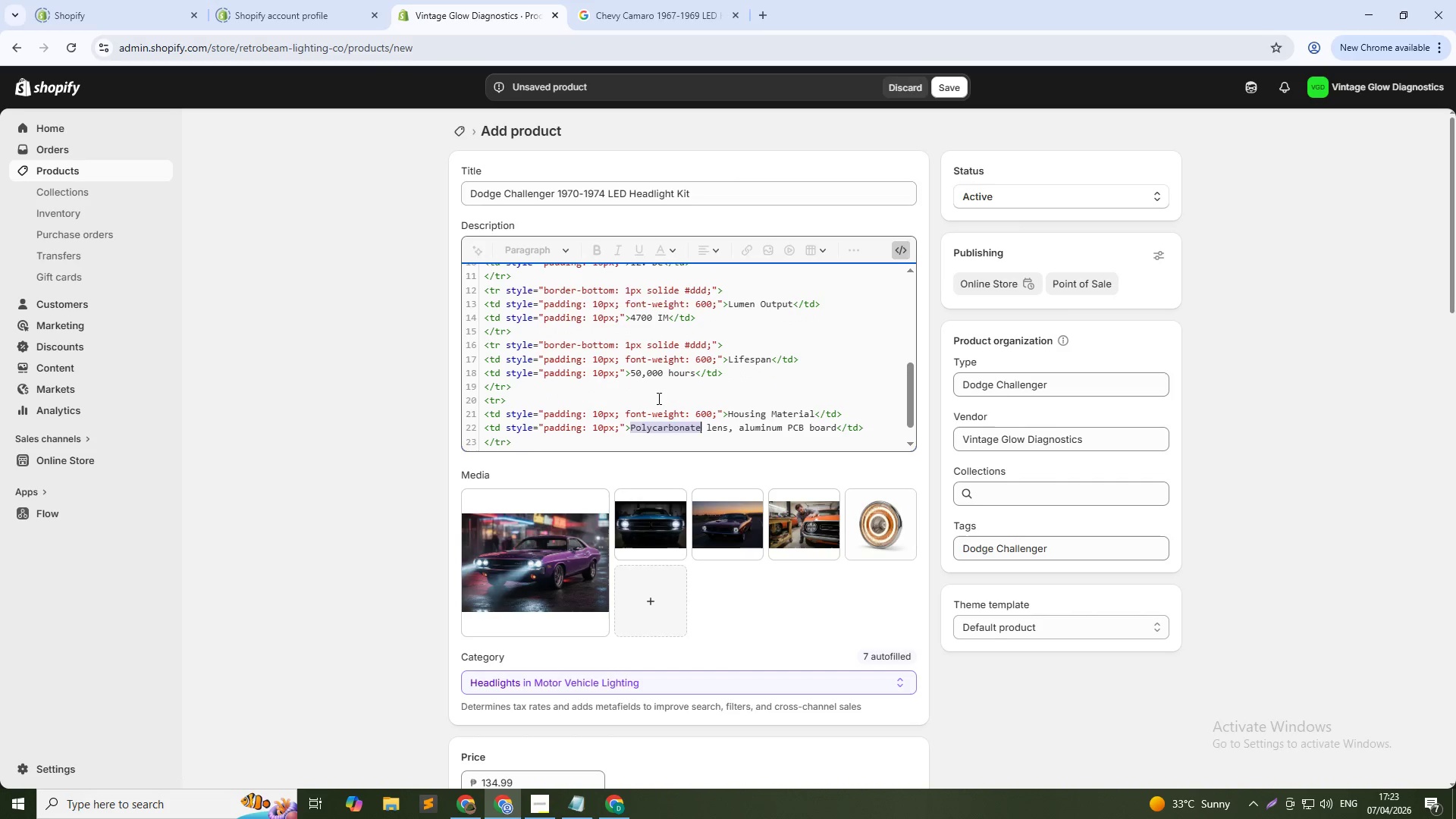 
key(Control+Shift+ArrowRight)
 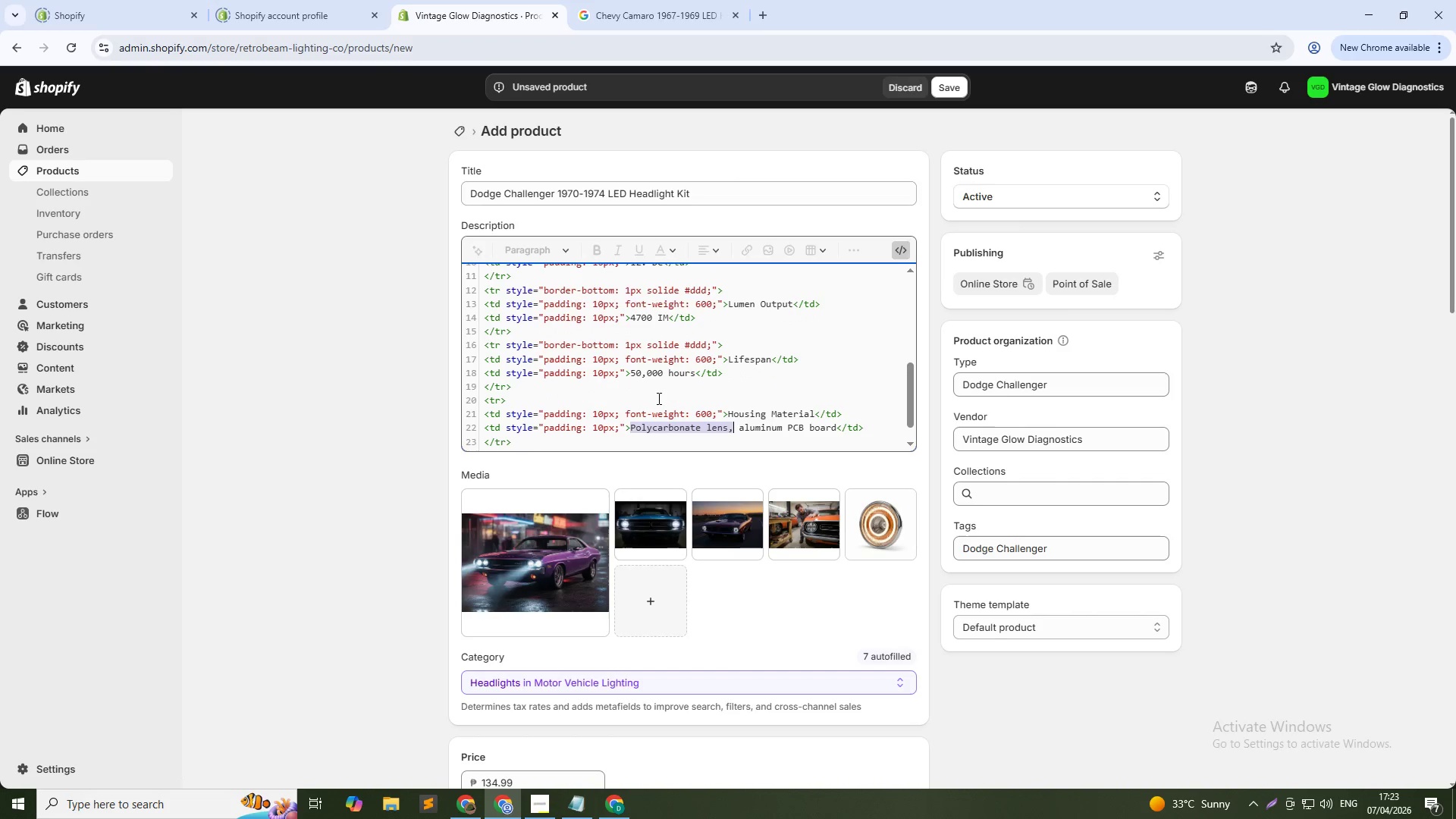 
key(Control+Shift+ArrowRight)
 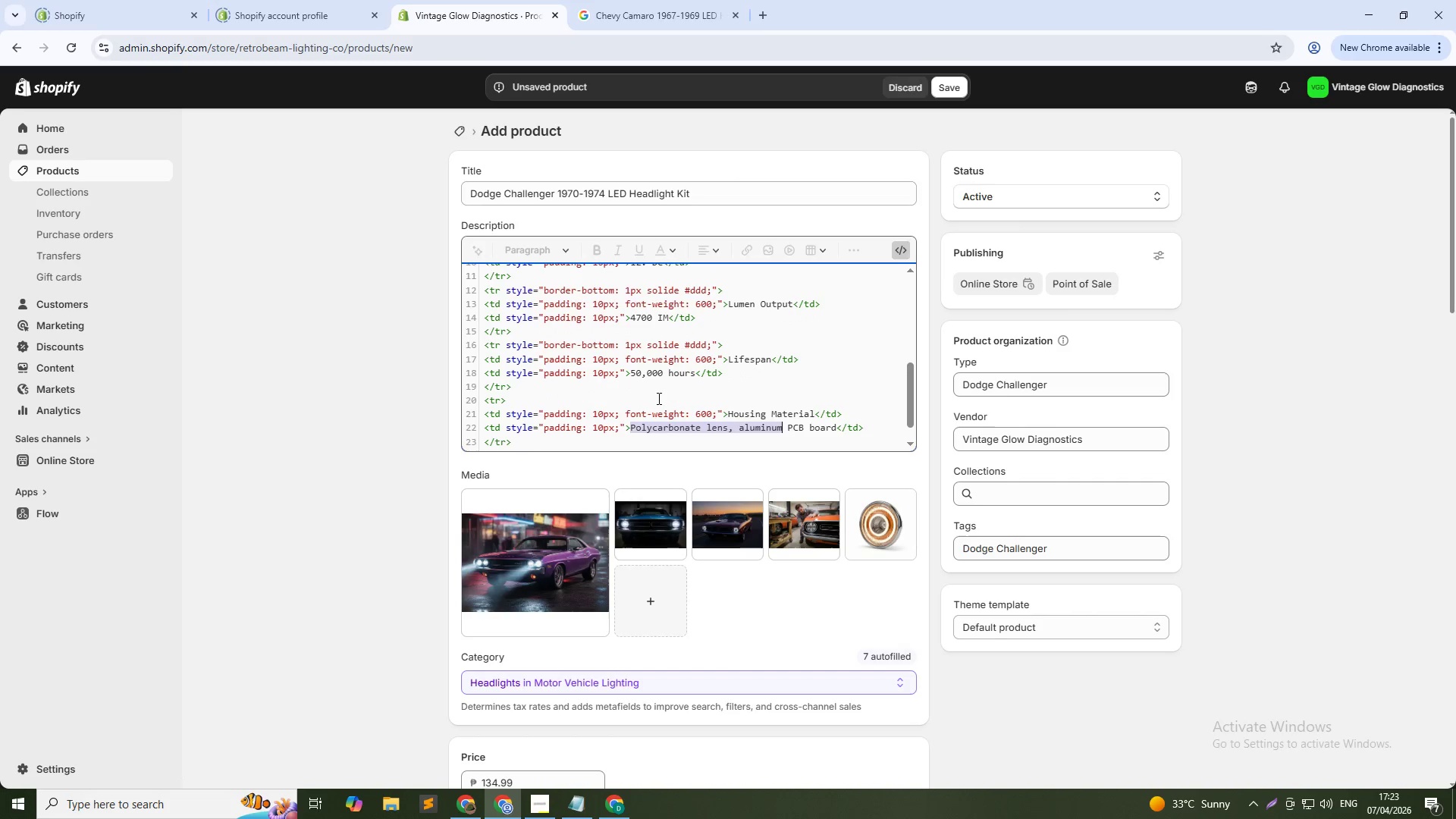 
key(Control+Shift+ArrowRight)
 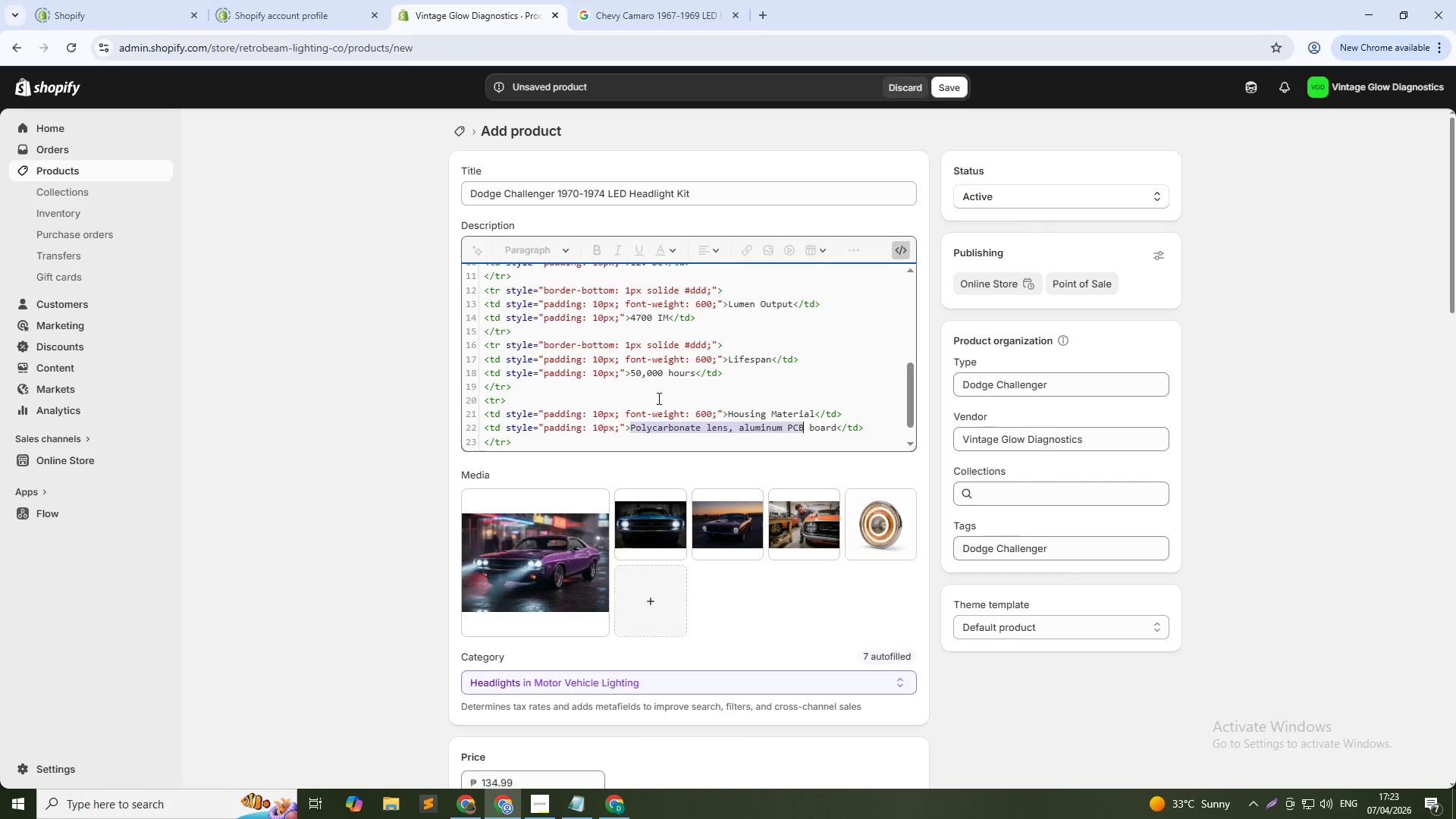 
key(Control+Shift+ArrowRight)
 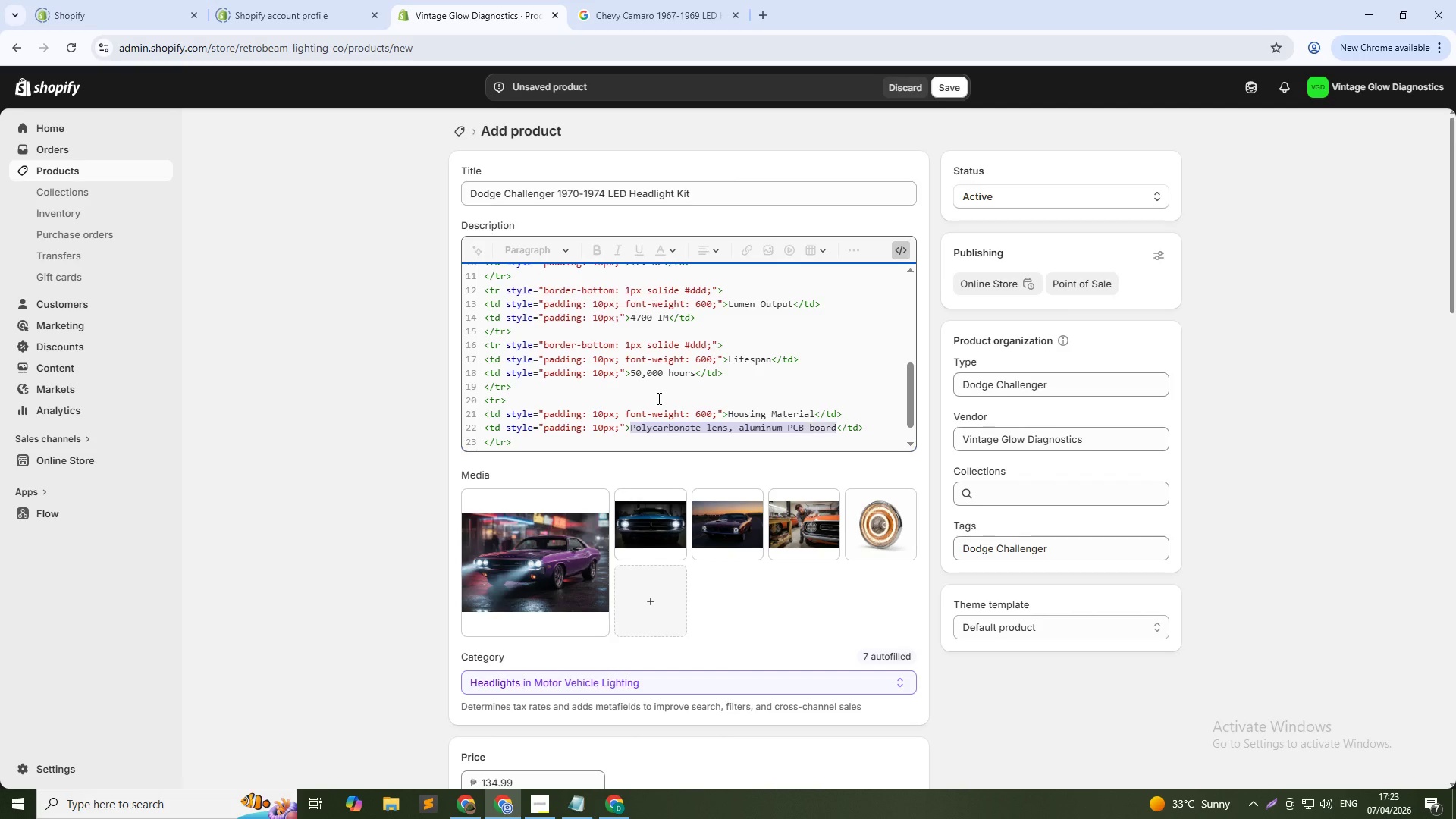 
key(Control+Shift+ArrowRight)
 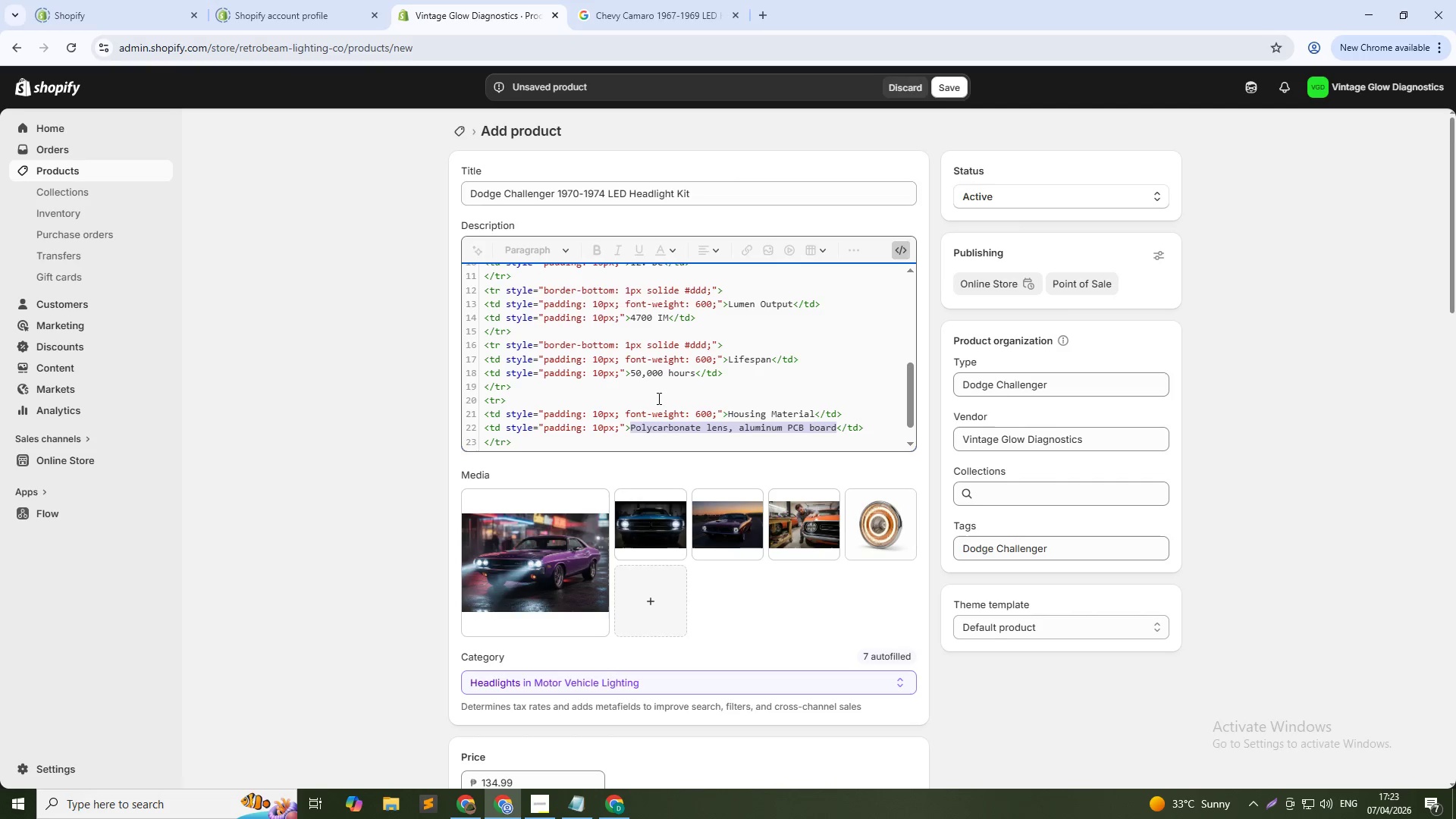 
type(Diet-cast aluminum, polycarbo)
 